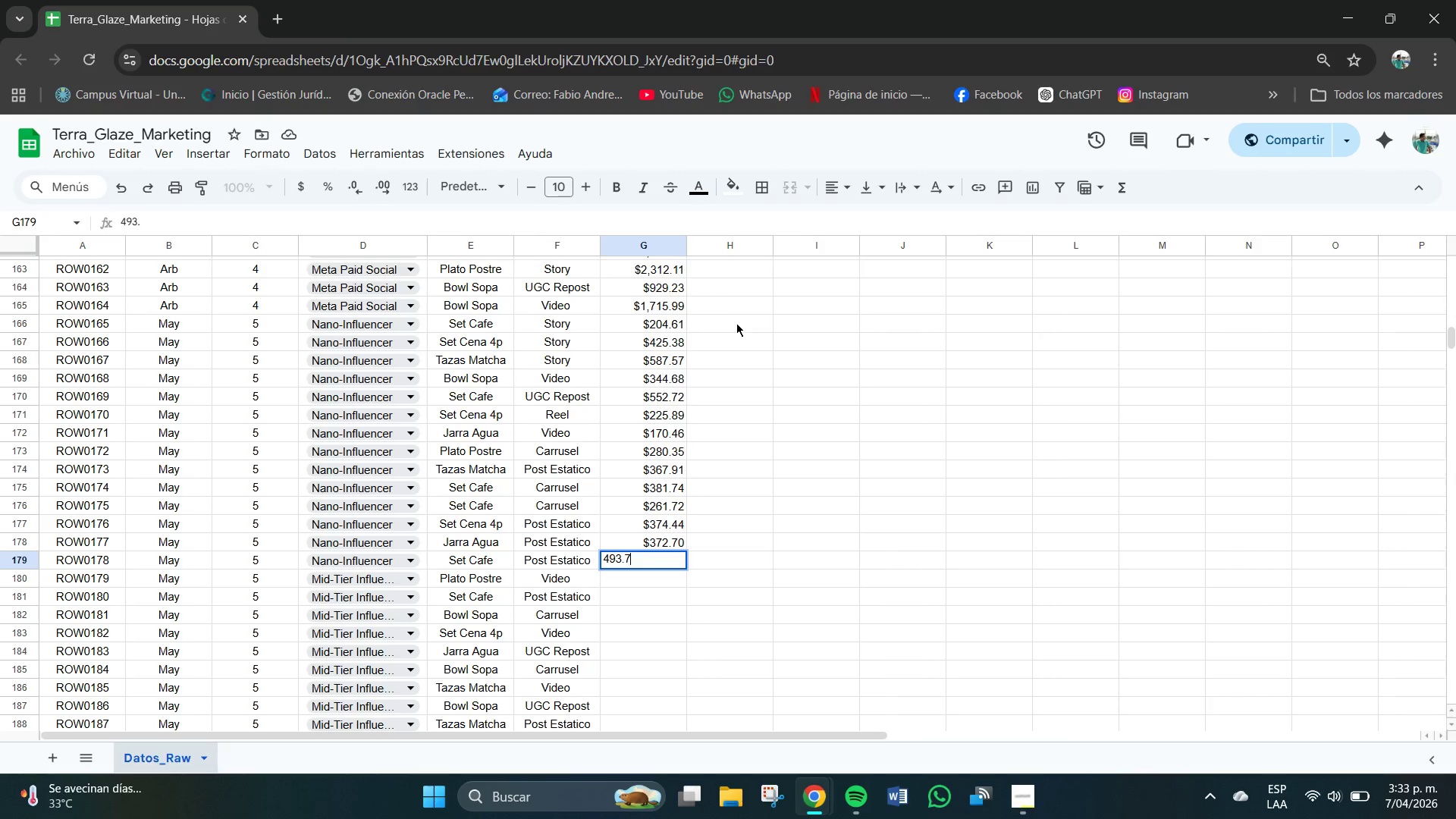 
key(Numpad7)
 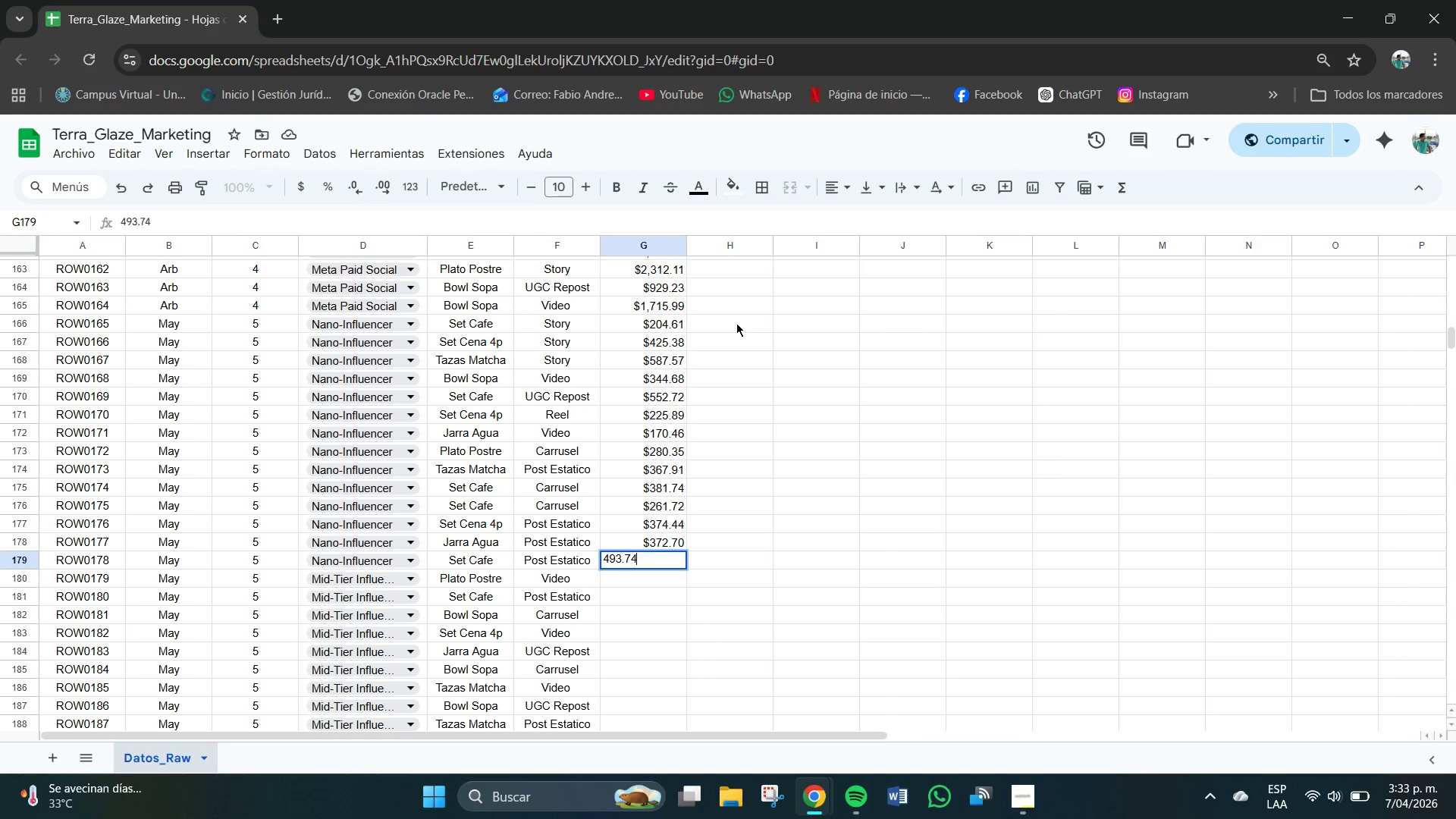 
key(Numpad4)
 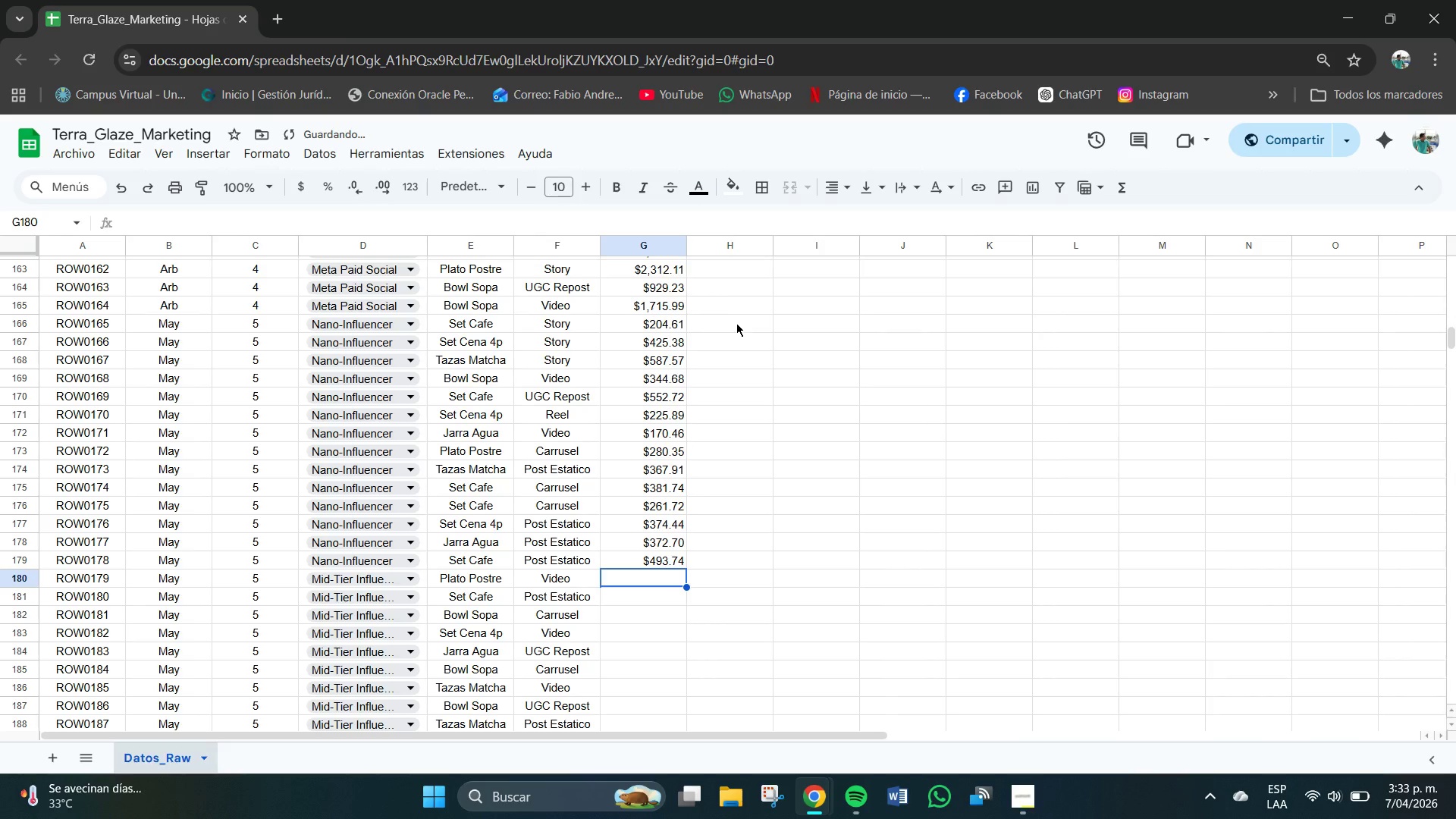 
key(NumpadEnter)
 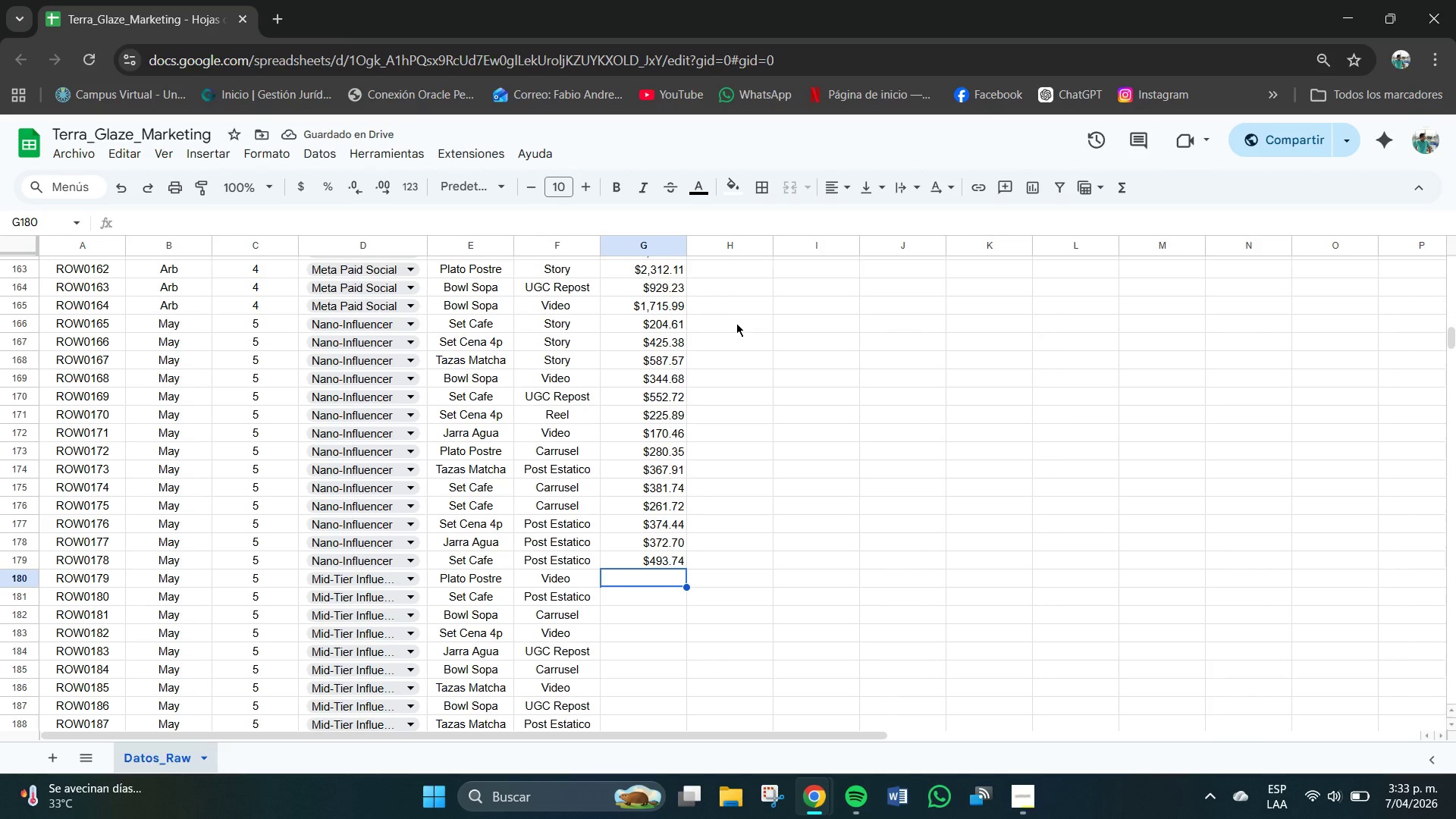 
key(Numpad1)
 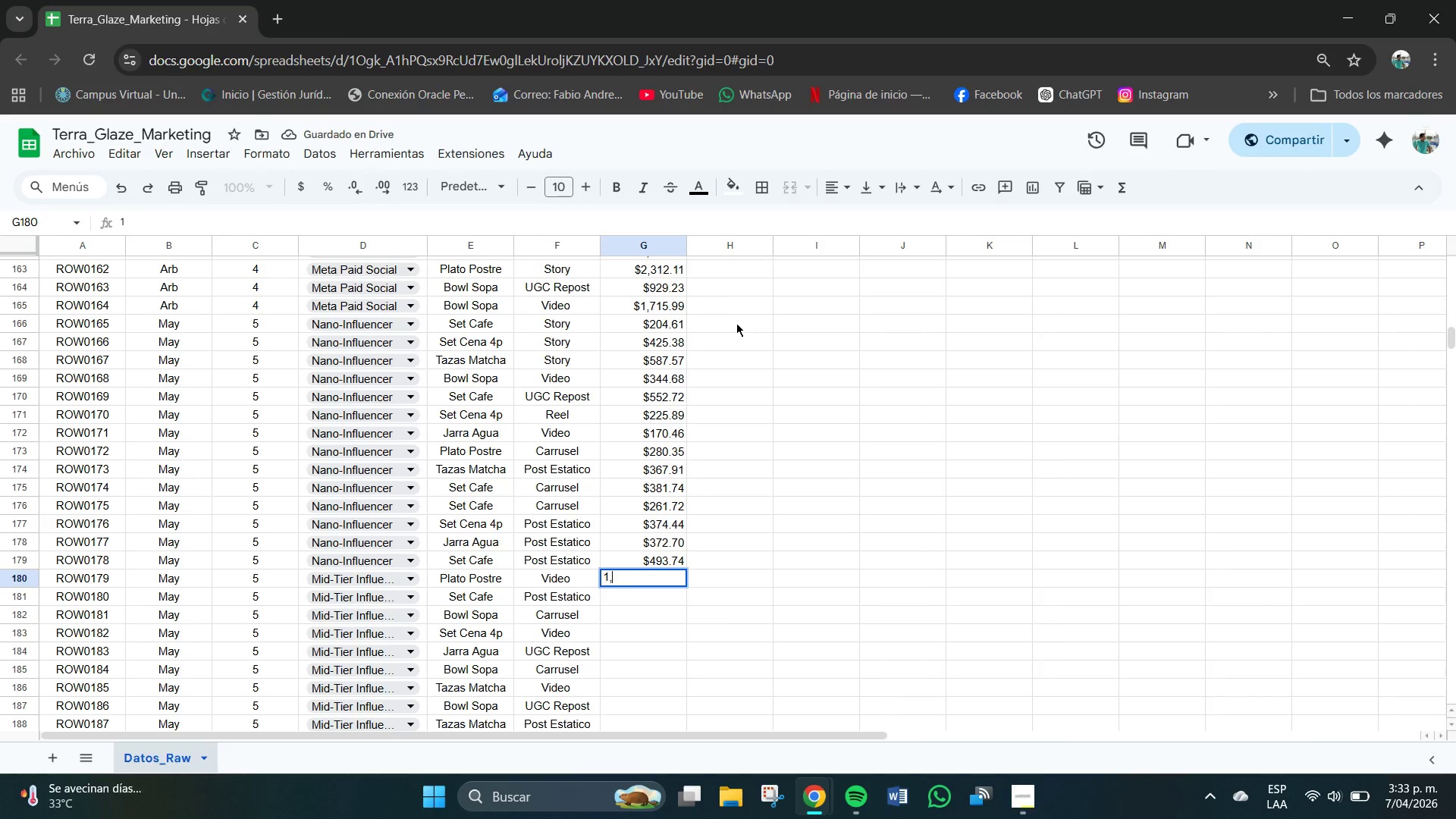 
key(Comma)
 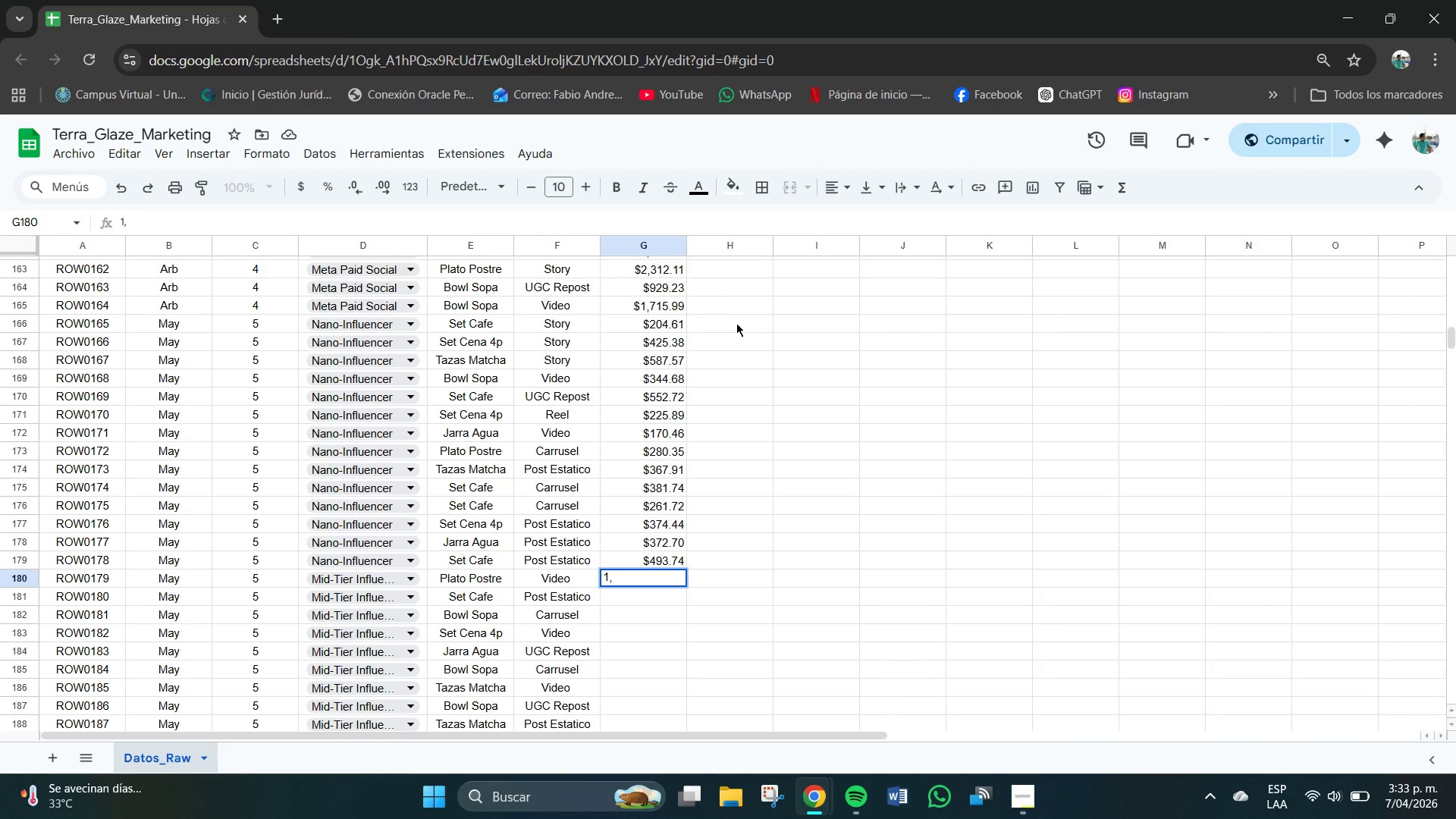 
key(Numpad1)
 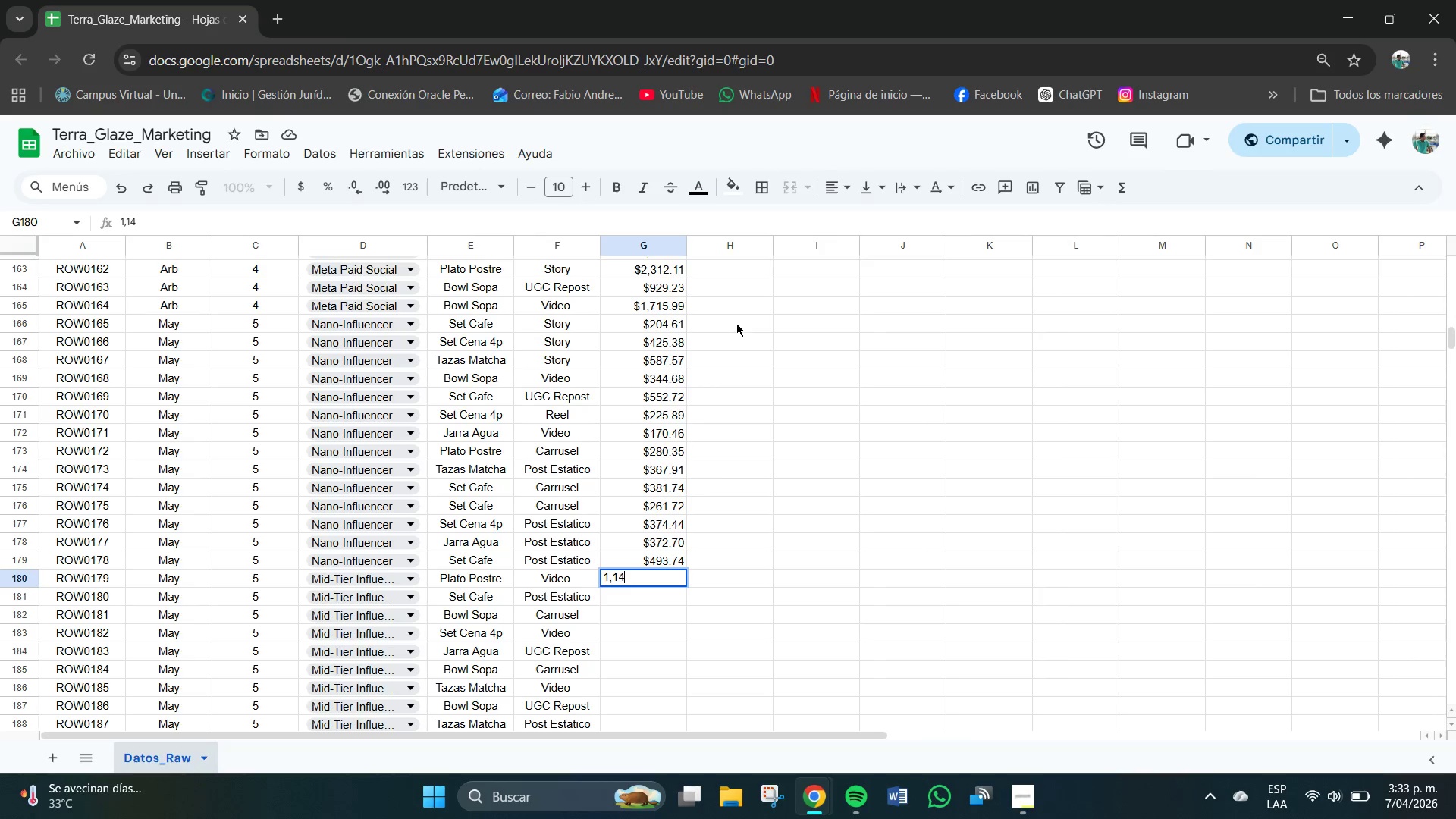 
key(Numpad4)
 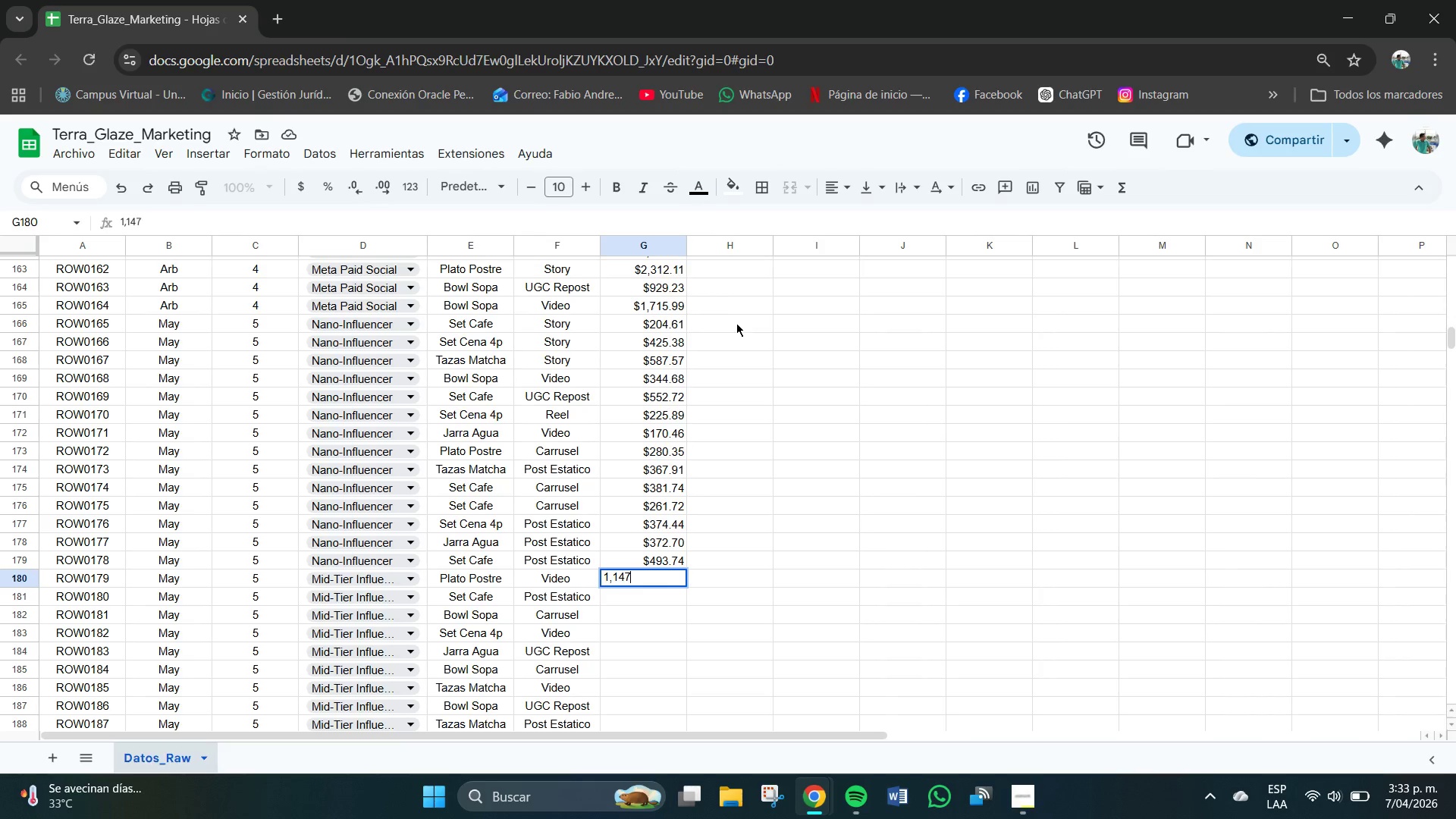 
key(Numpad7)
 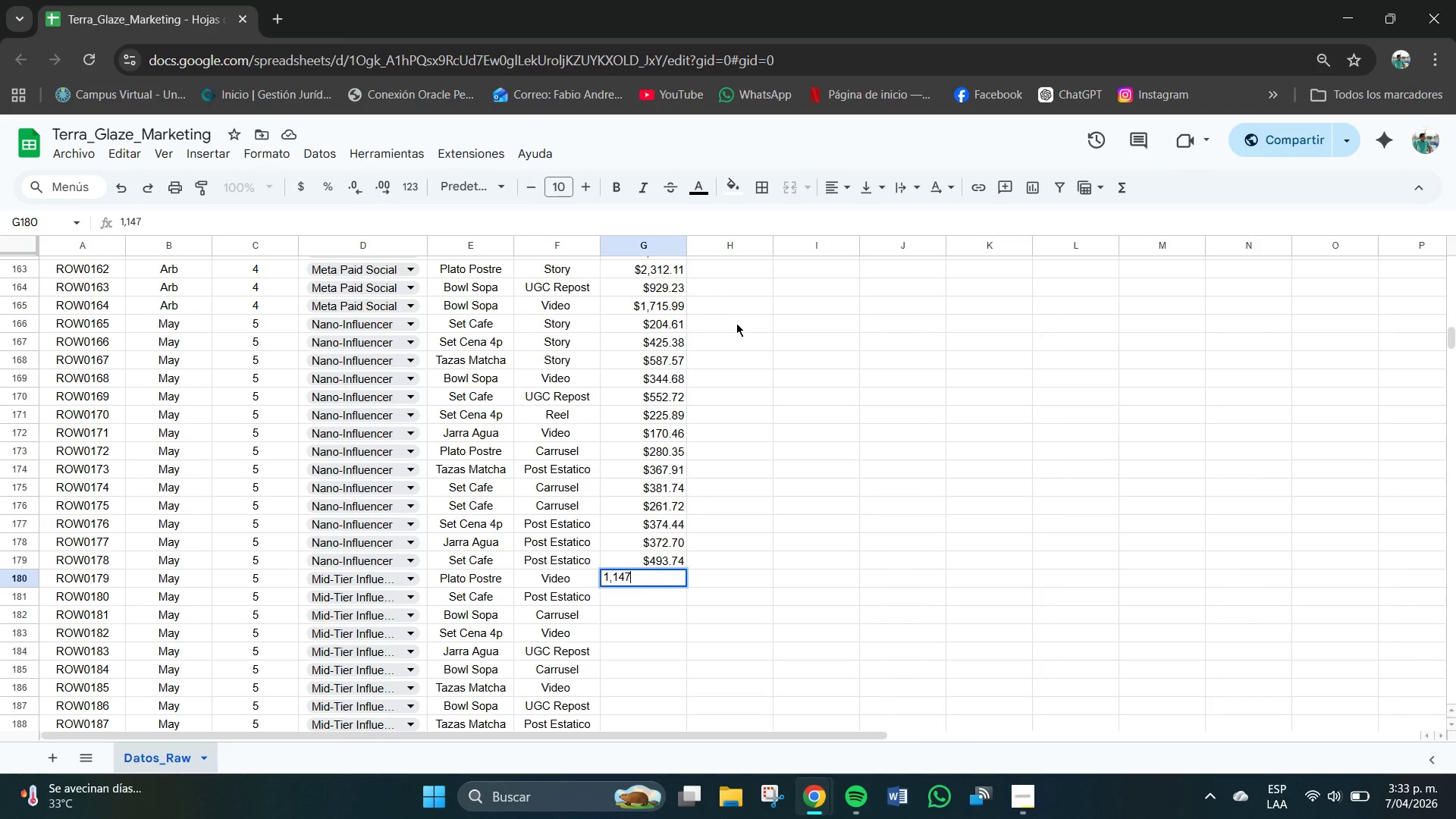 
key(NumpadDecimal)
 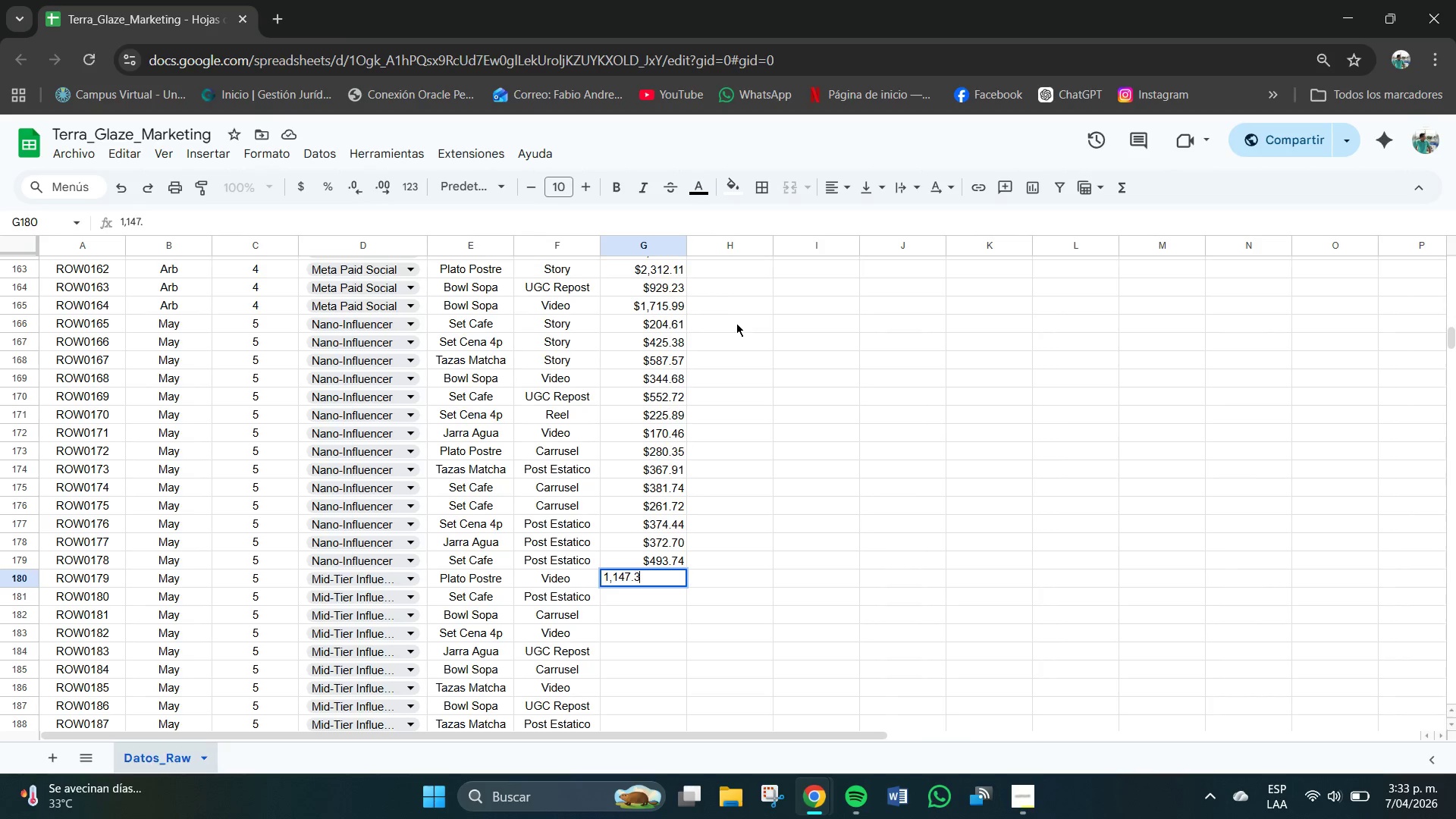 
key(Numpad3)
 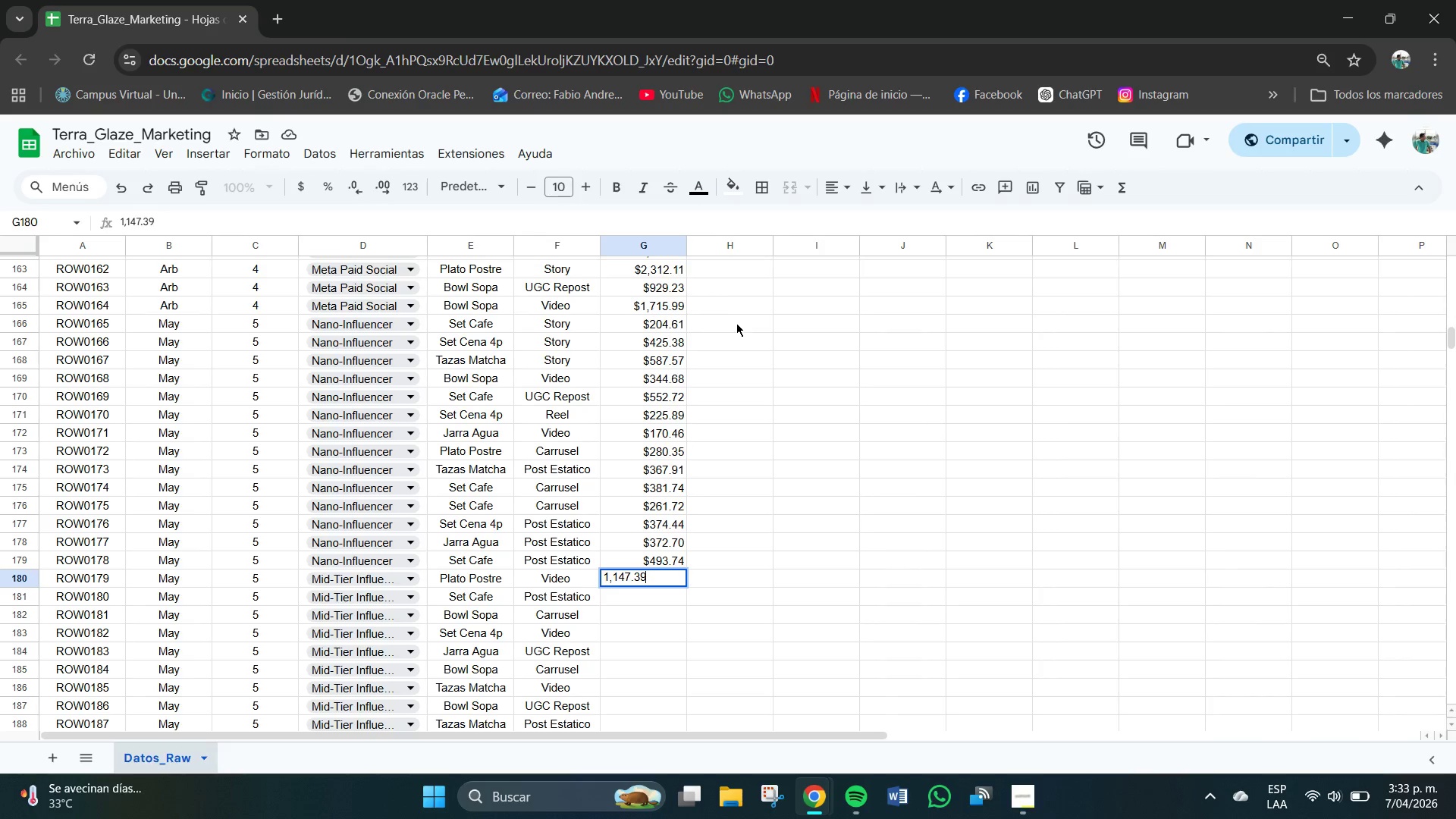 
key(Numpad9)
 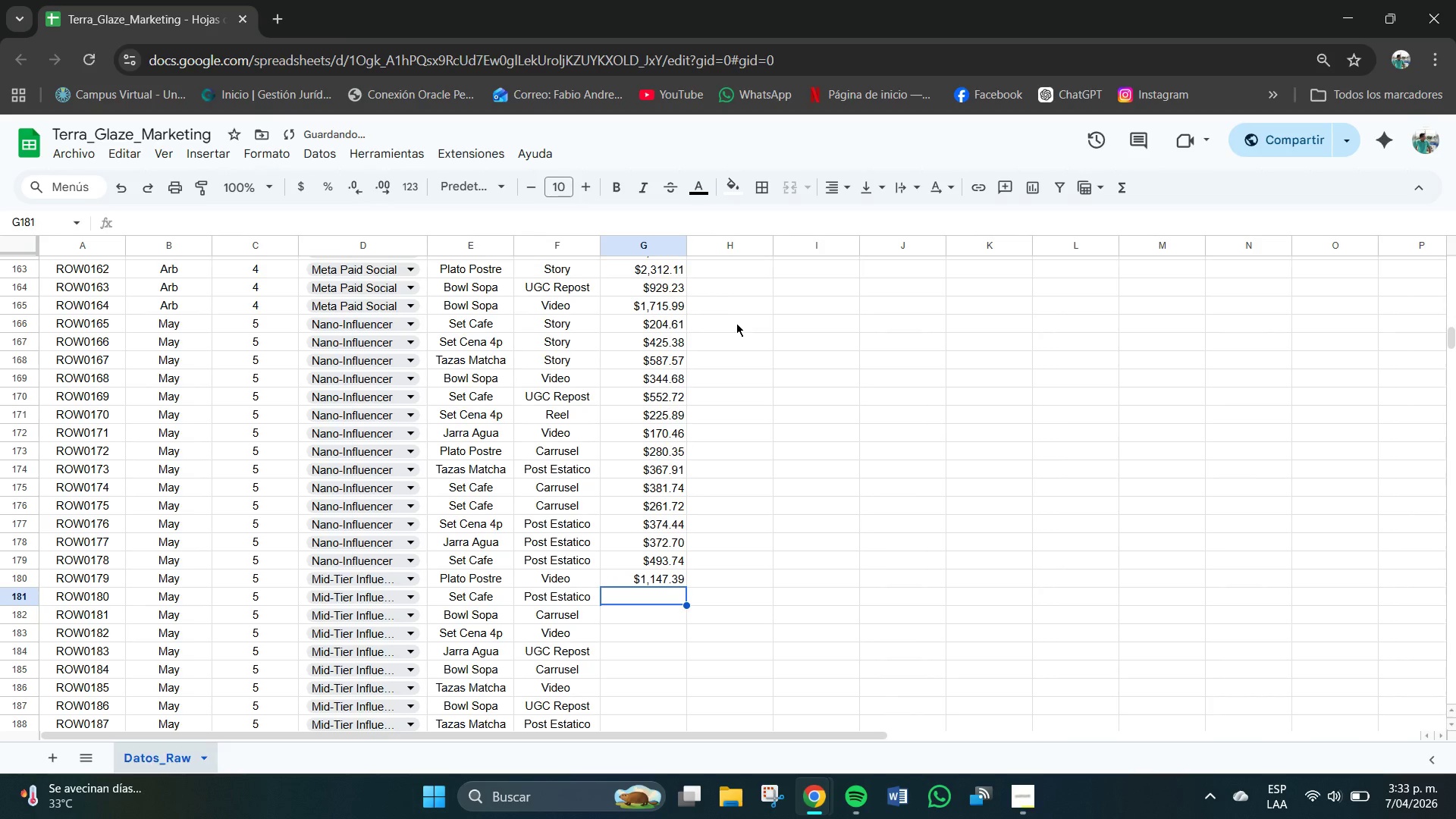 
key(NumpadEnter)
 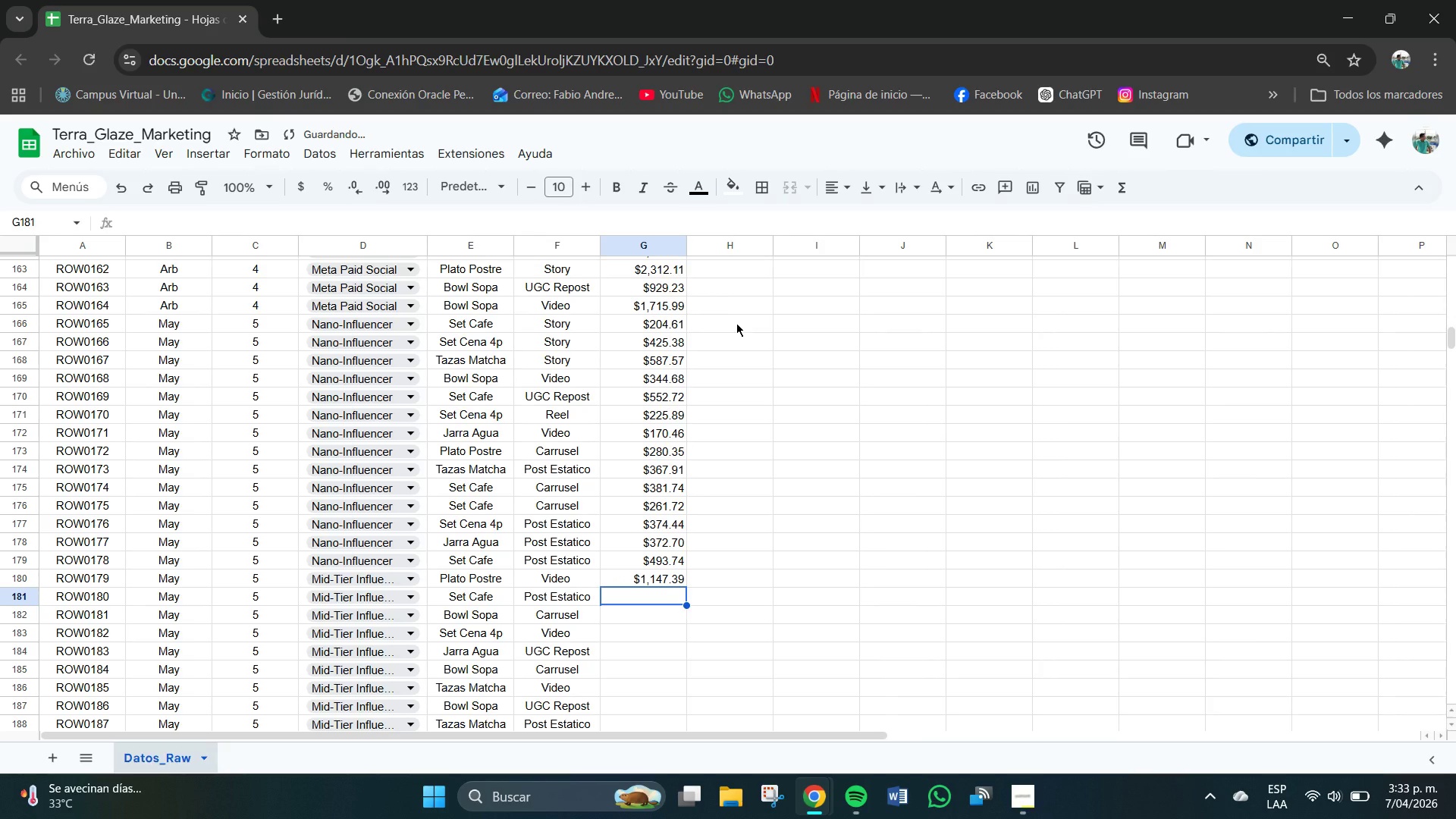 
key(Numpad9)
 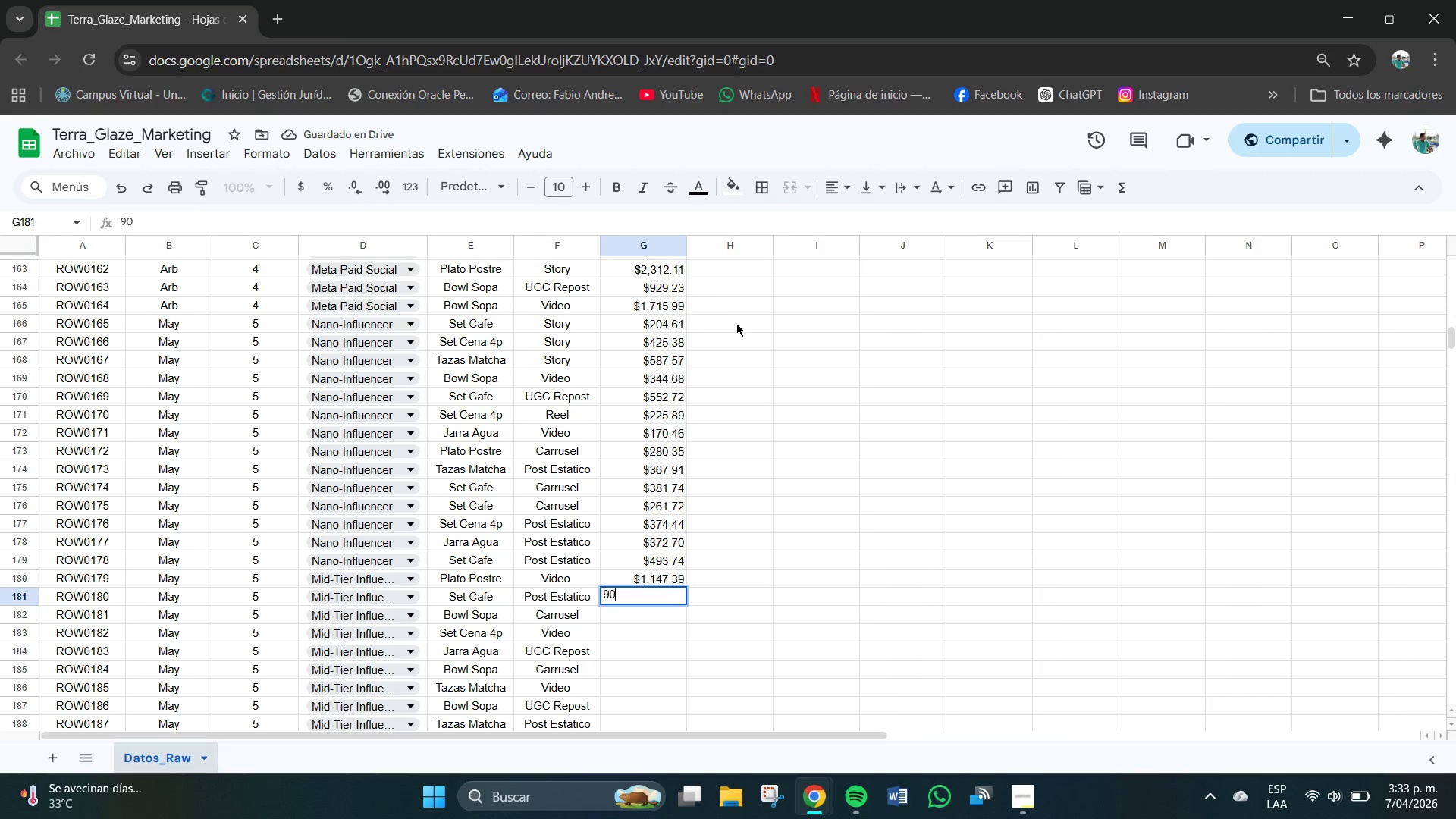 
key(Numpad0)
 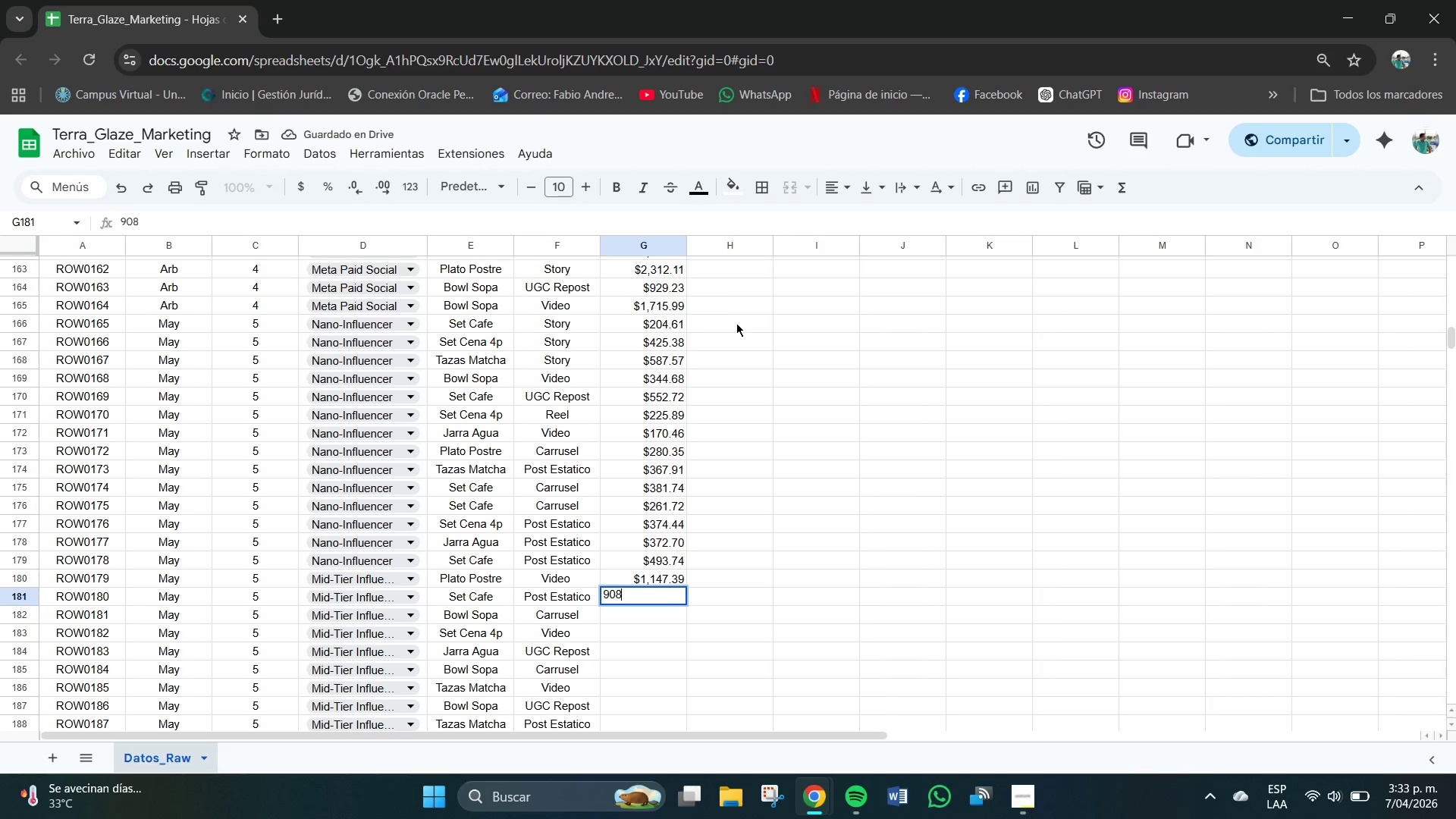 
key(Numpad8)
 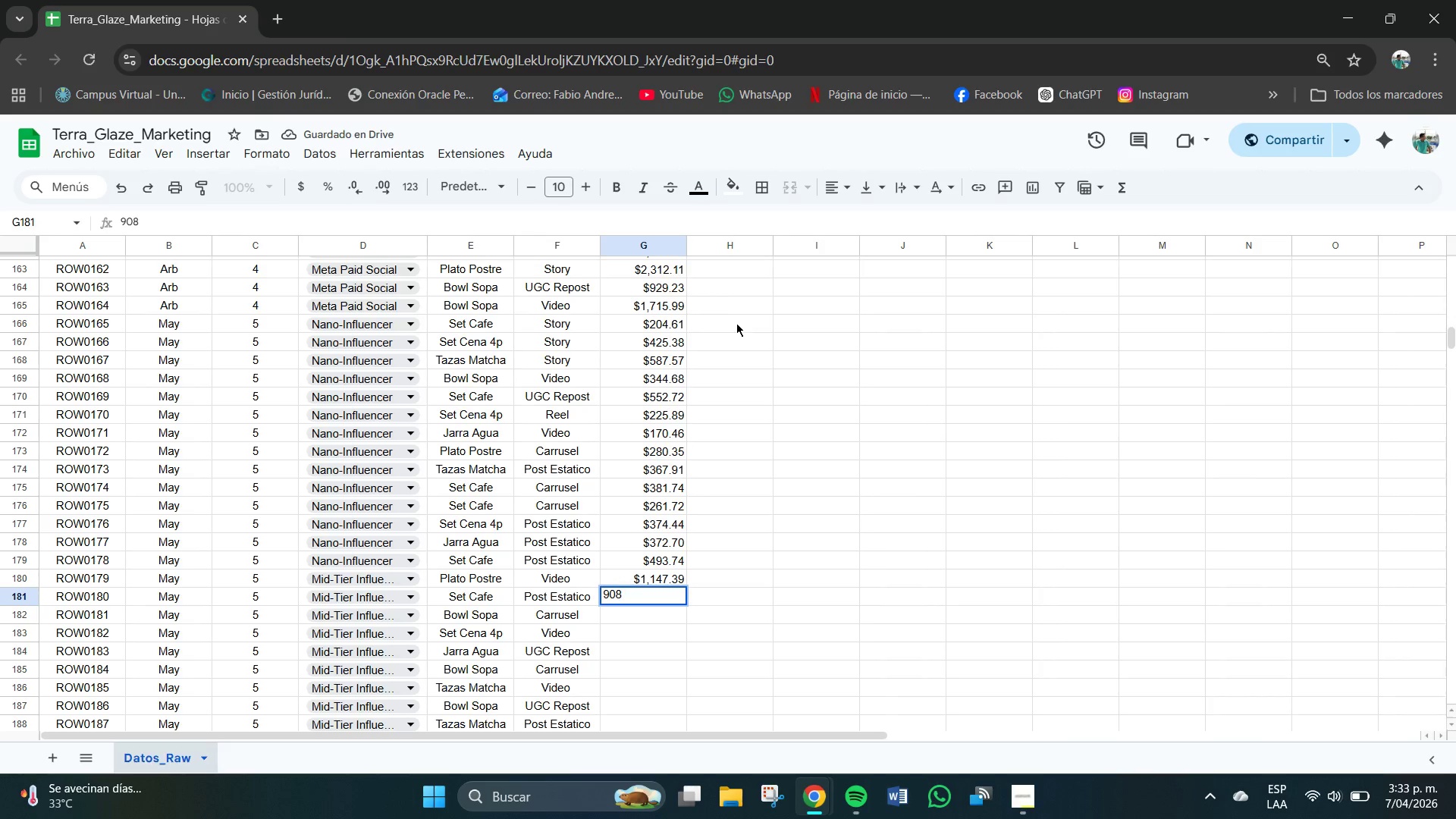 
key(NumpadDecimal)
 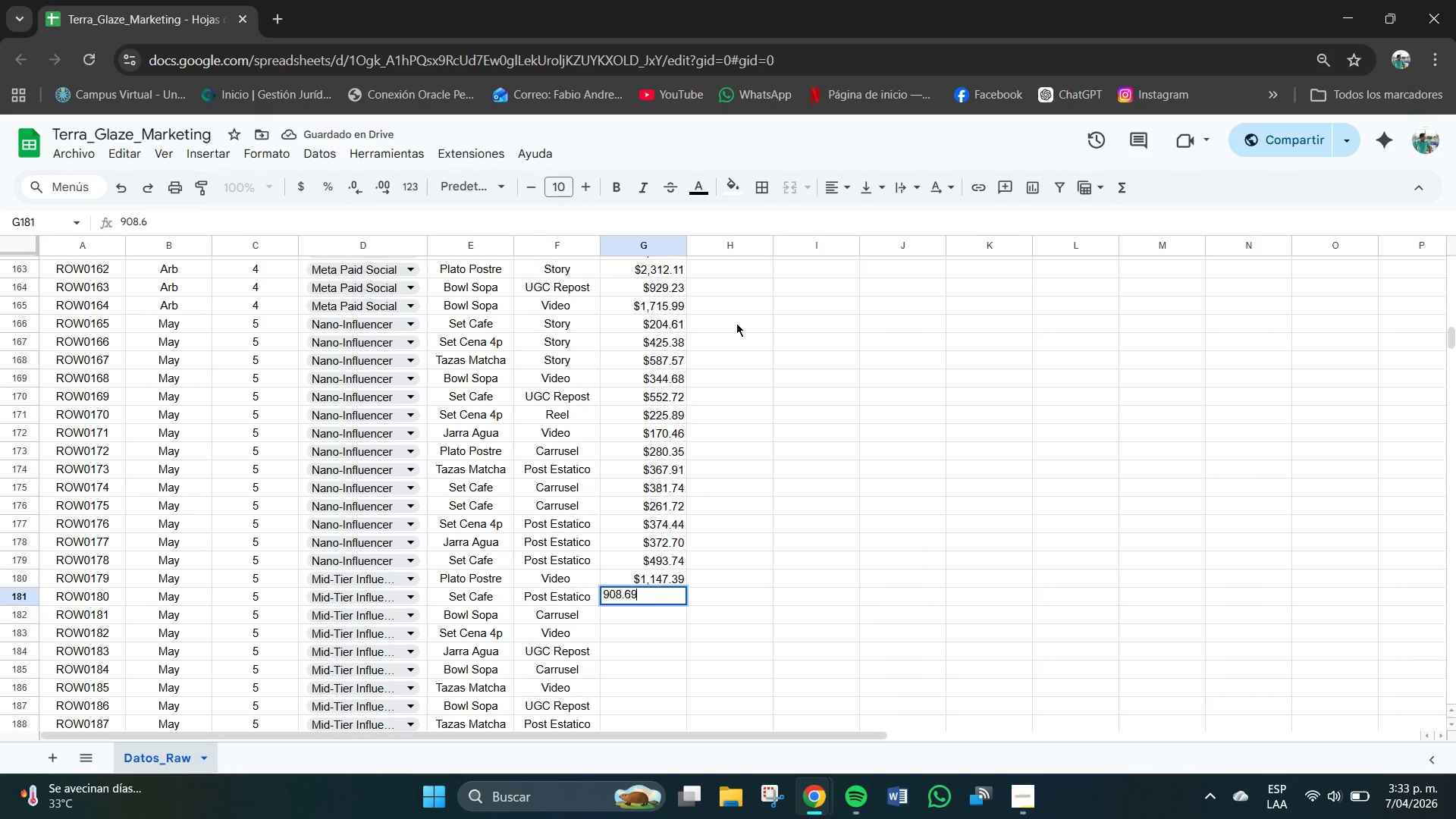 
key(Numpad6)
 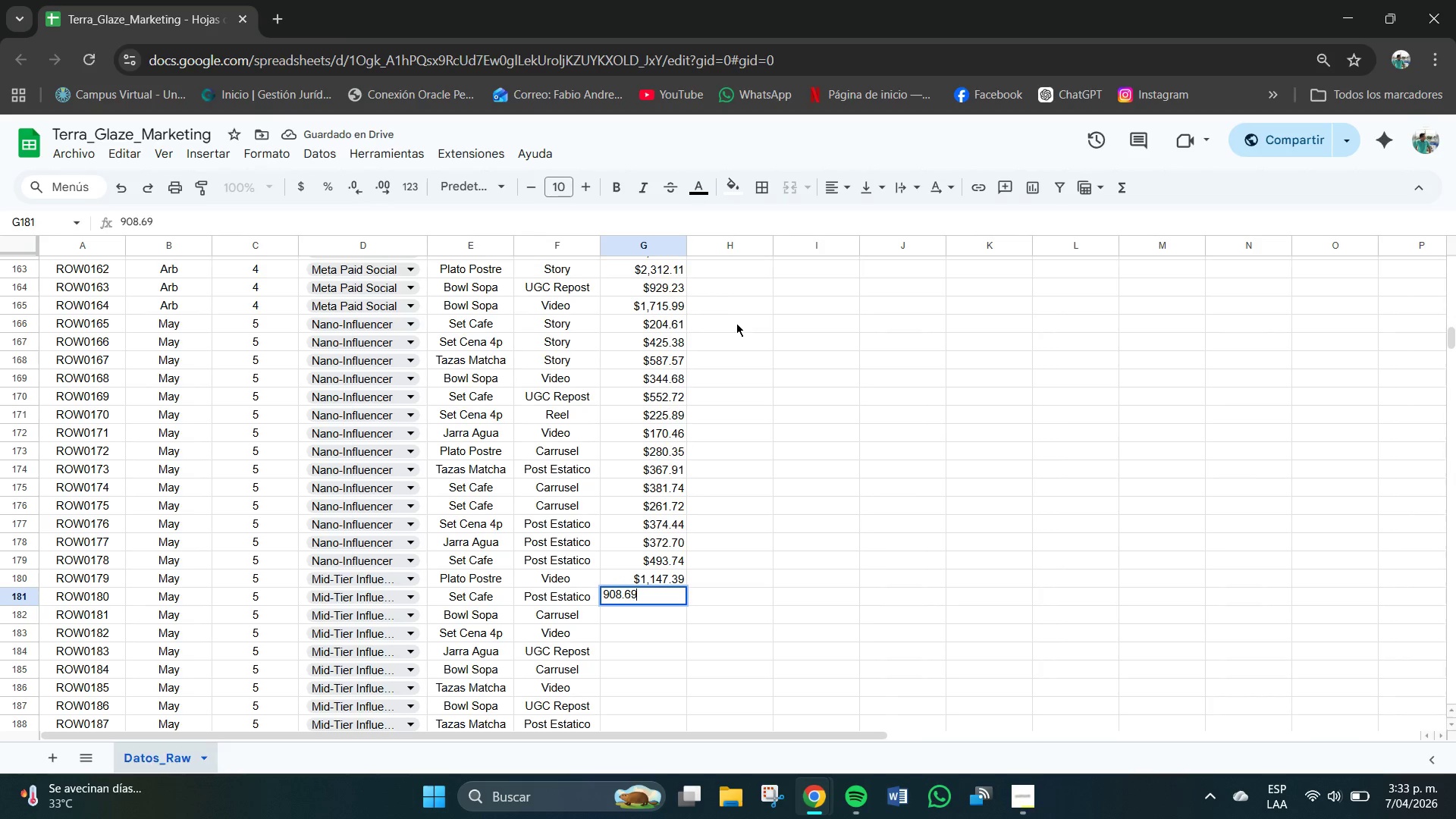 
key(Numpad9)
 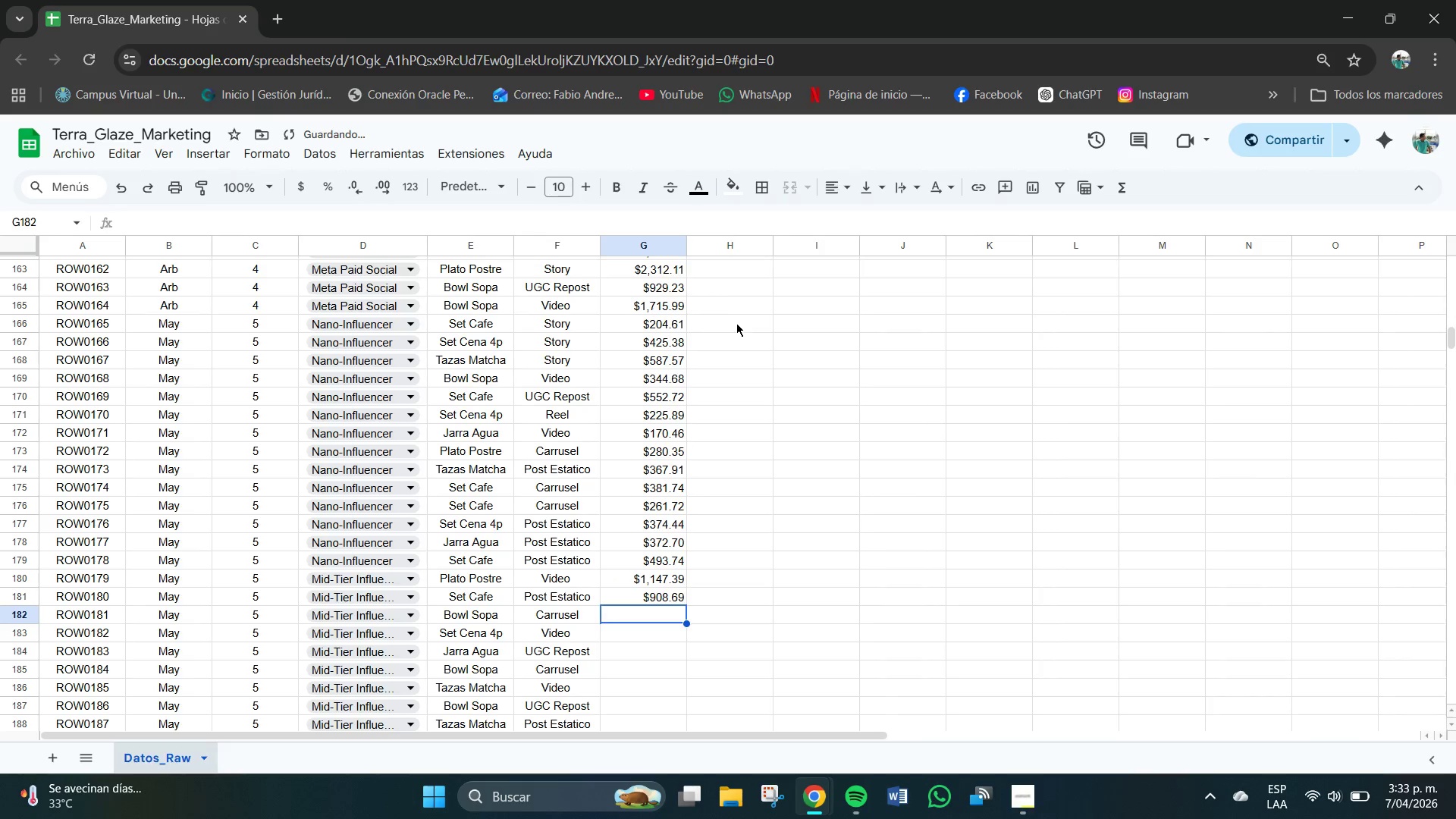 
key(NumpadEnter)
 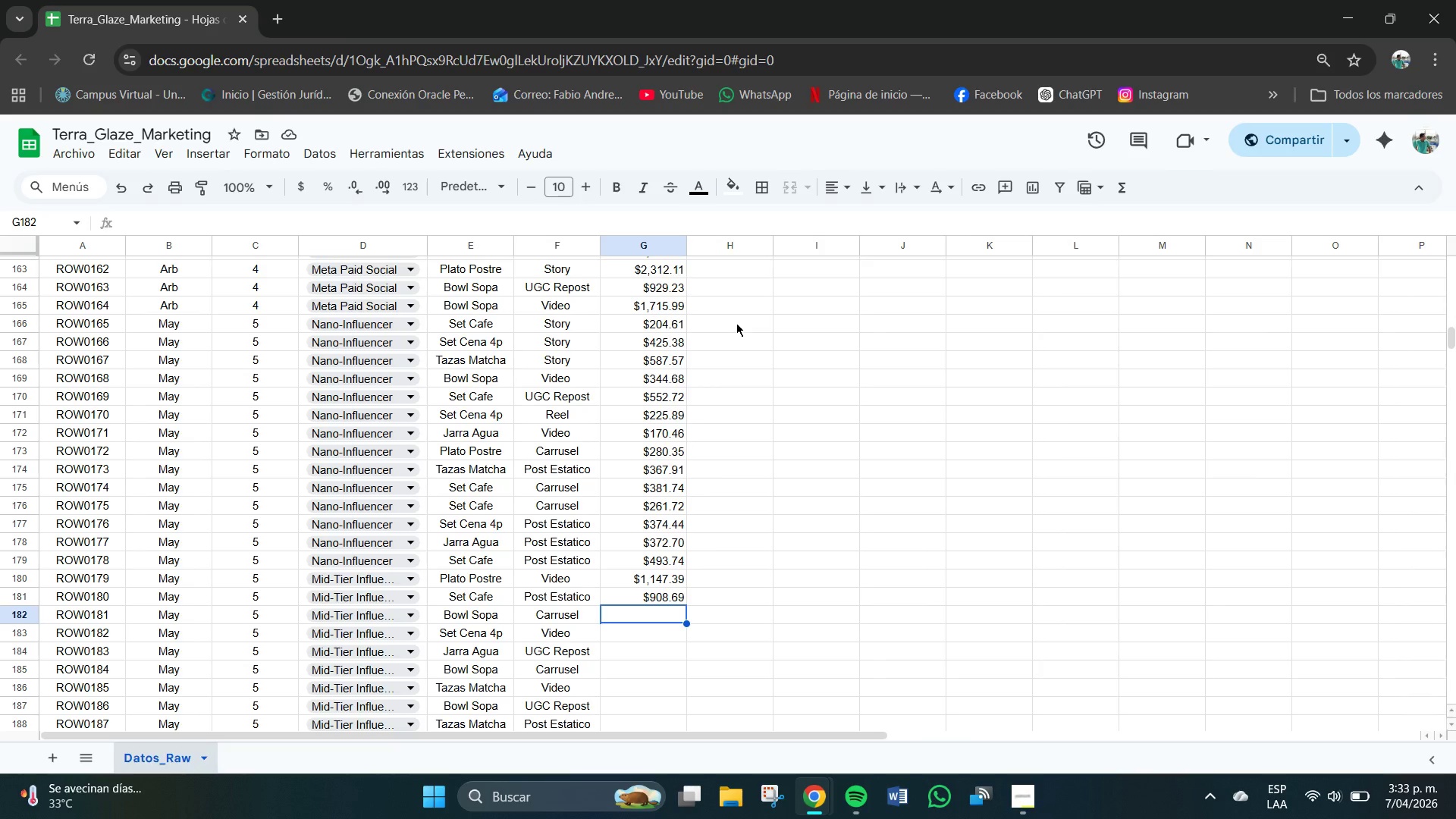 
wait(10.33)
 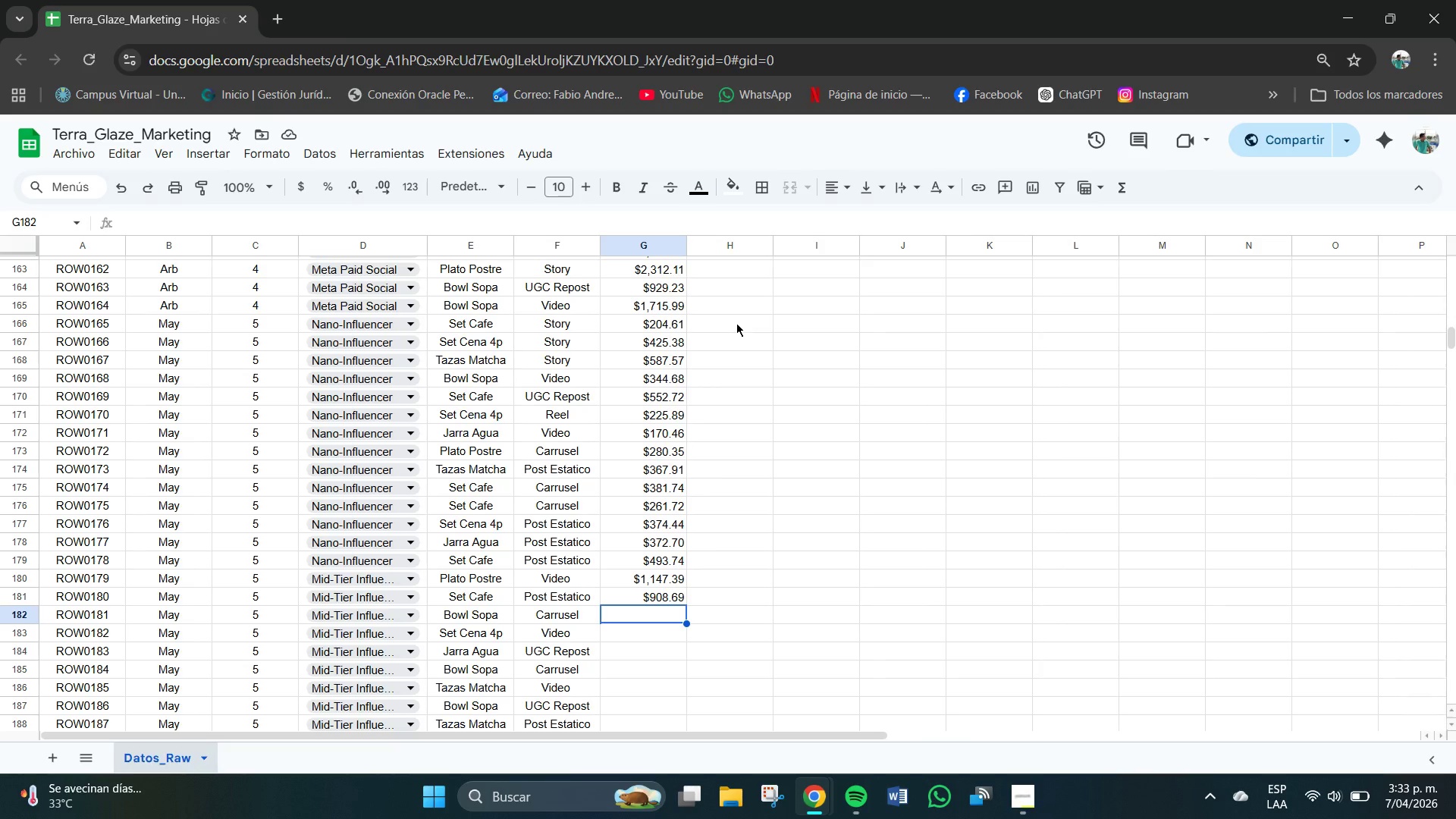 
key(Numpad1)
 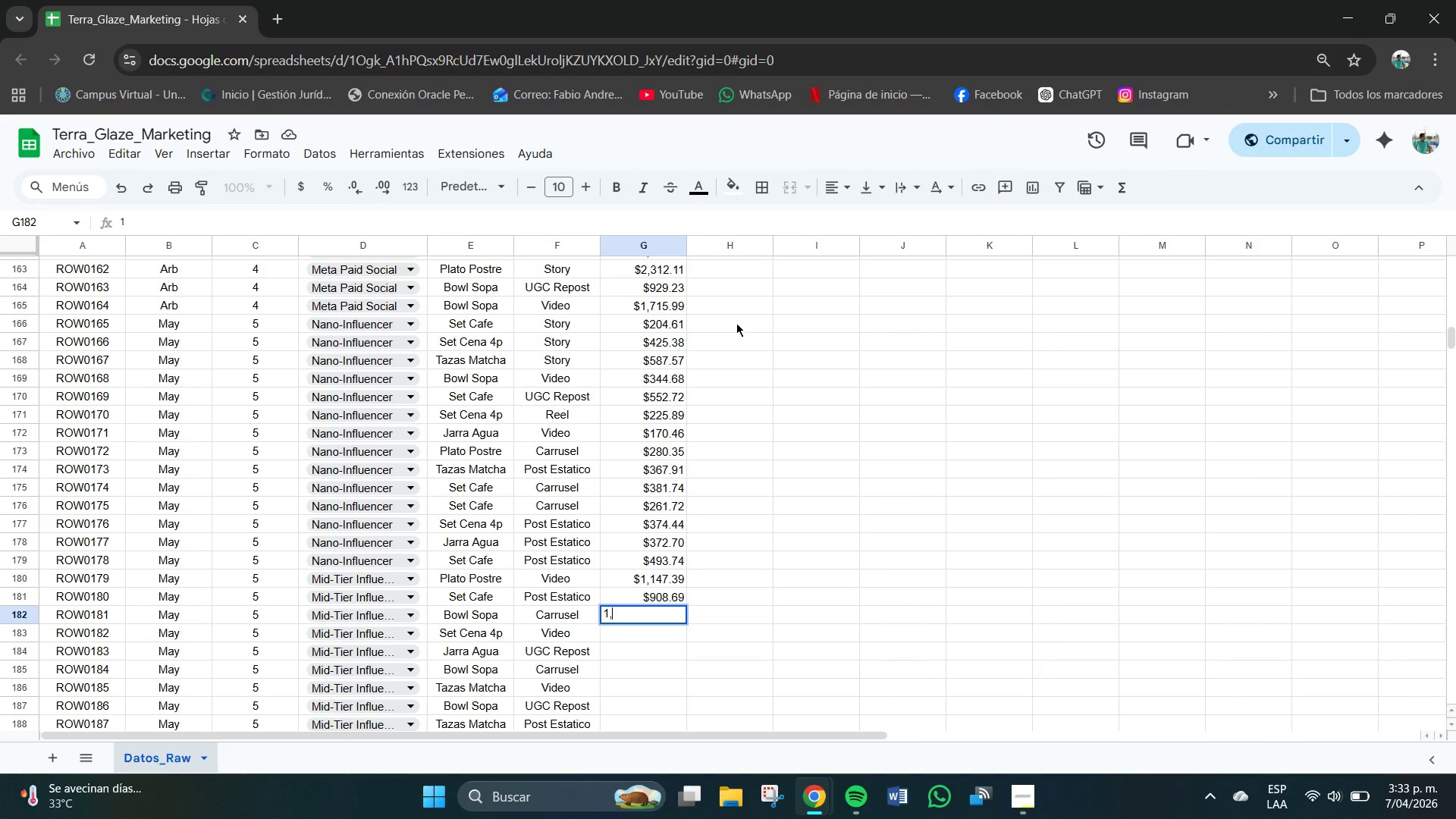 
key(Comma)
 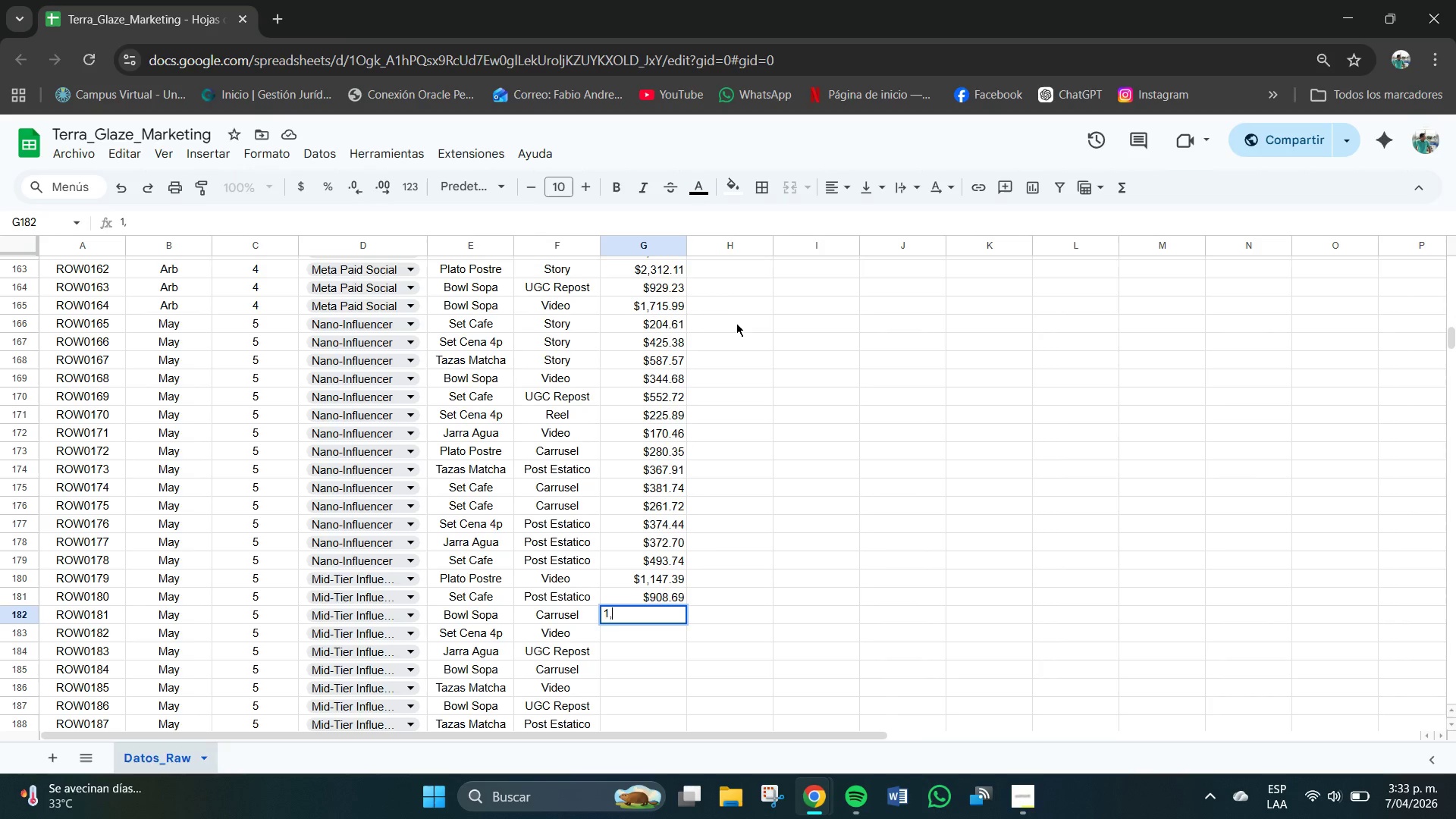 
key(Numpad2)
 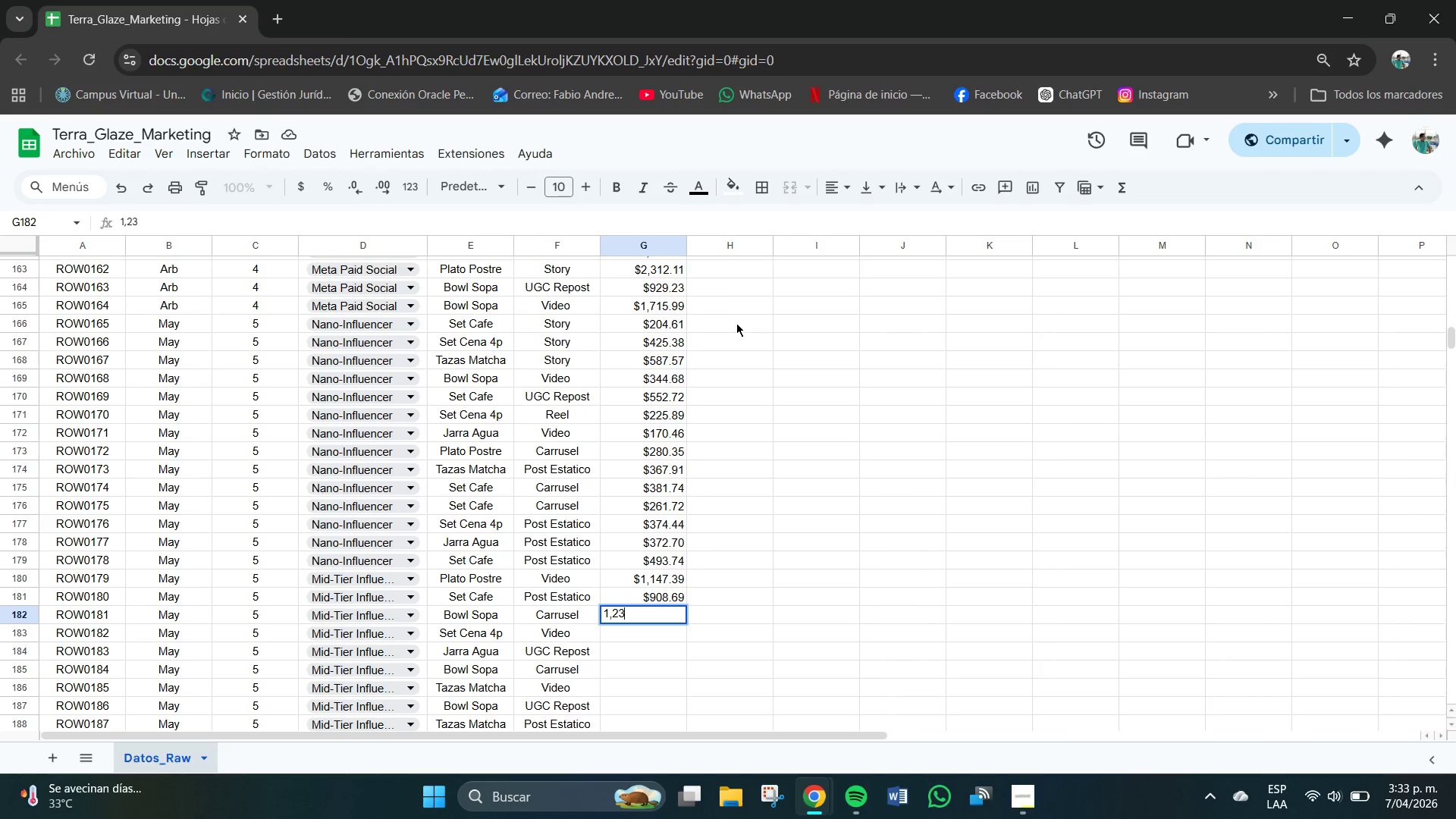 
key(Numpad3)
 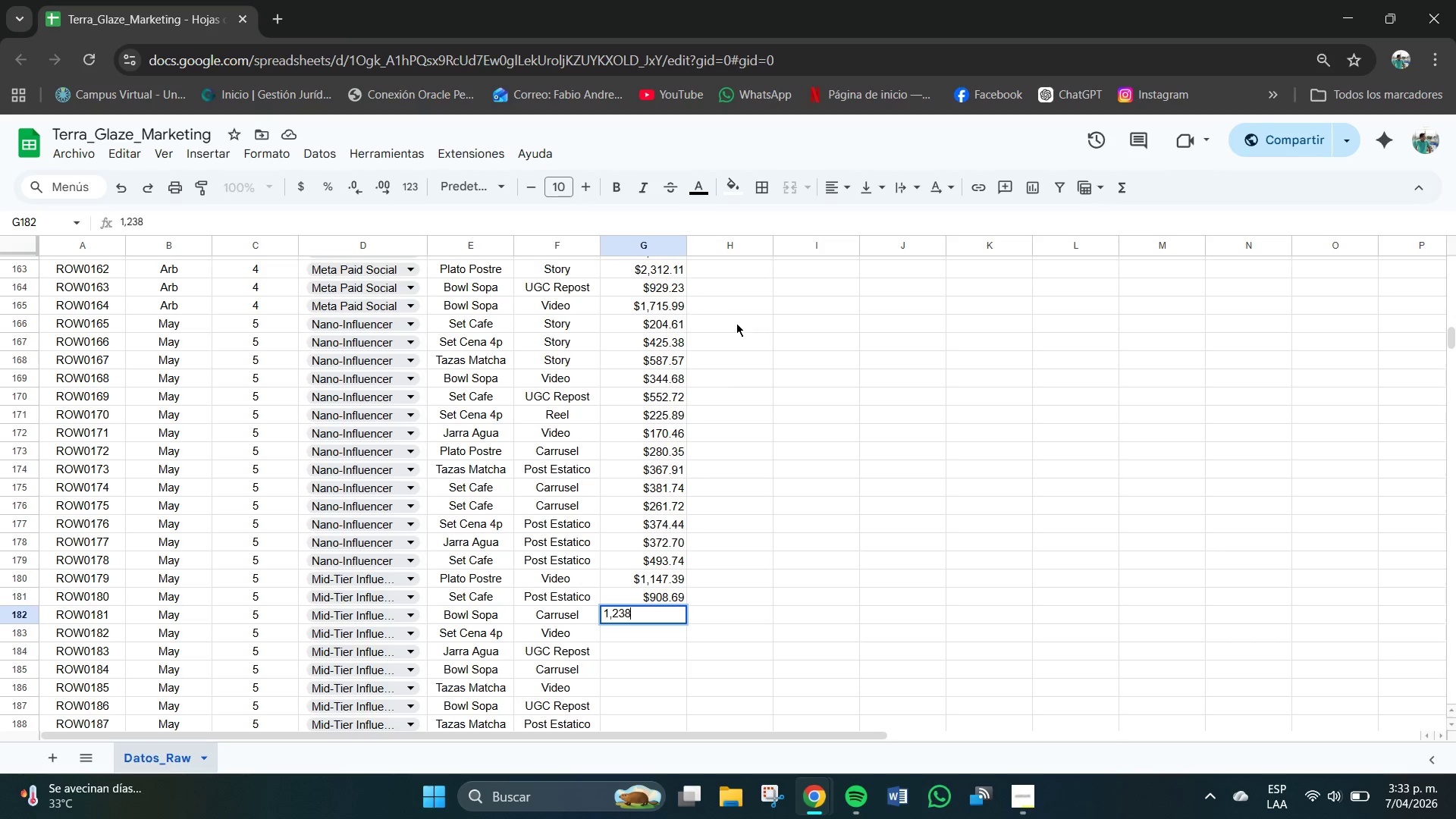 
key(Numpad8)
 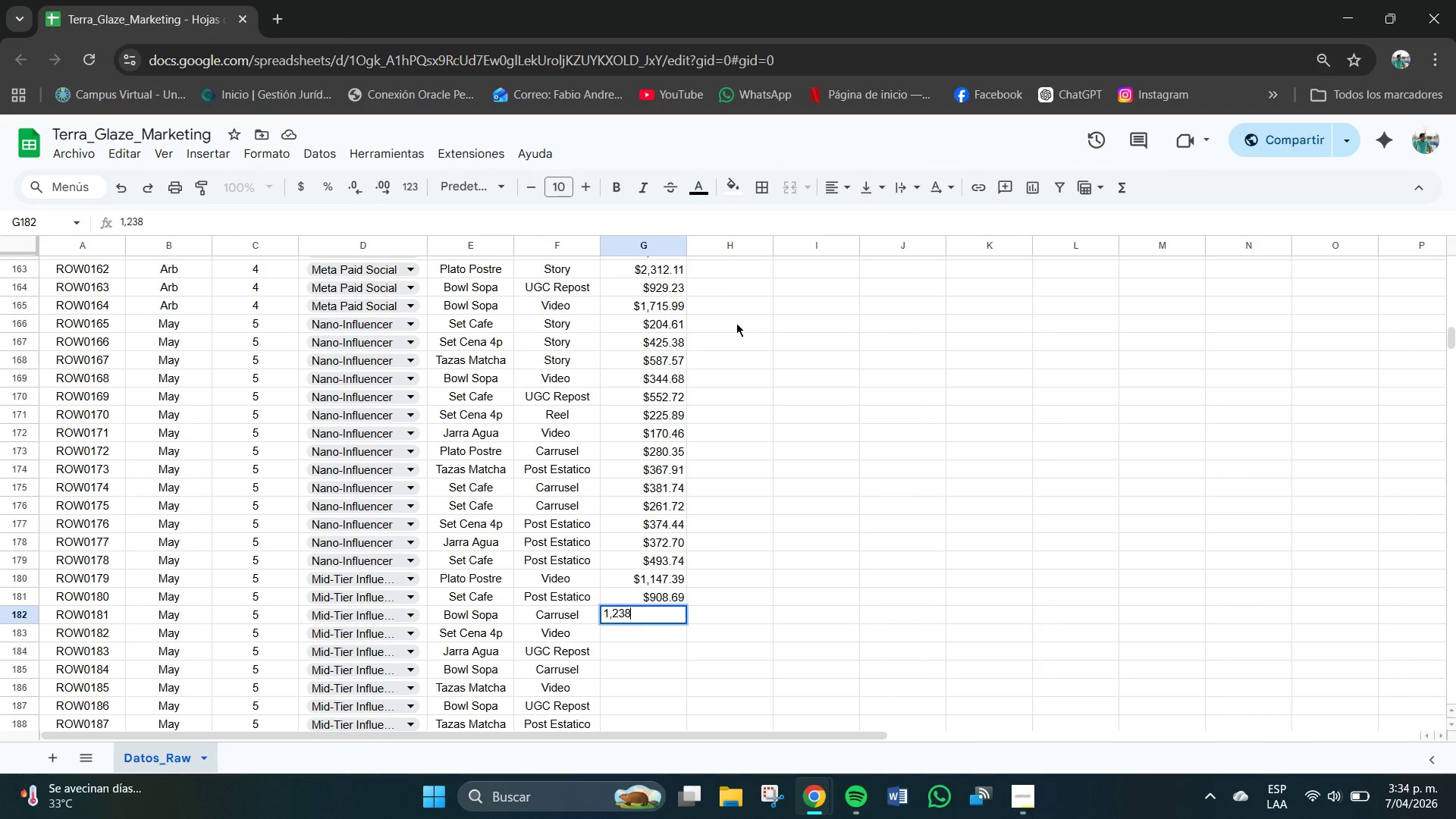 
key(NumpadDecimal)
 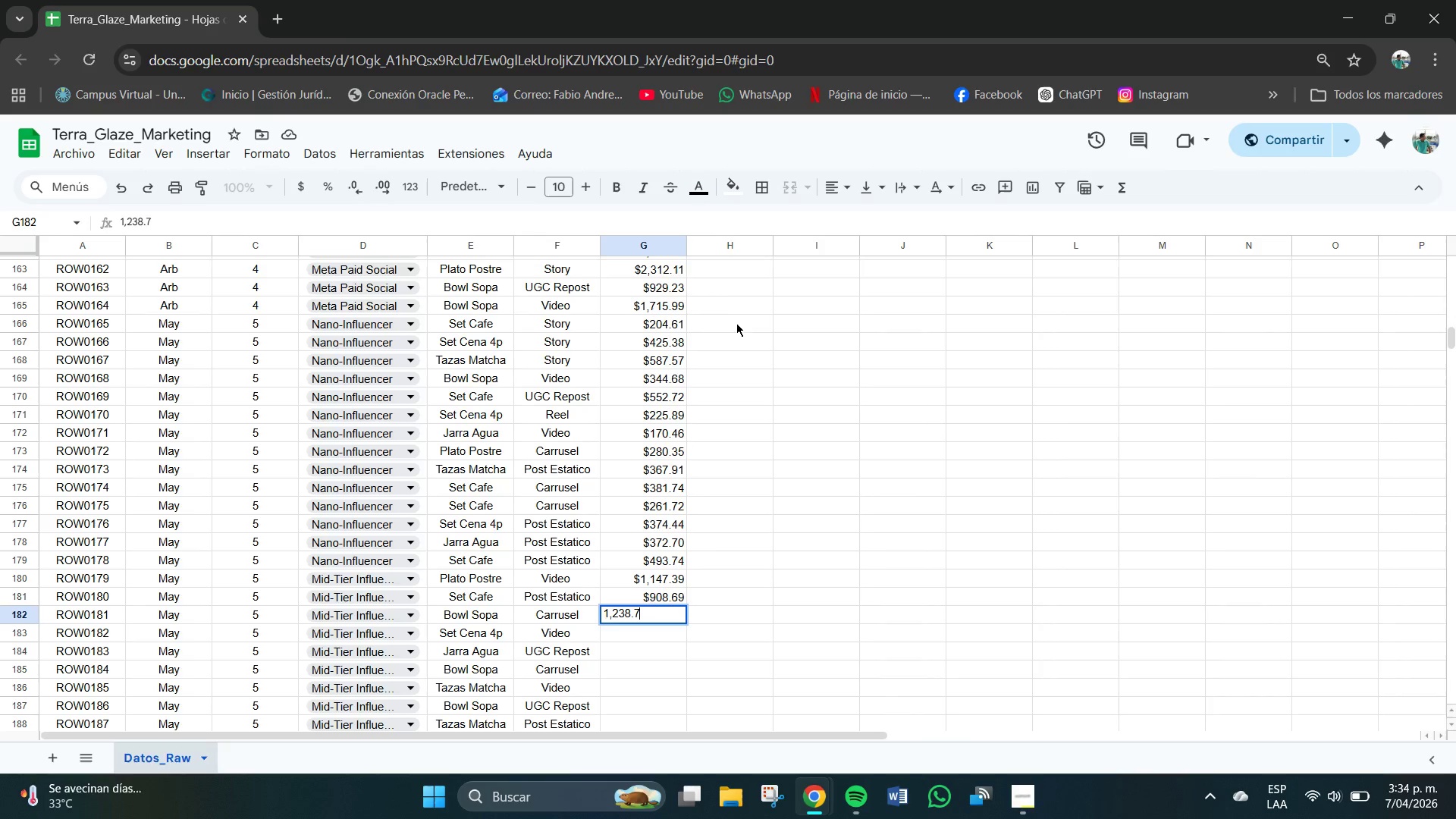 
key(Numpad7)
 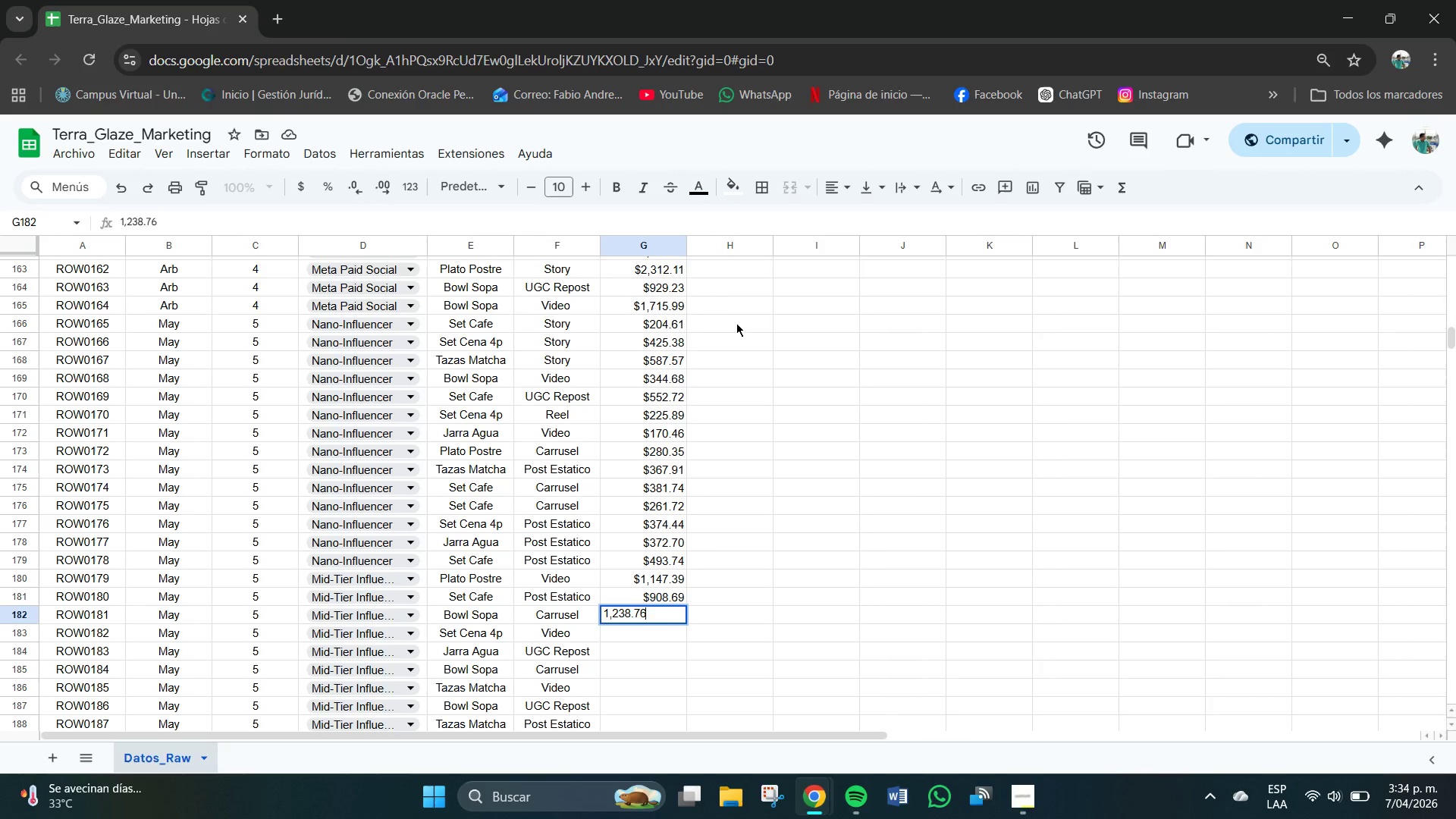 
key(Numpad6)
 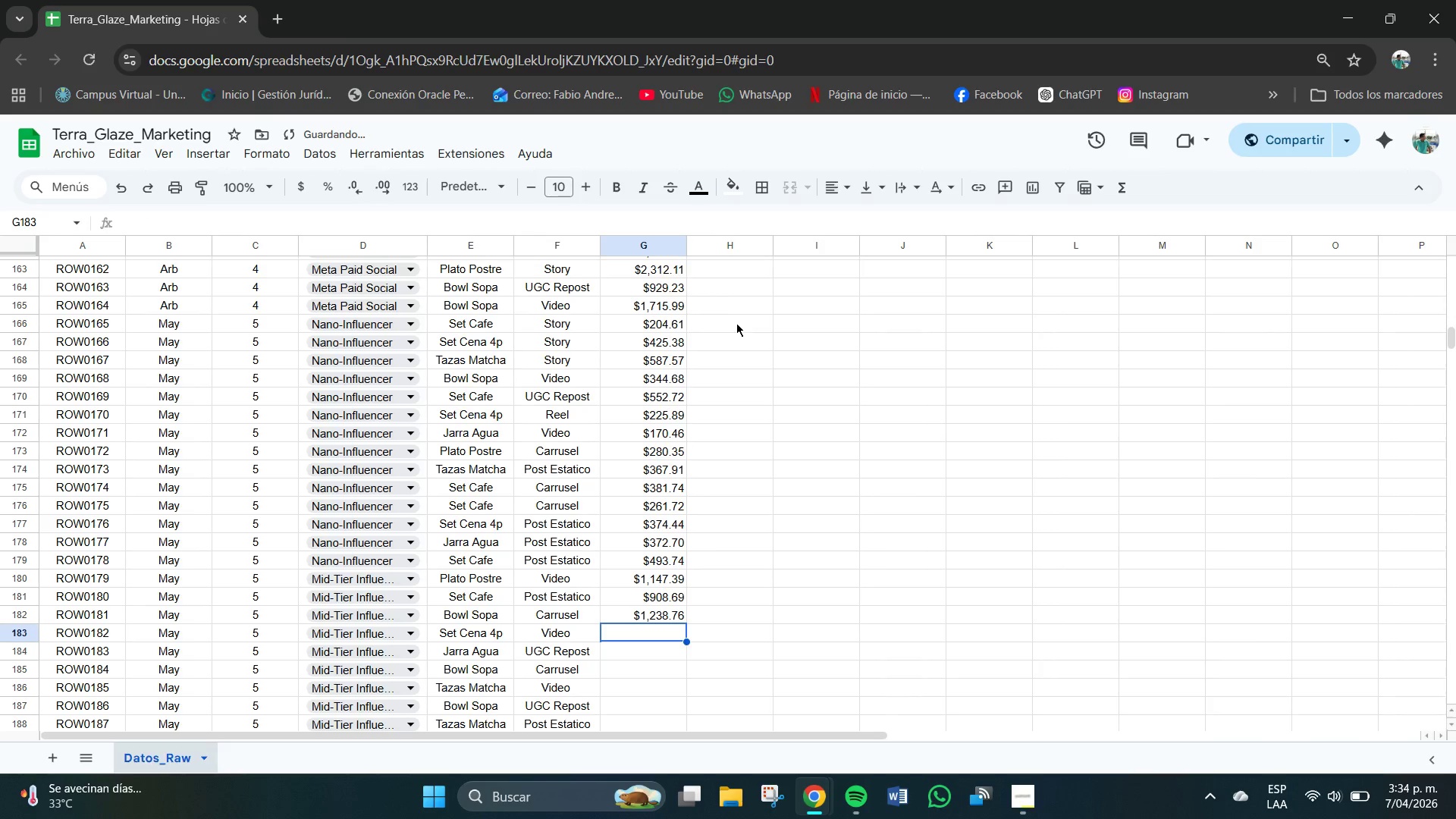 
key(NumpadEnter)
 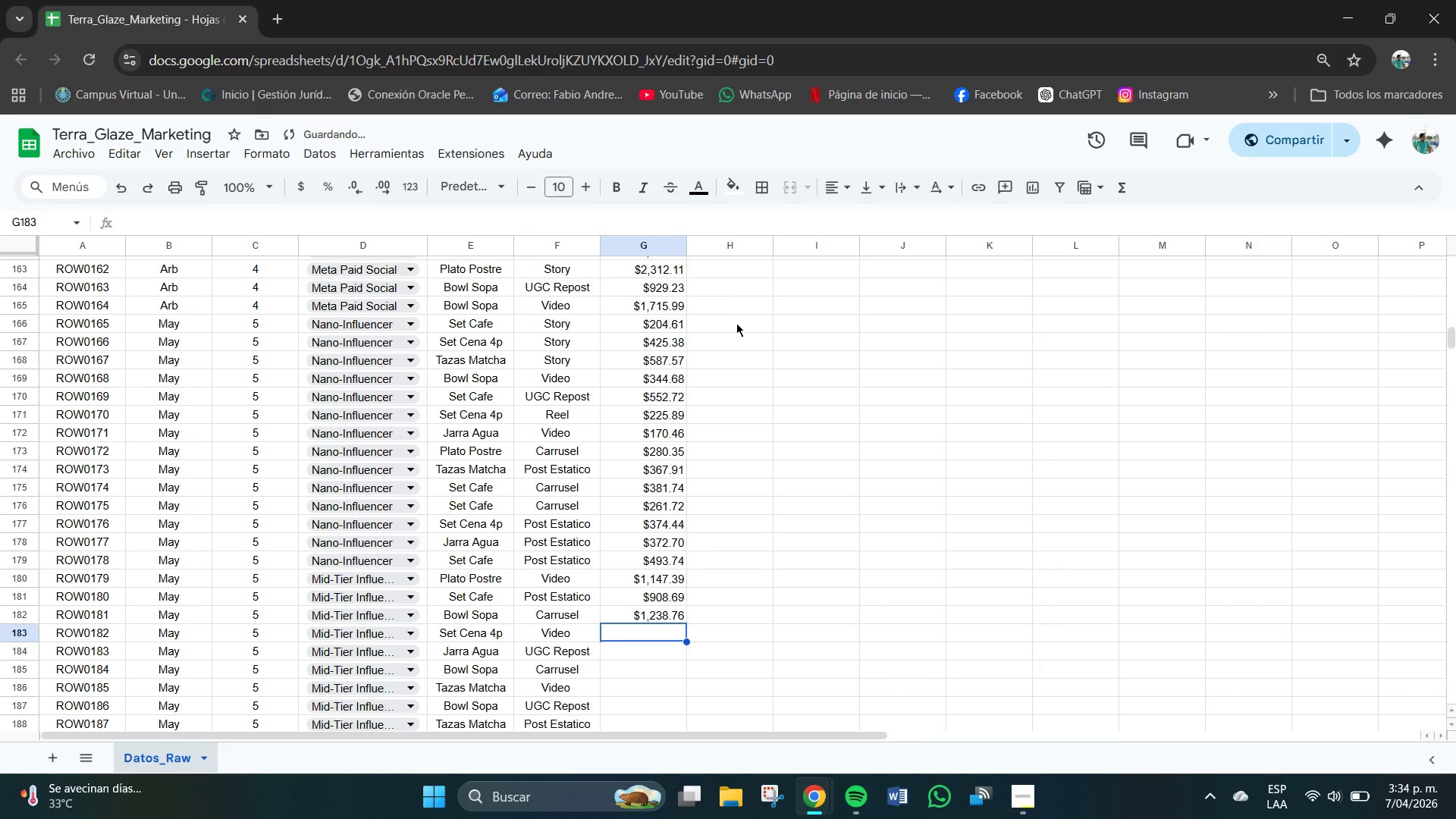 
key(Numpad3)
 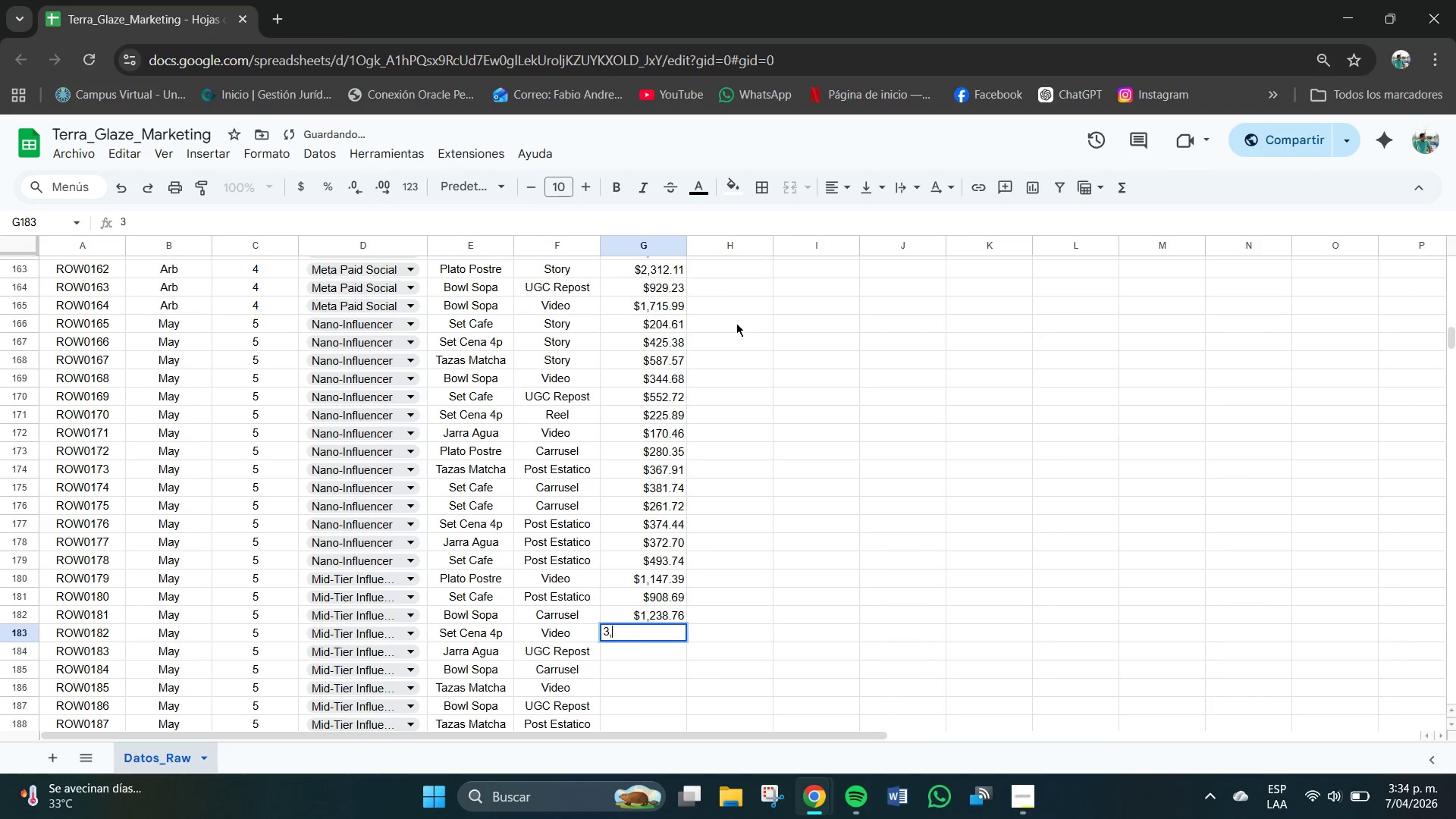 
key(Comma)
 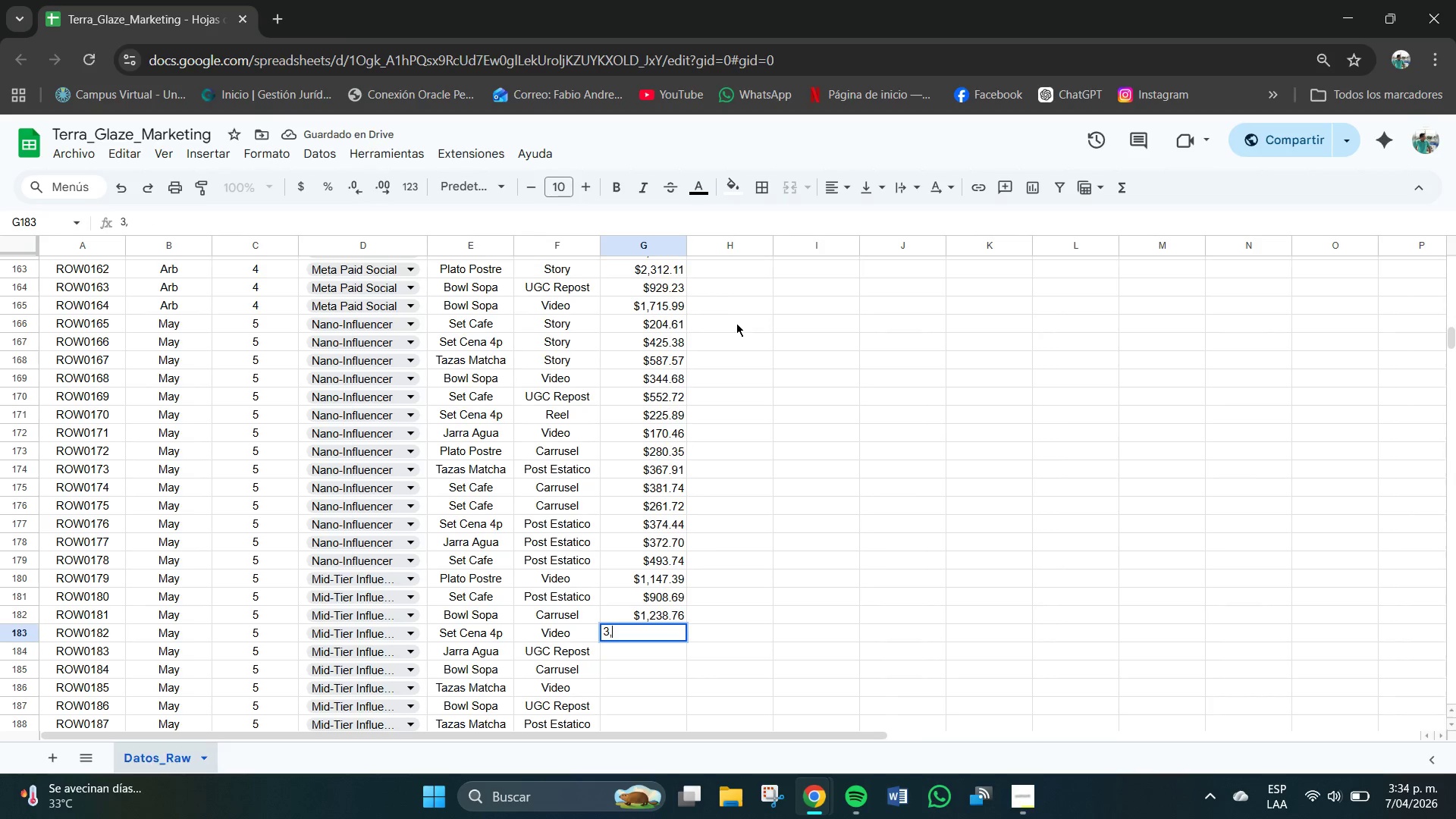 
key(Numpad0)
 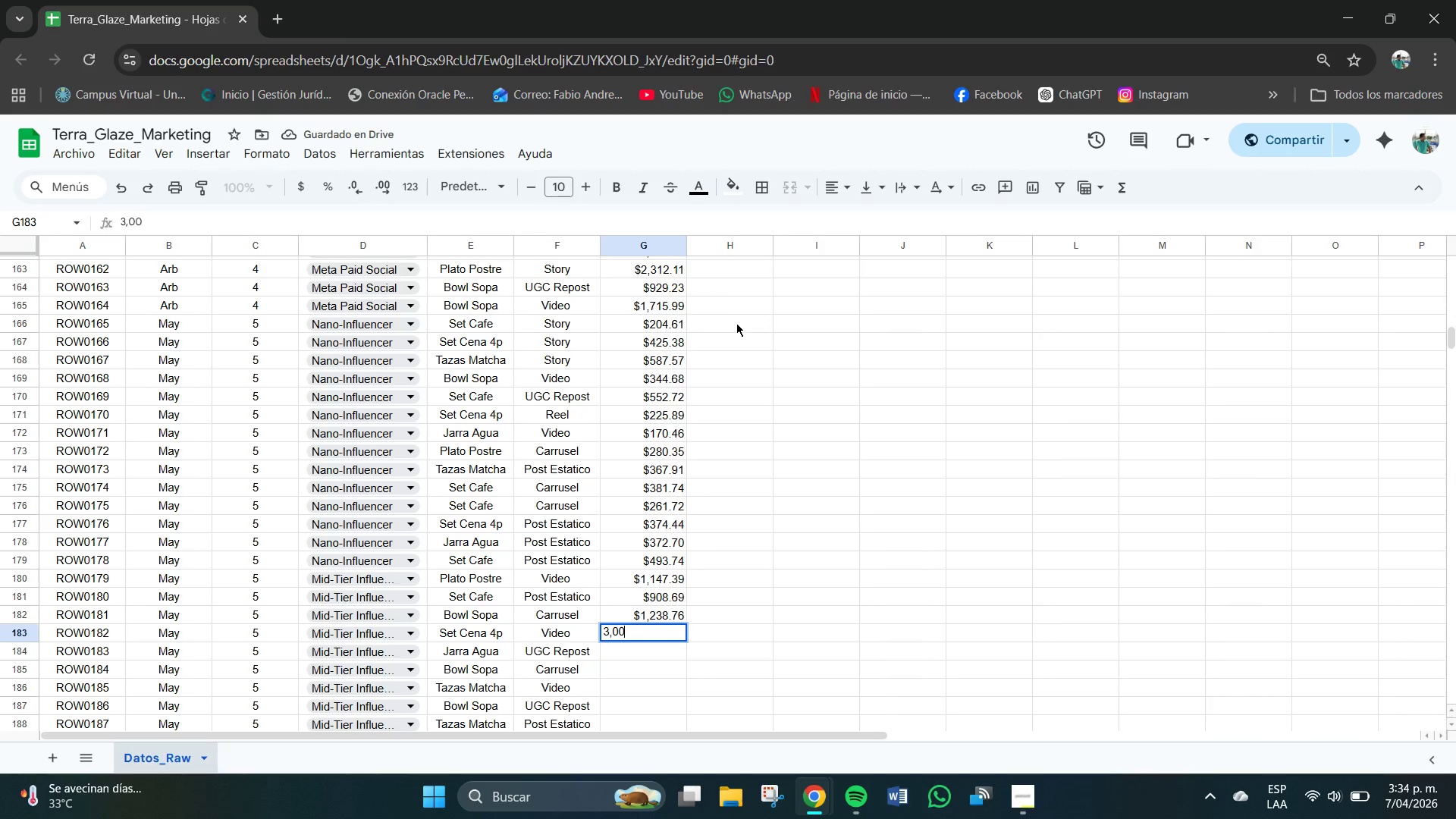 
key(Numpad0)
 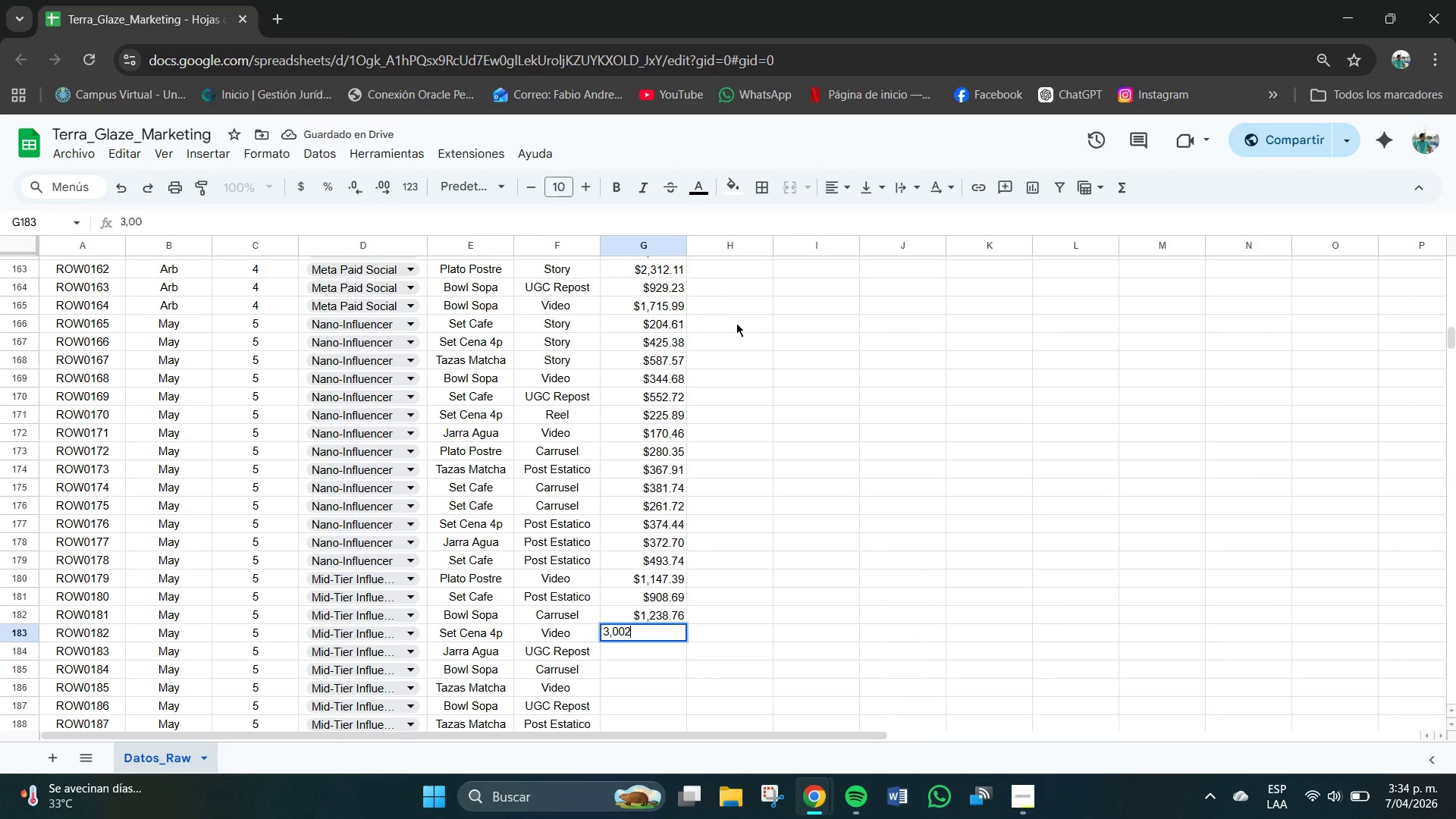 
key(Numpad2)
 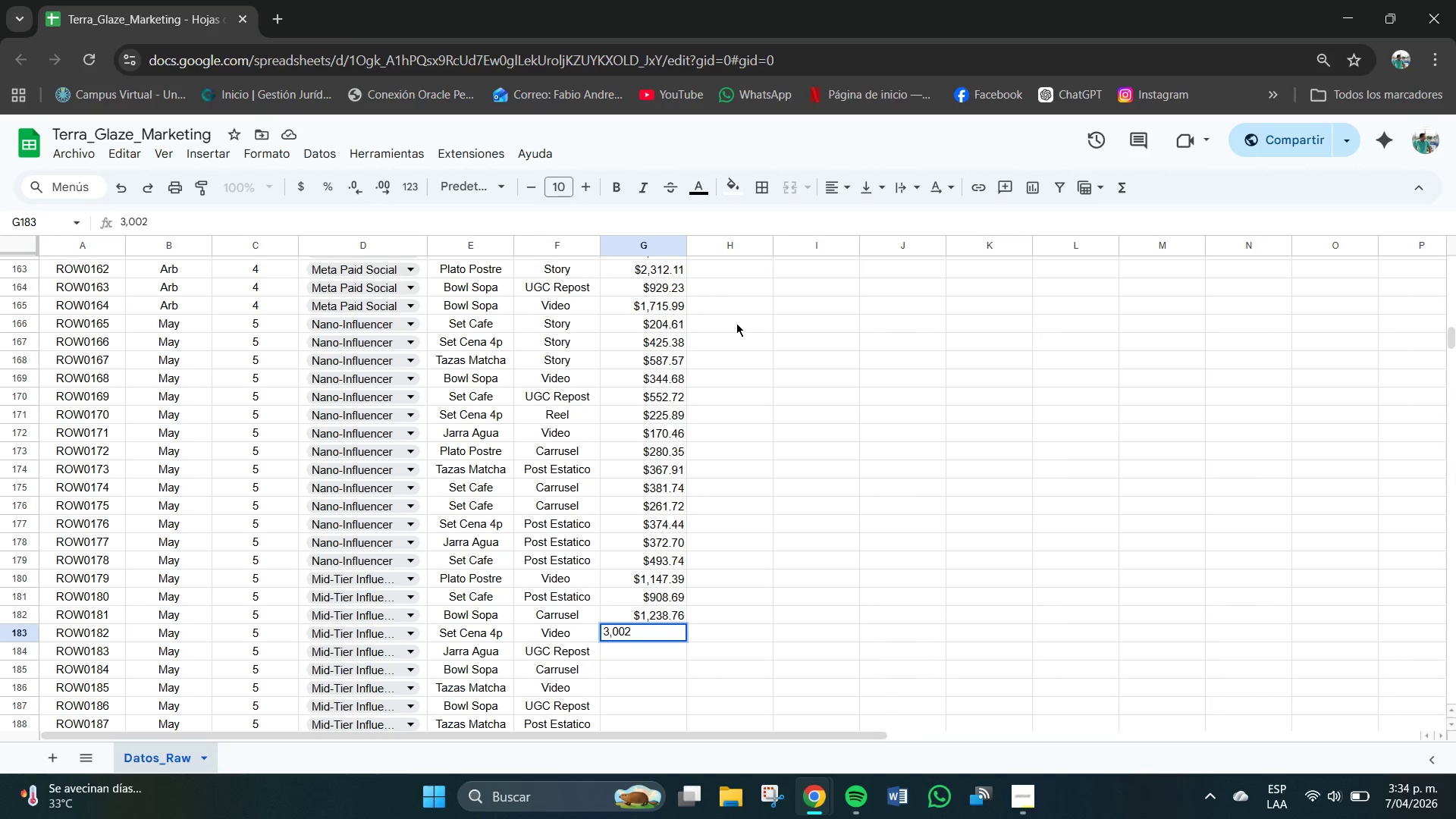 
key(NumpadDecimal)
 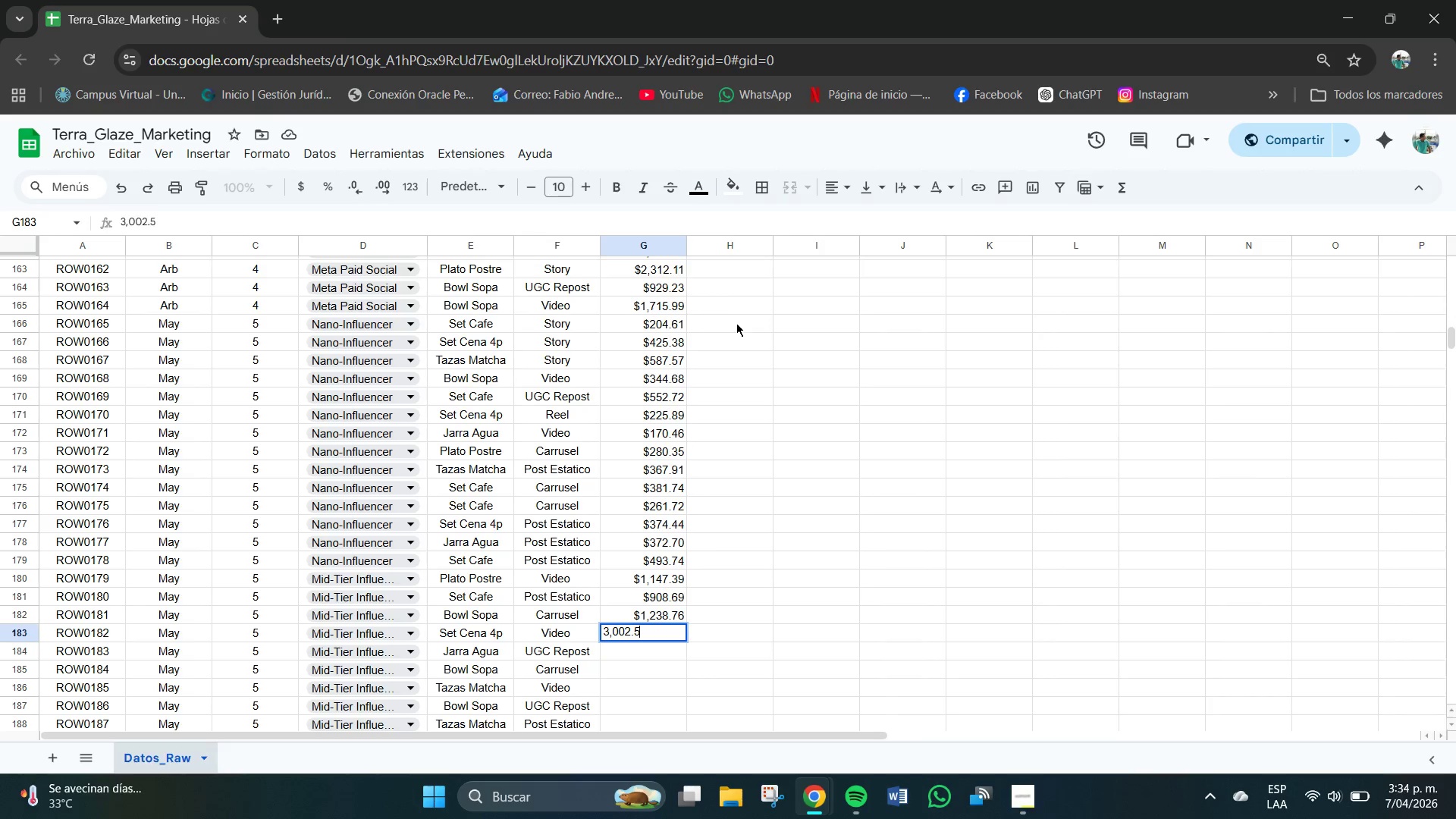 
key(Numpad5)
 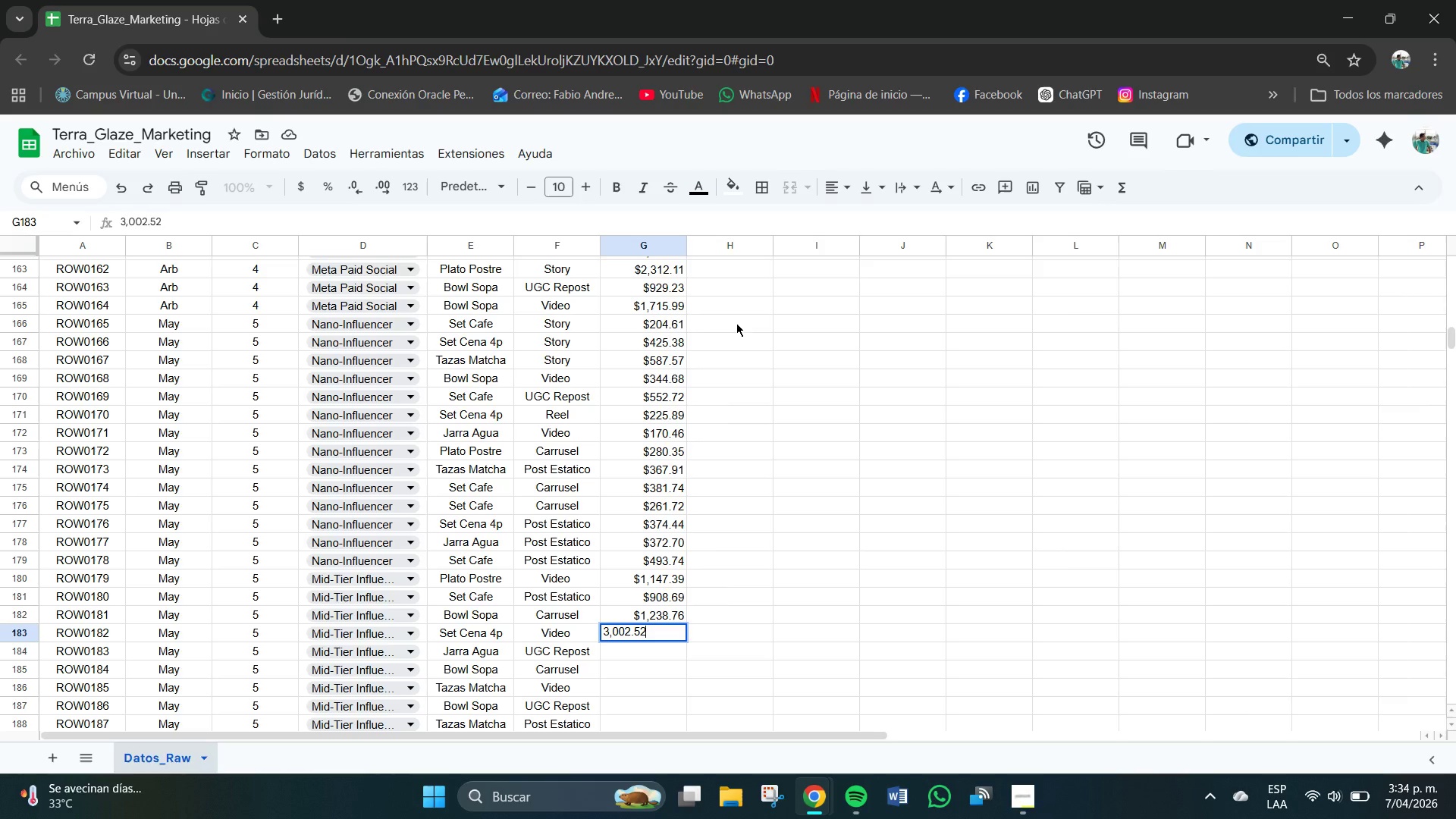 
key(Numpad2)
 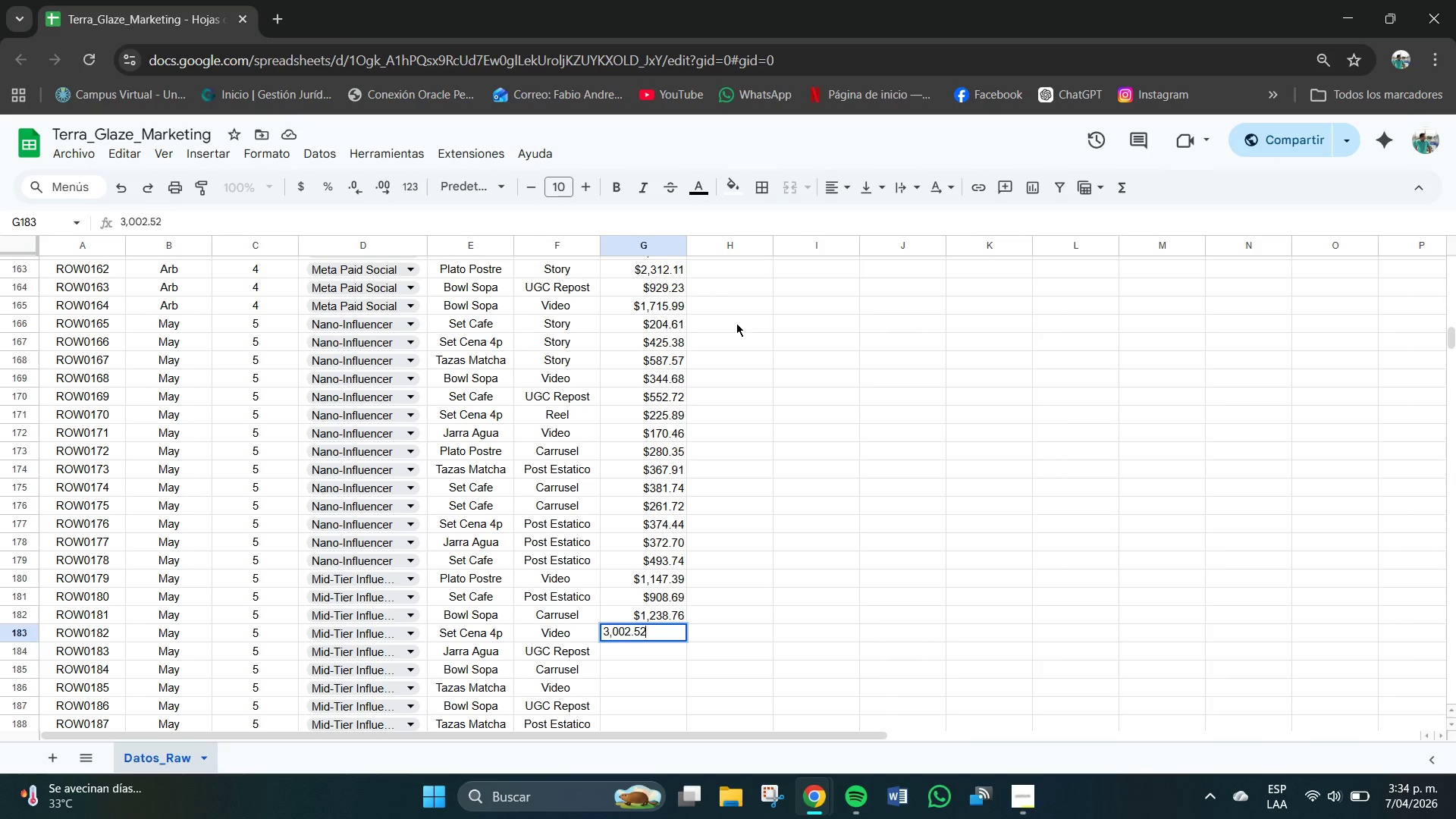 
key(NumpadEnter)
 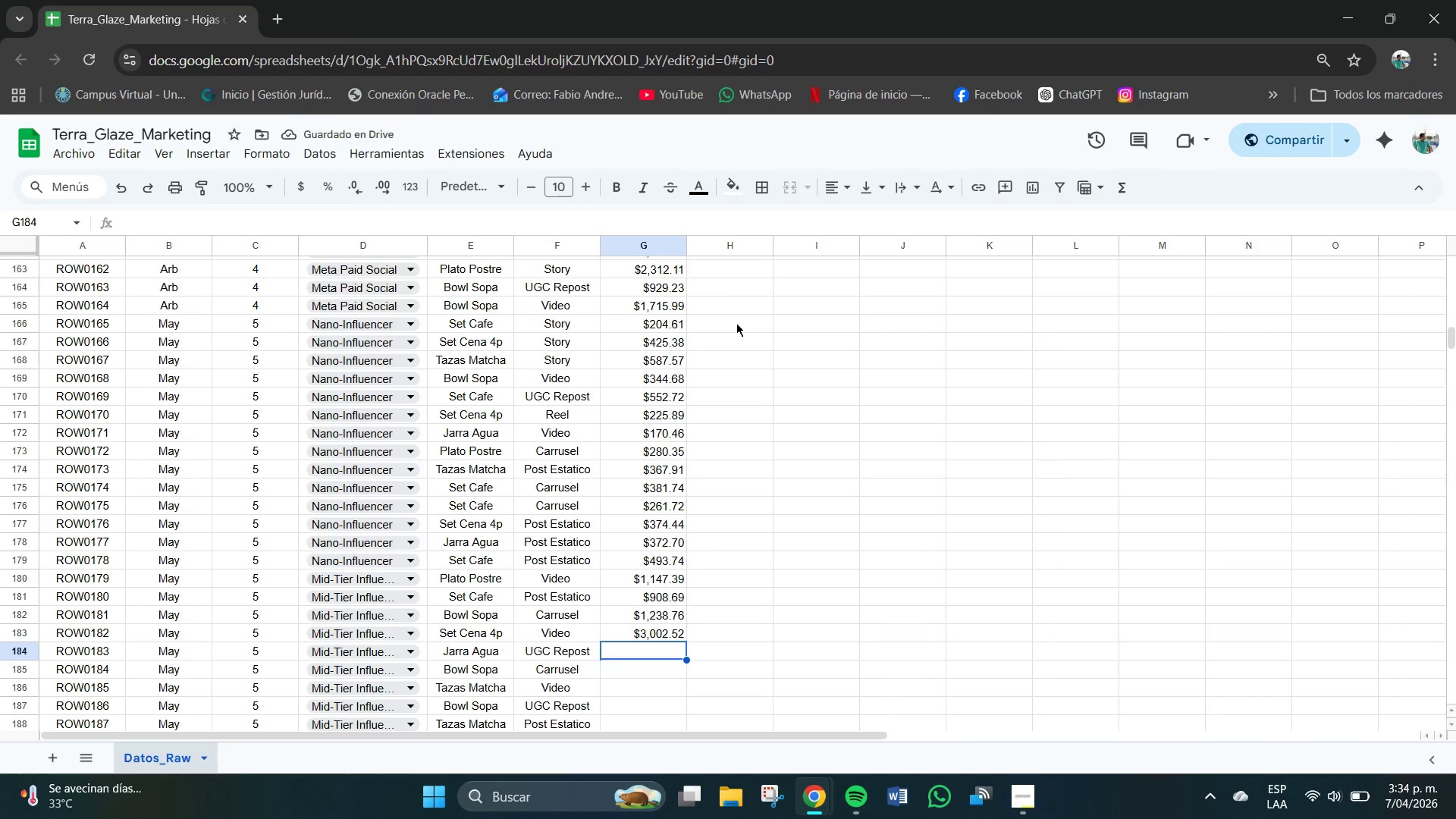 
key(Numpad2)
 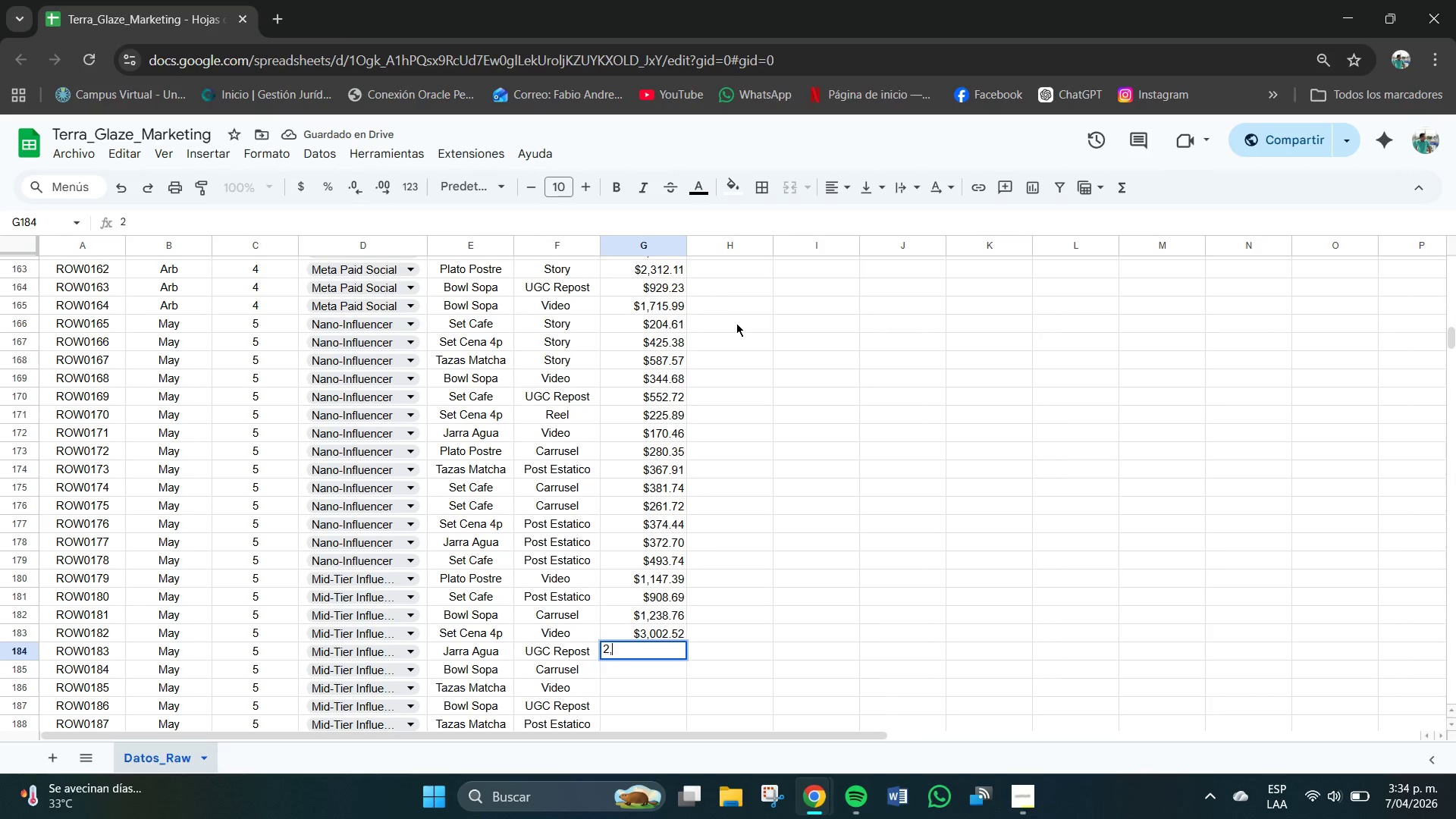 
key(Comma)
 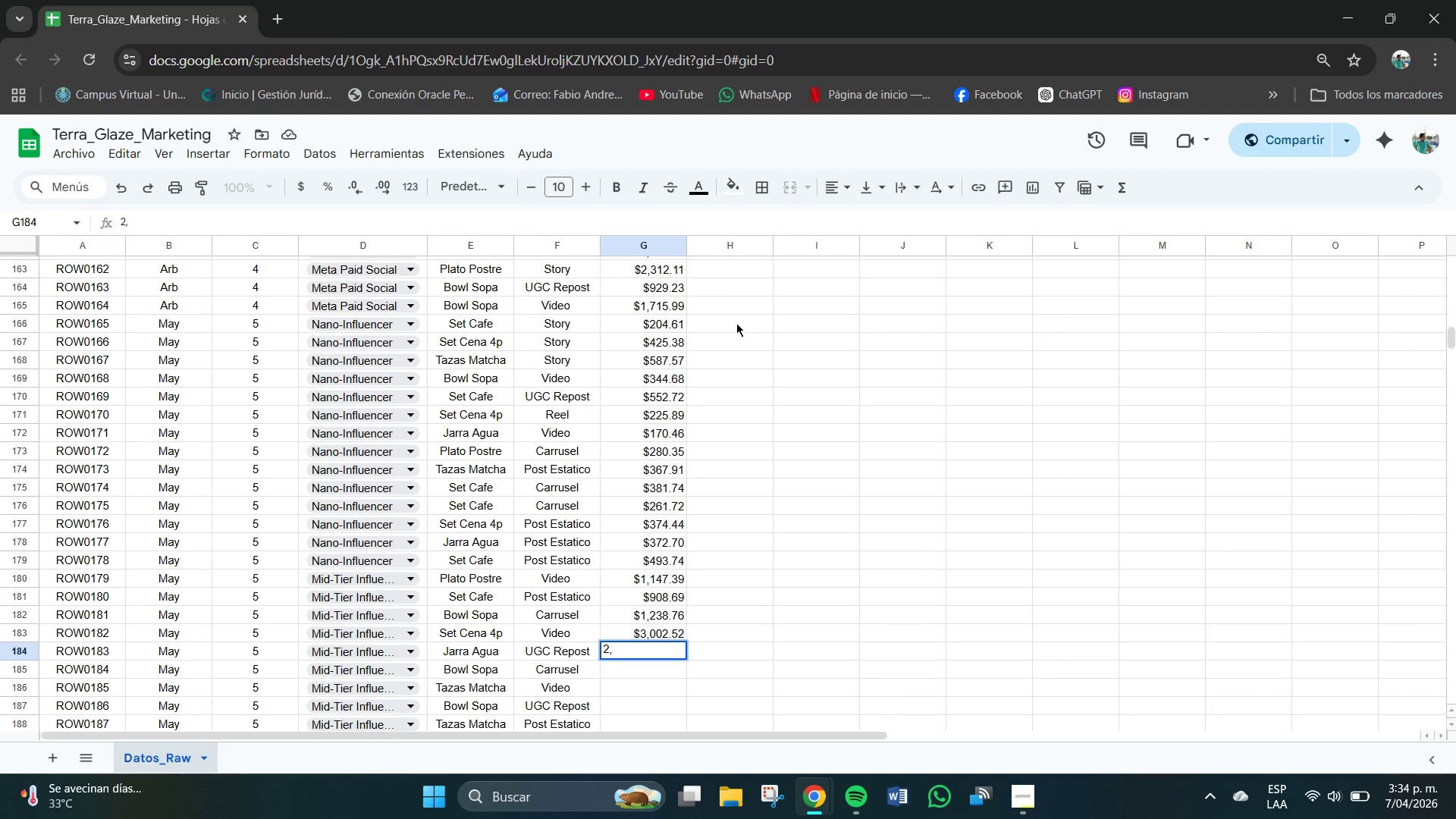 
wait(9.52)
 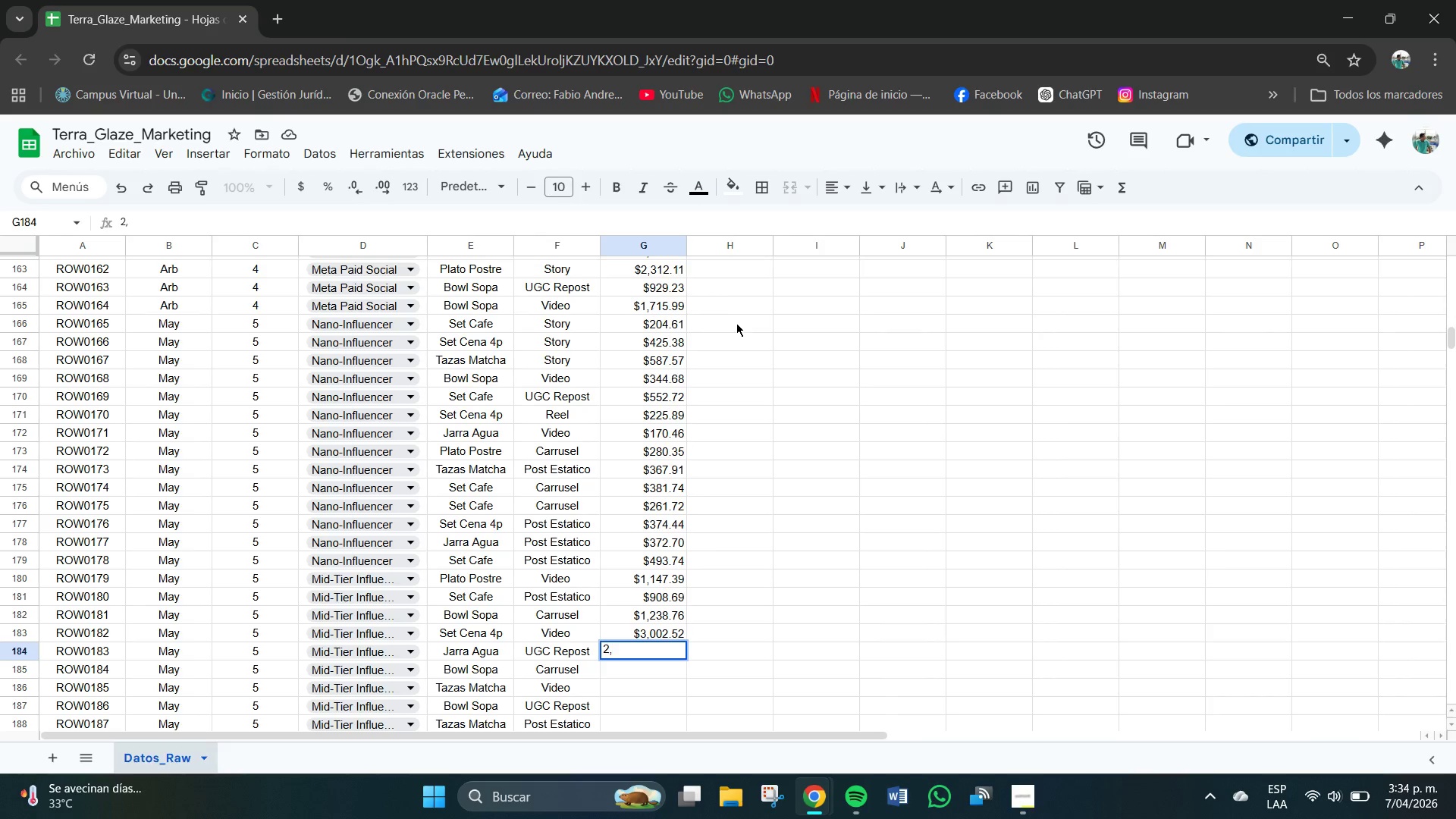 
key(Numpad0)
 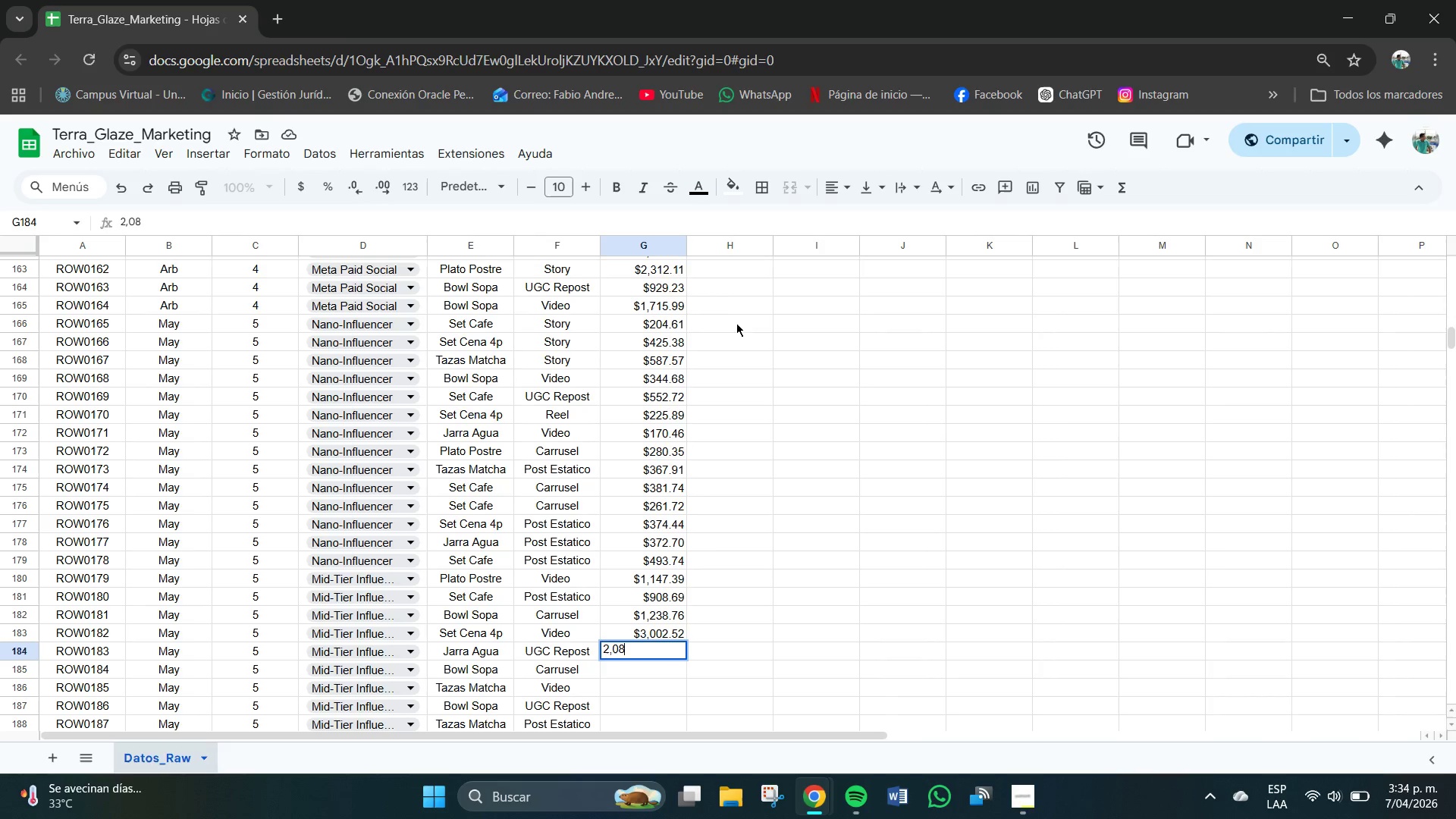 
key(Numpad8)
 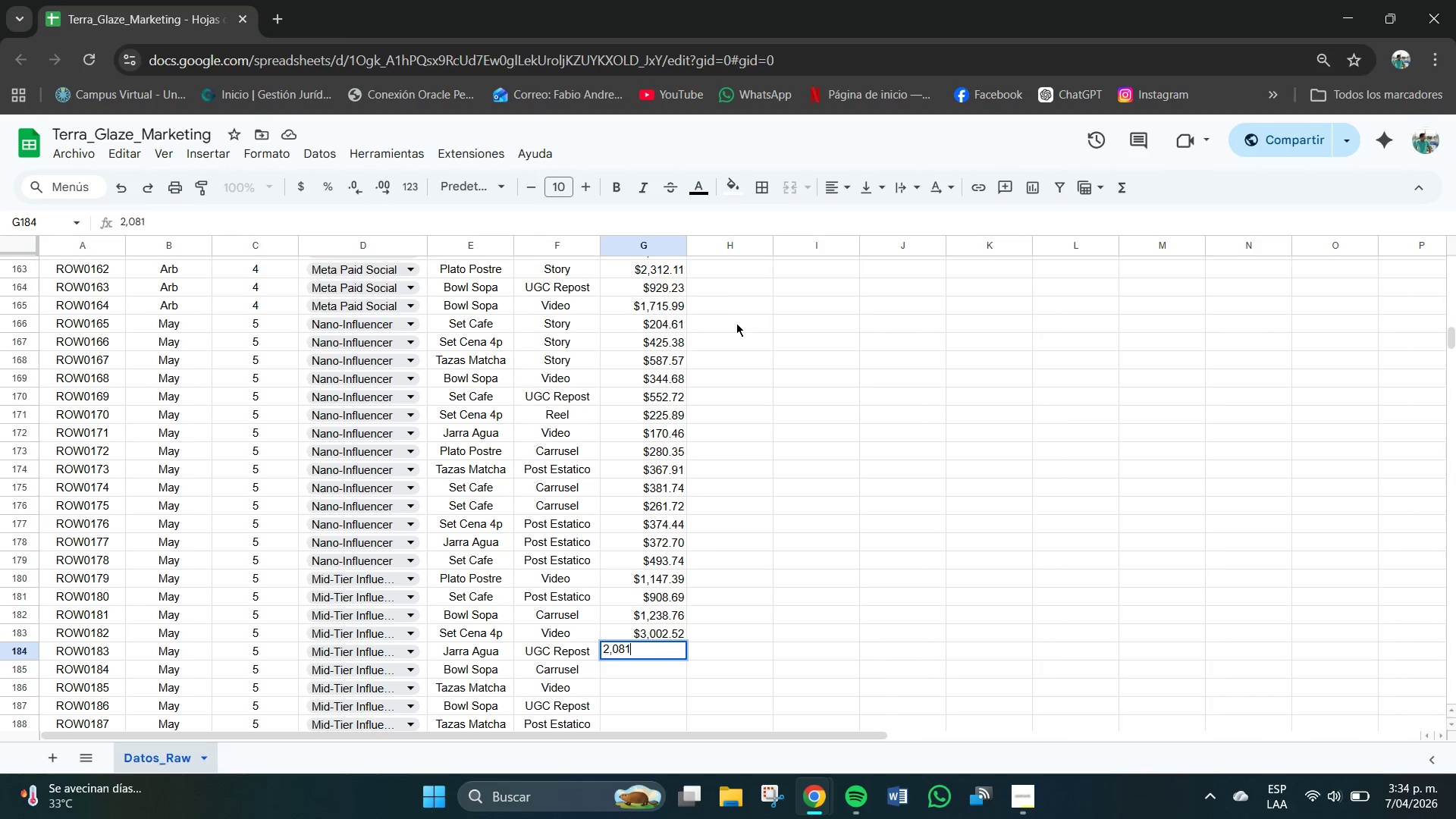 
key(Numpad1)
 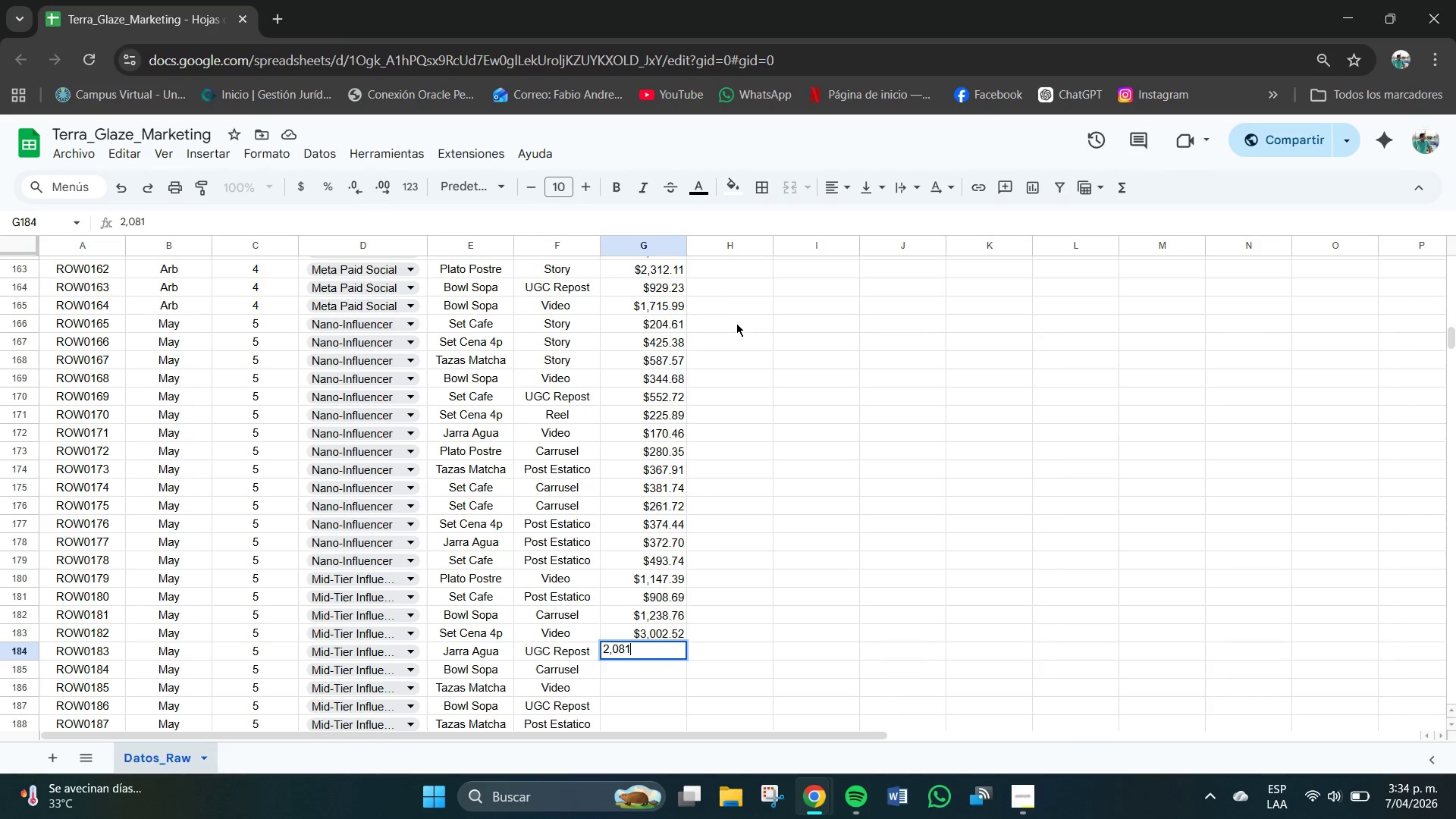 
key(NumpadDecimal)
 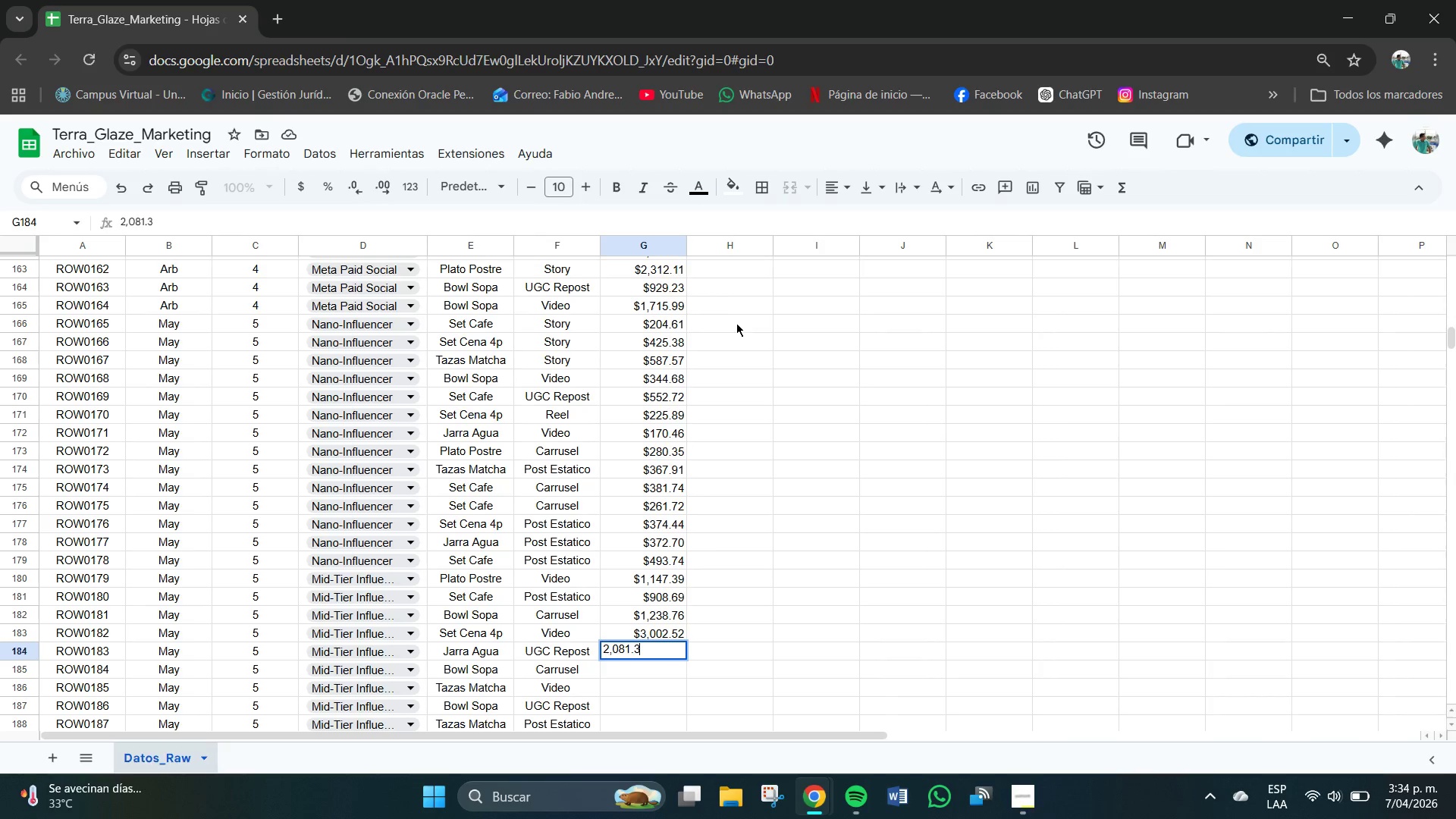 
key(Numpad3)
 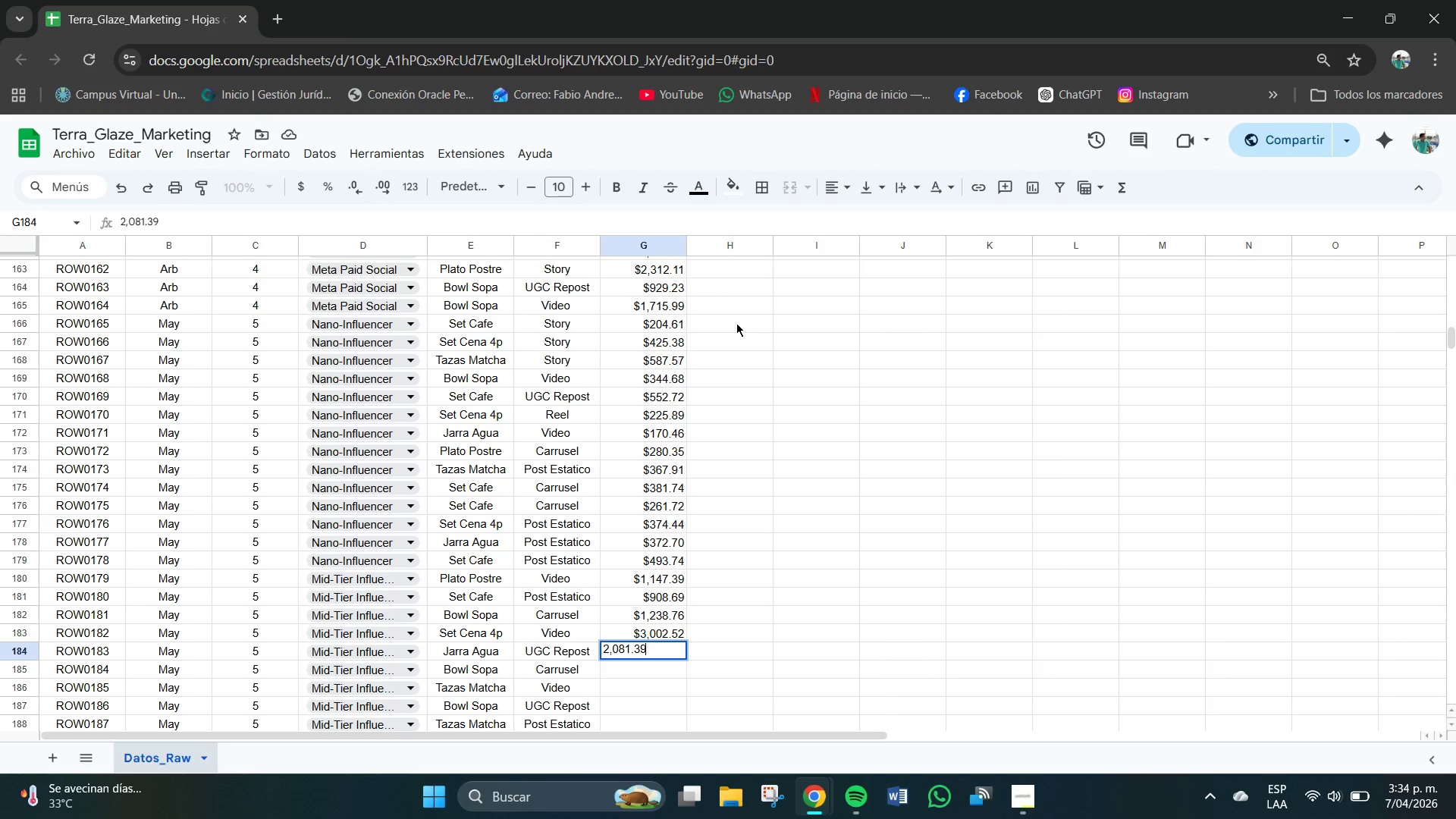 
key(Numpad9)
 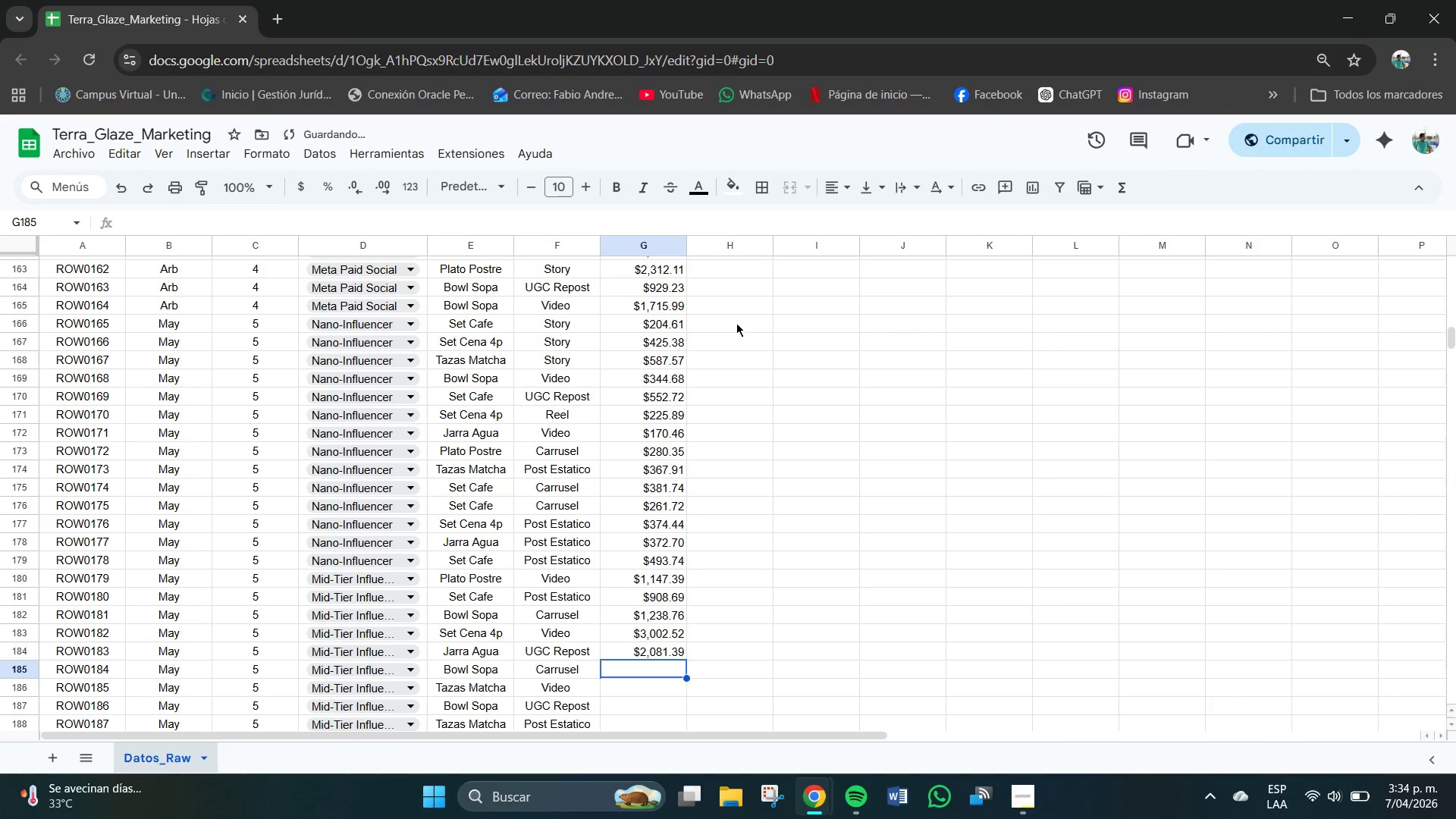 
key(NumpadEnter)
 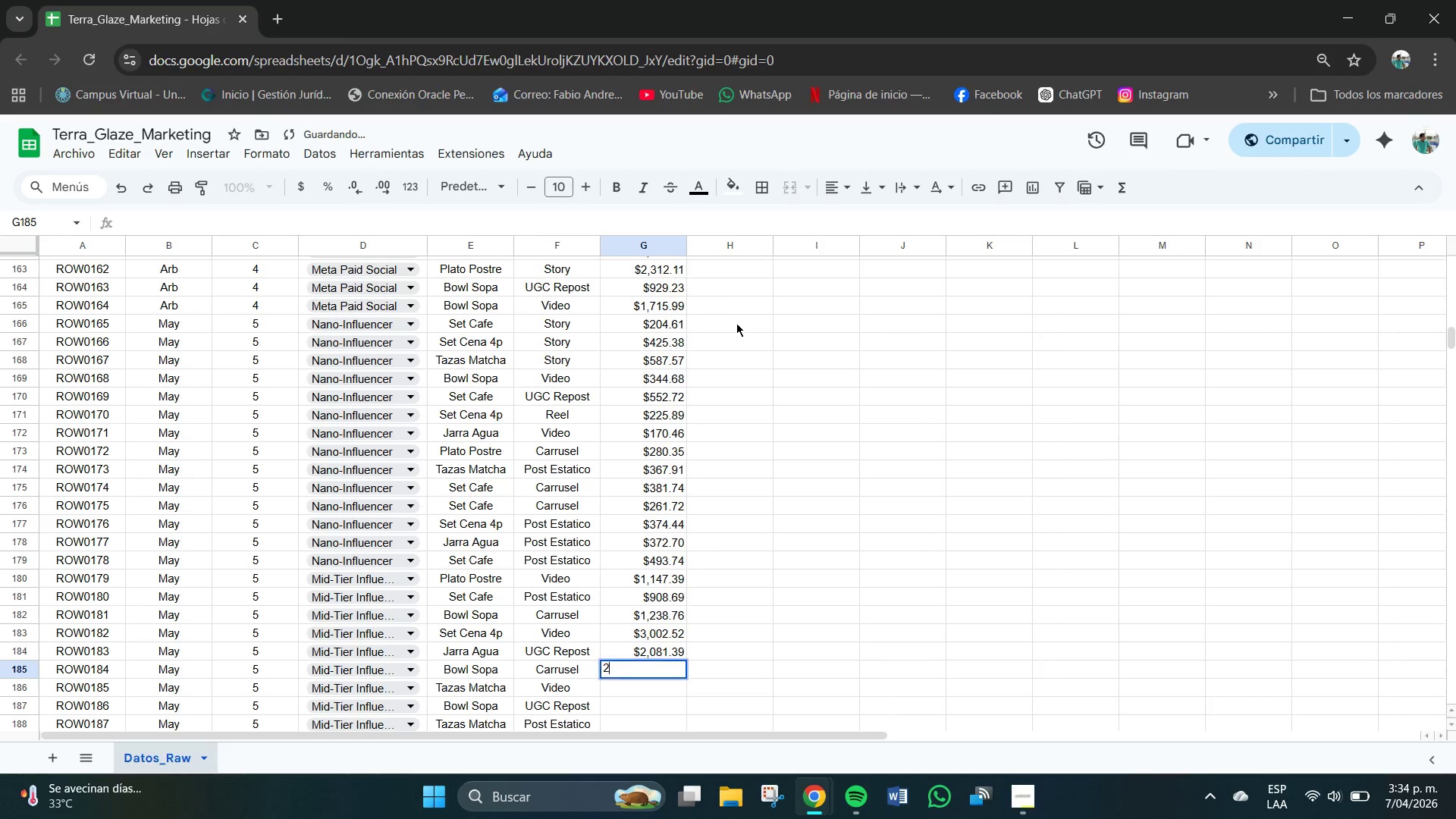 
key(Numpad2)
 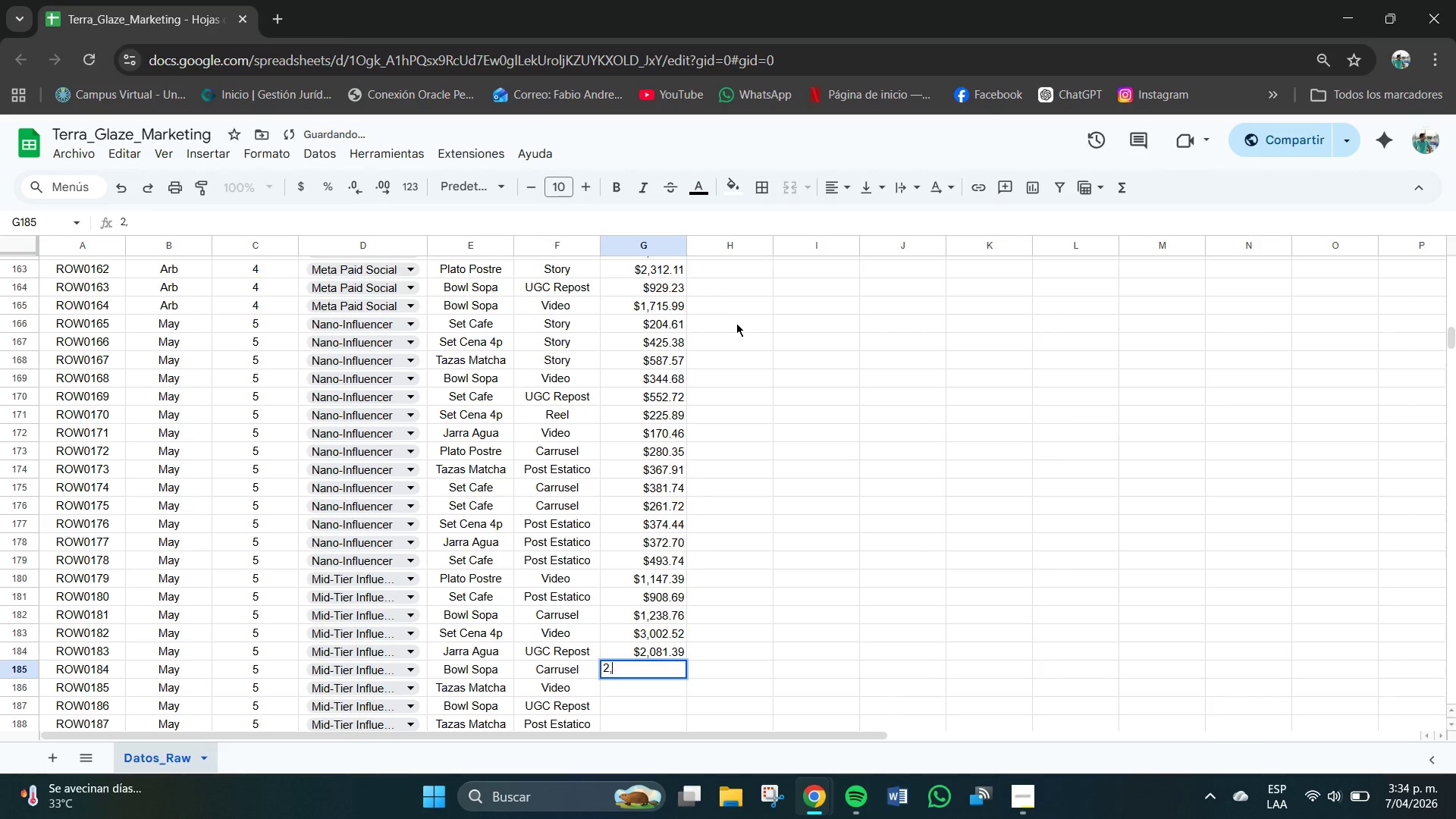 
key(Comma)
 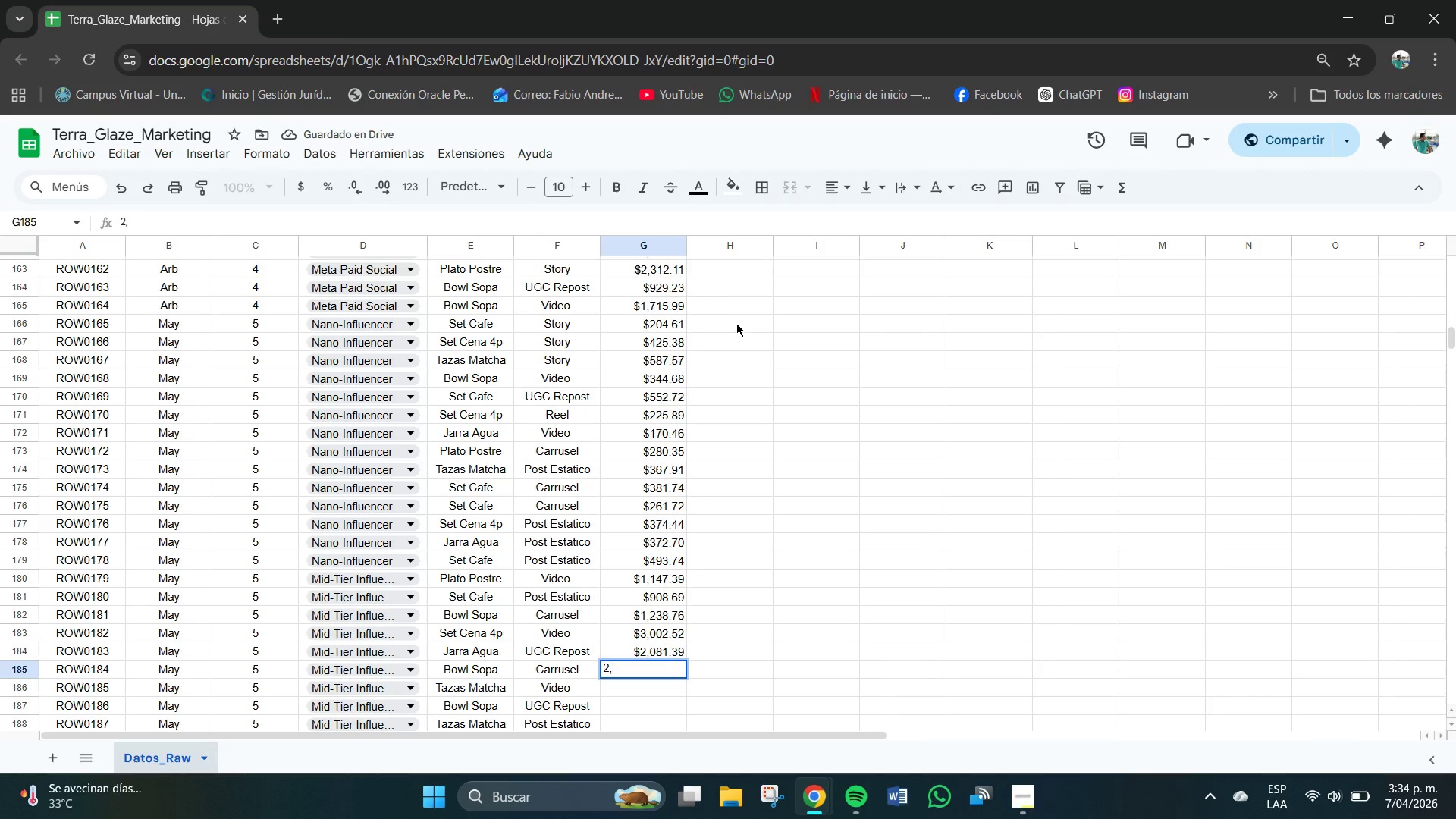 
key(Numpad4)
 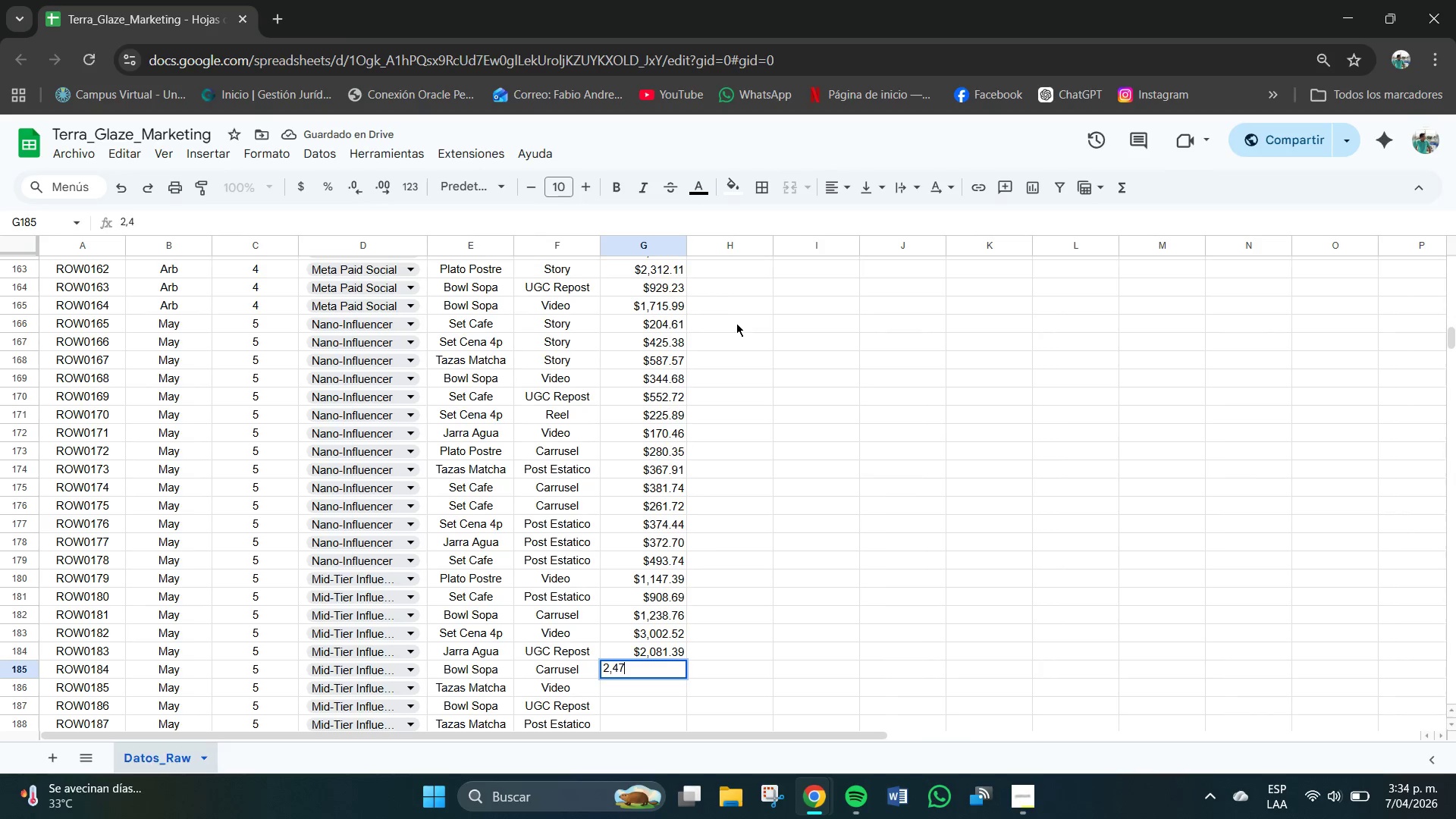 
key(Numpad7)
 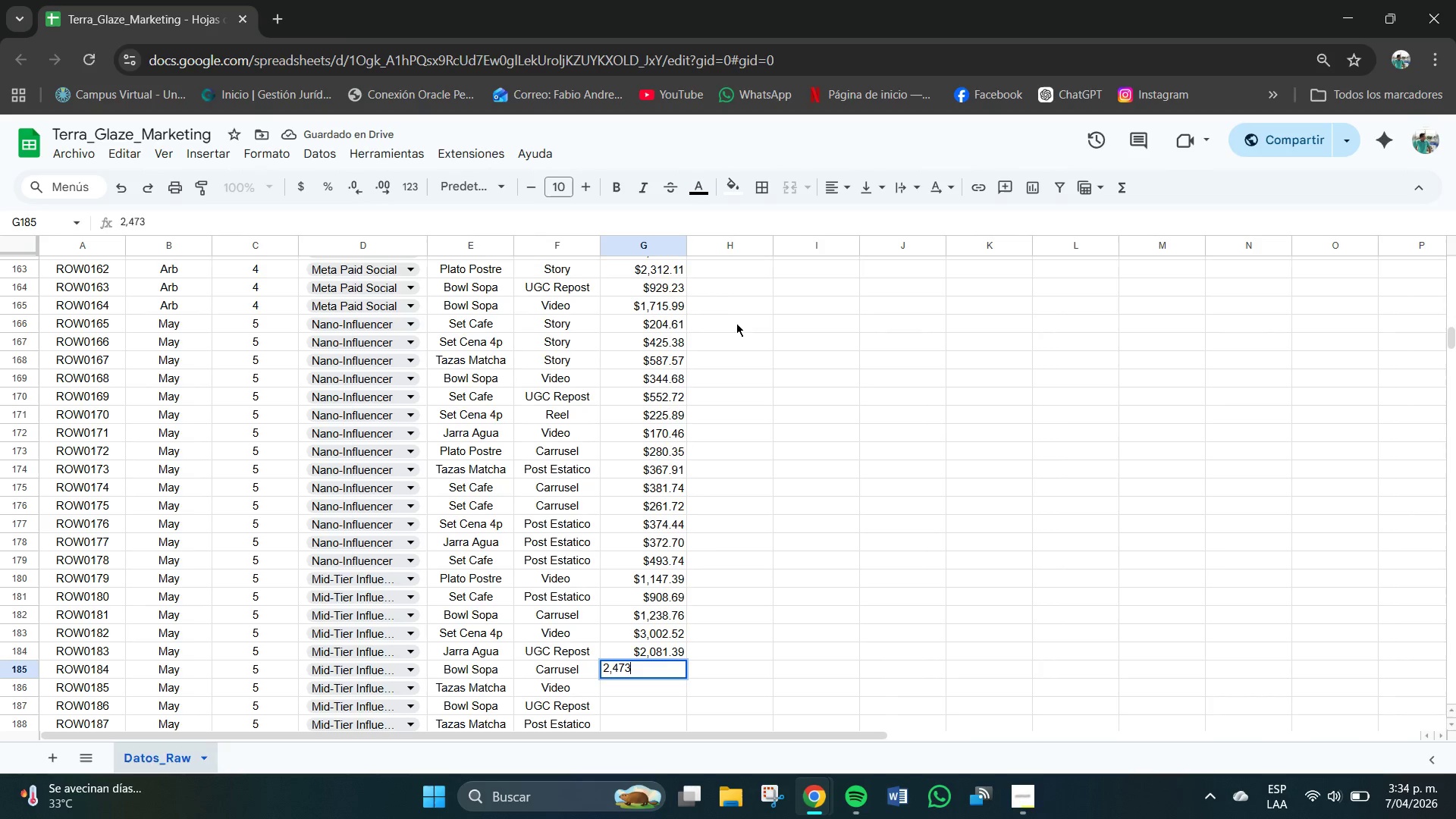 
key(Numpad3)
 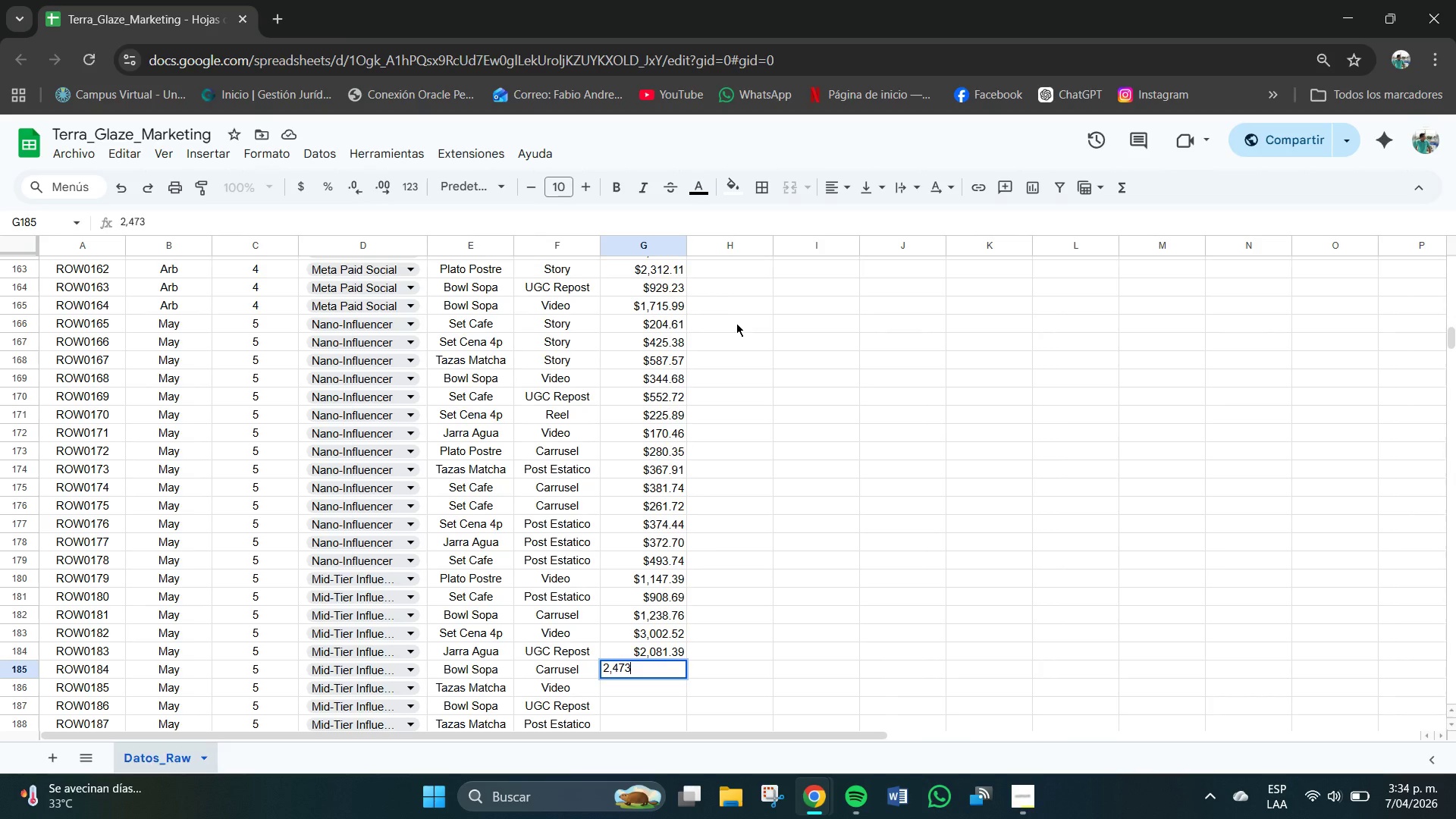 
key(NumpadDecimal)
 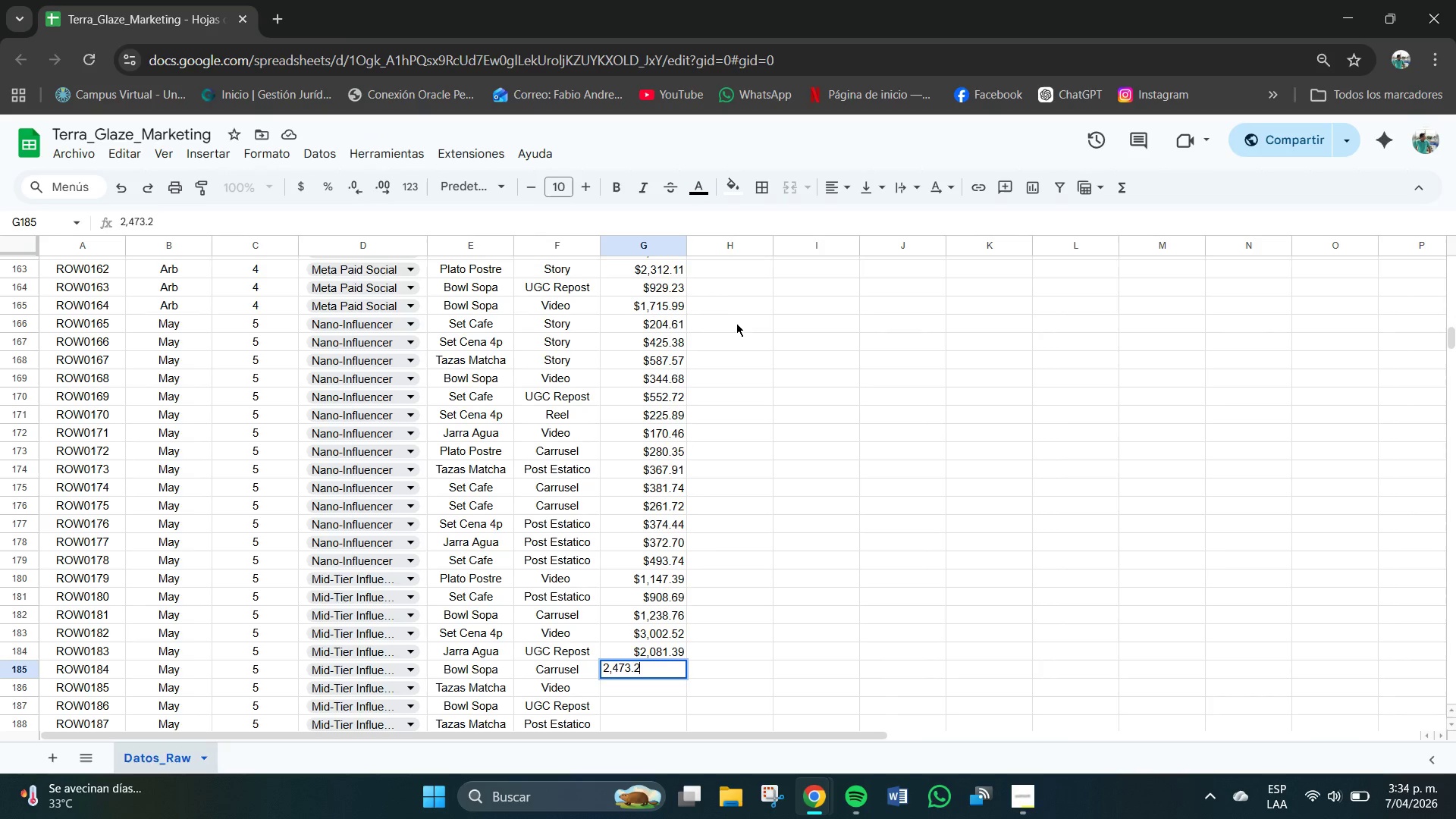 
key(Numpad2)
 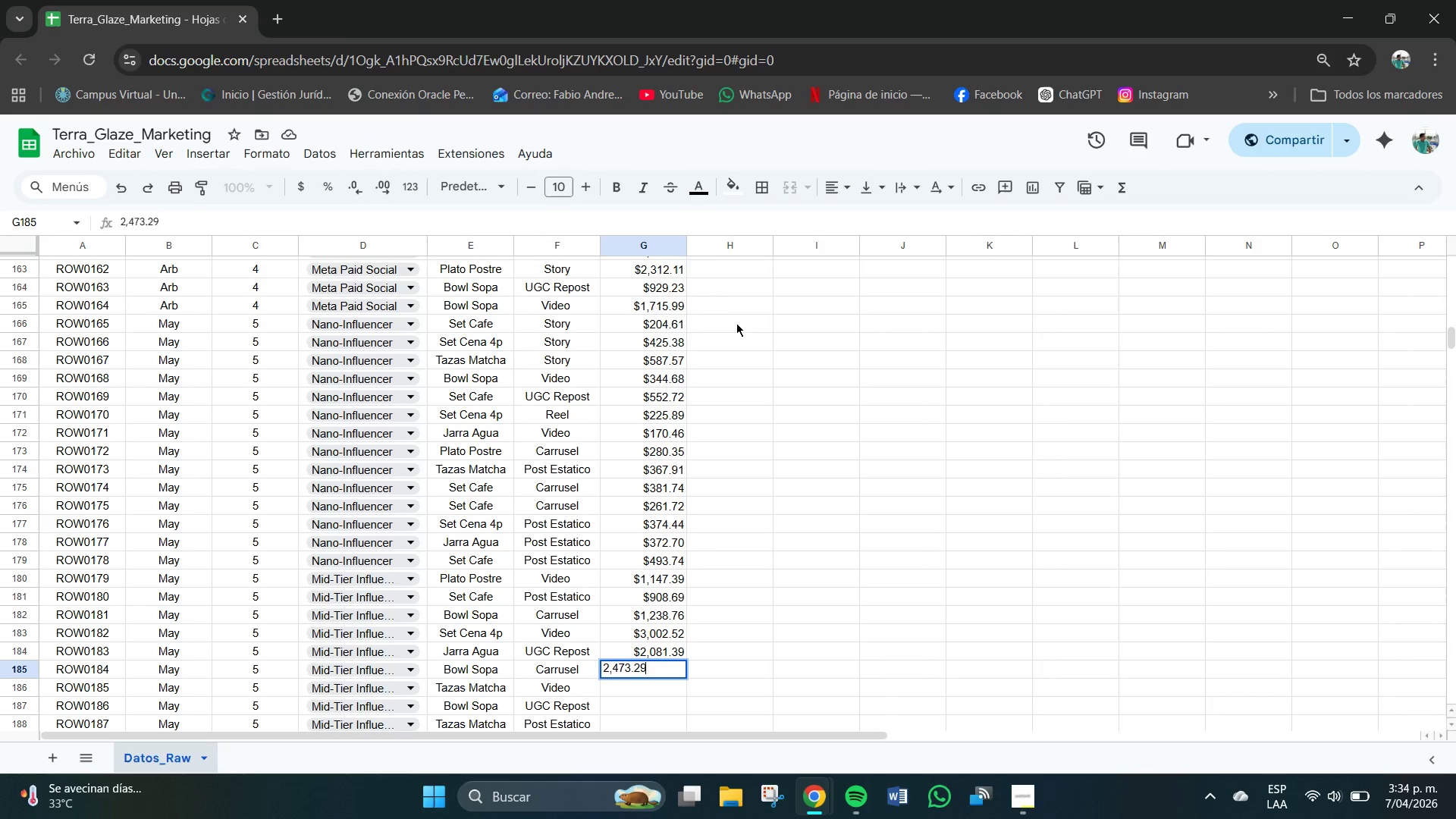 
key(Numpad9)
 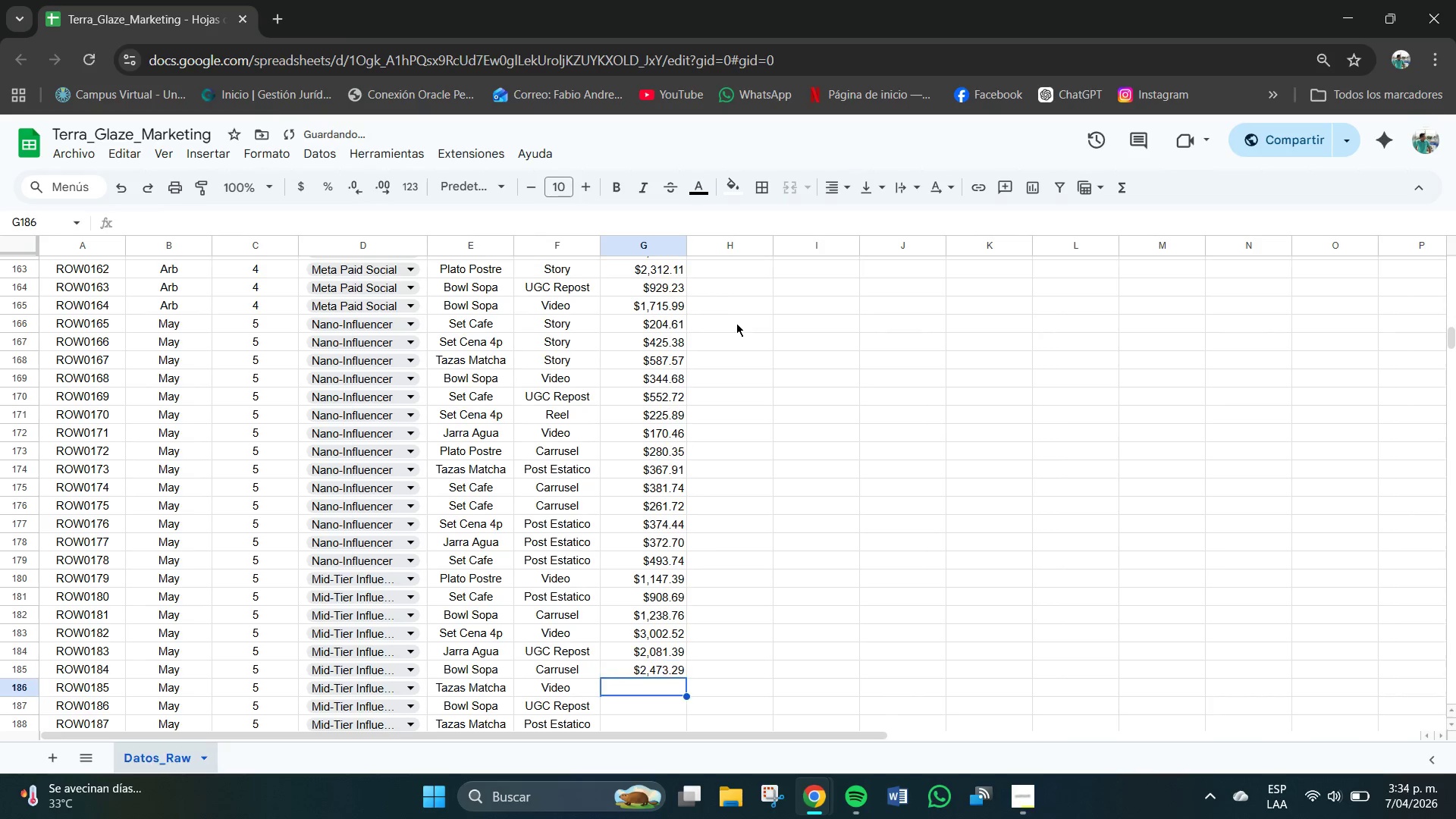 
key(NumpadEnter)
 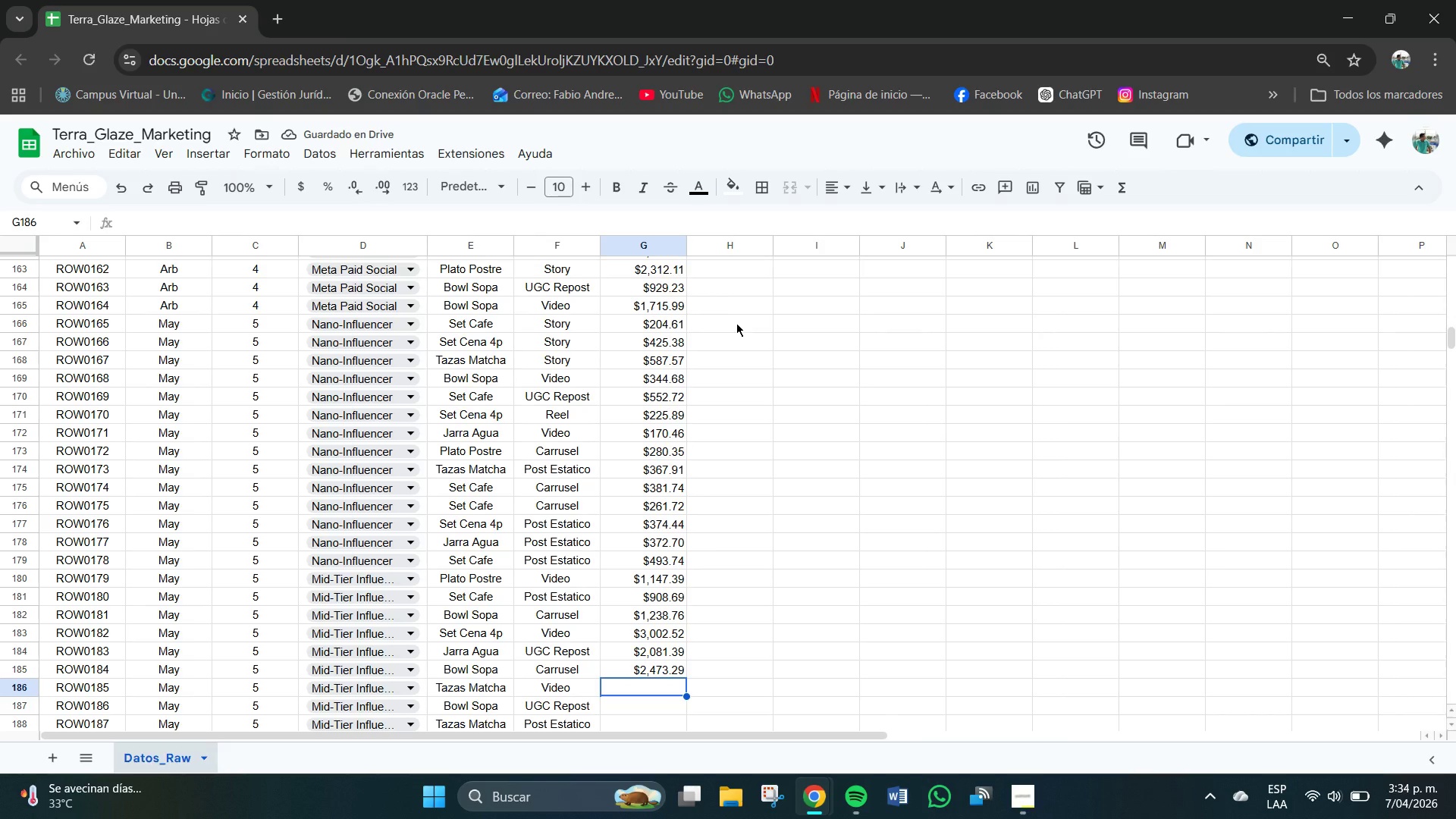 
key(Numpad1)
 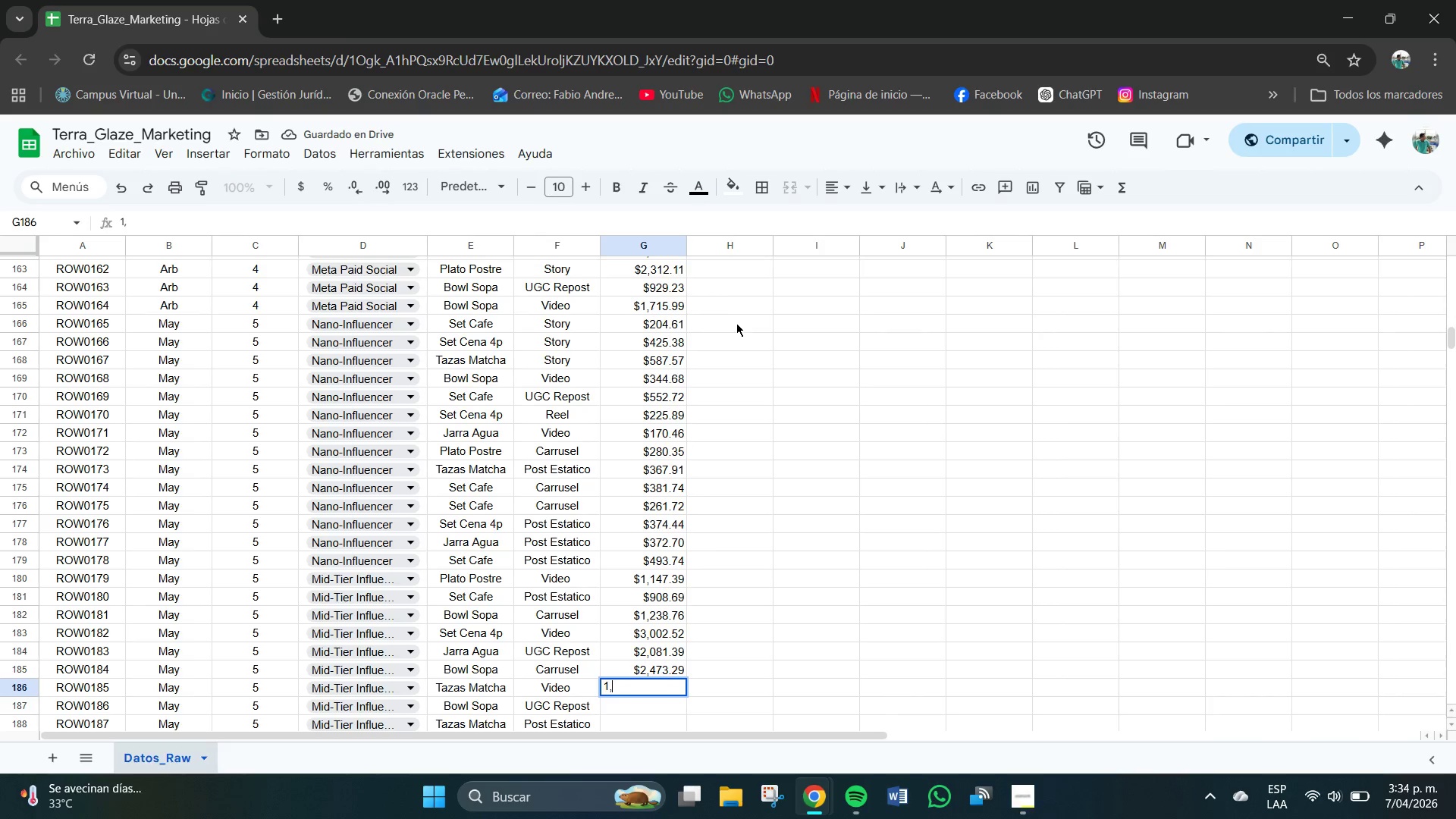 
key(Comma)
 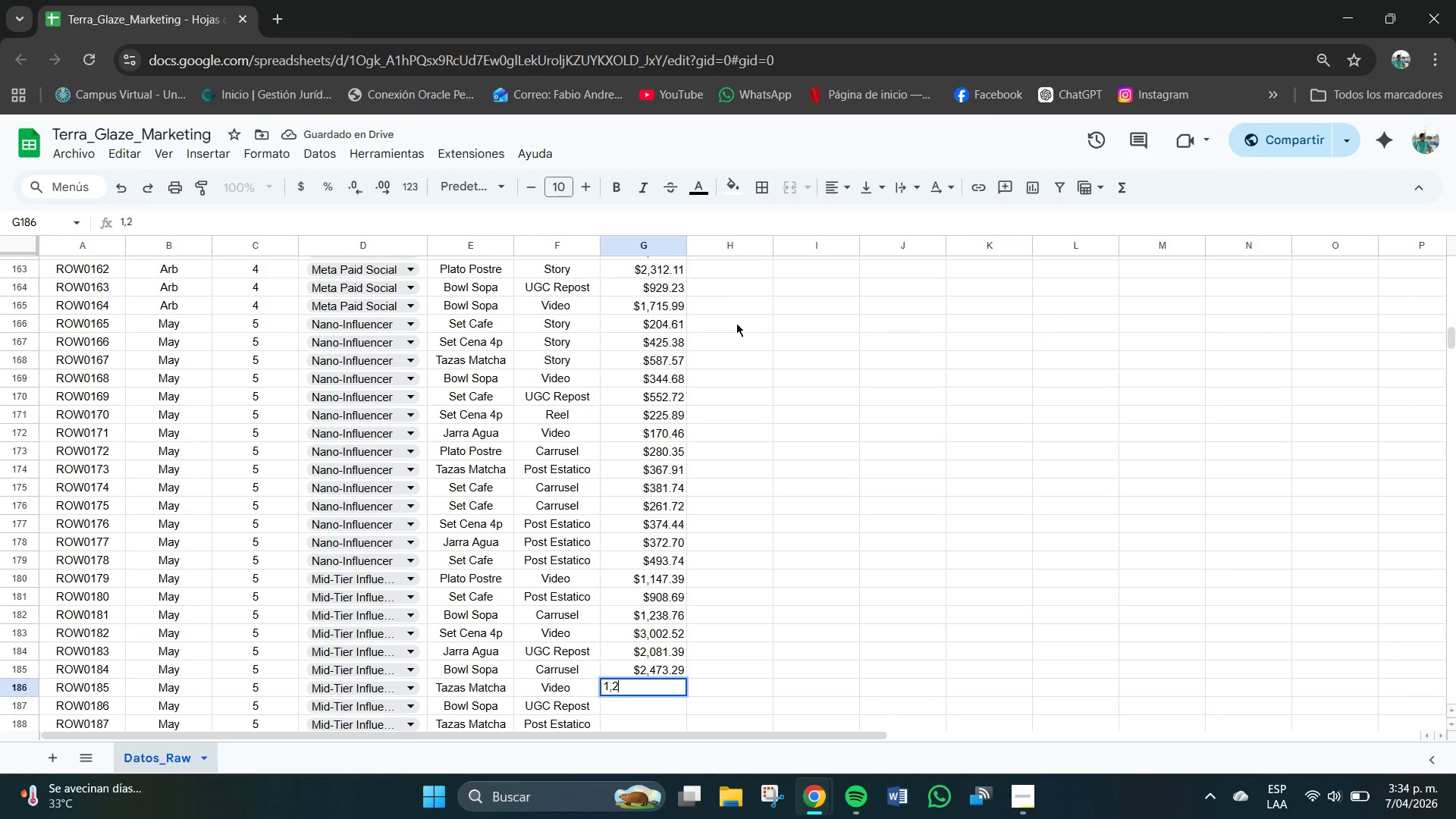 
key(Numpad2)
 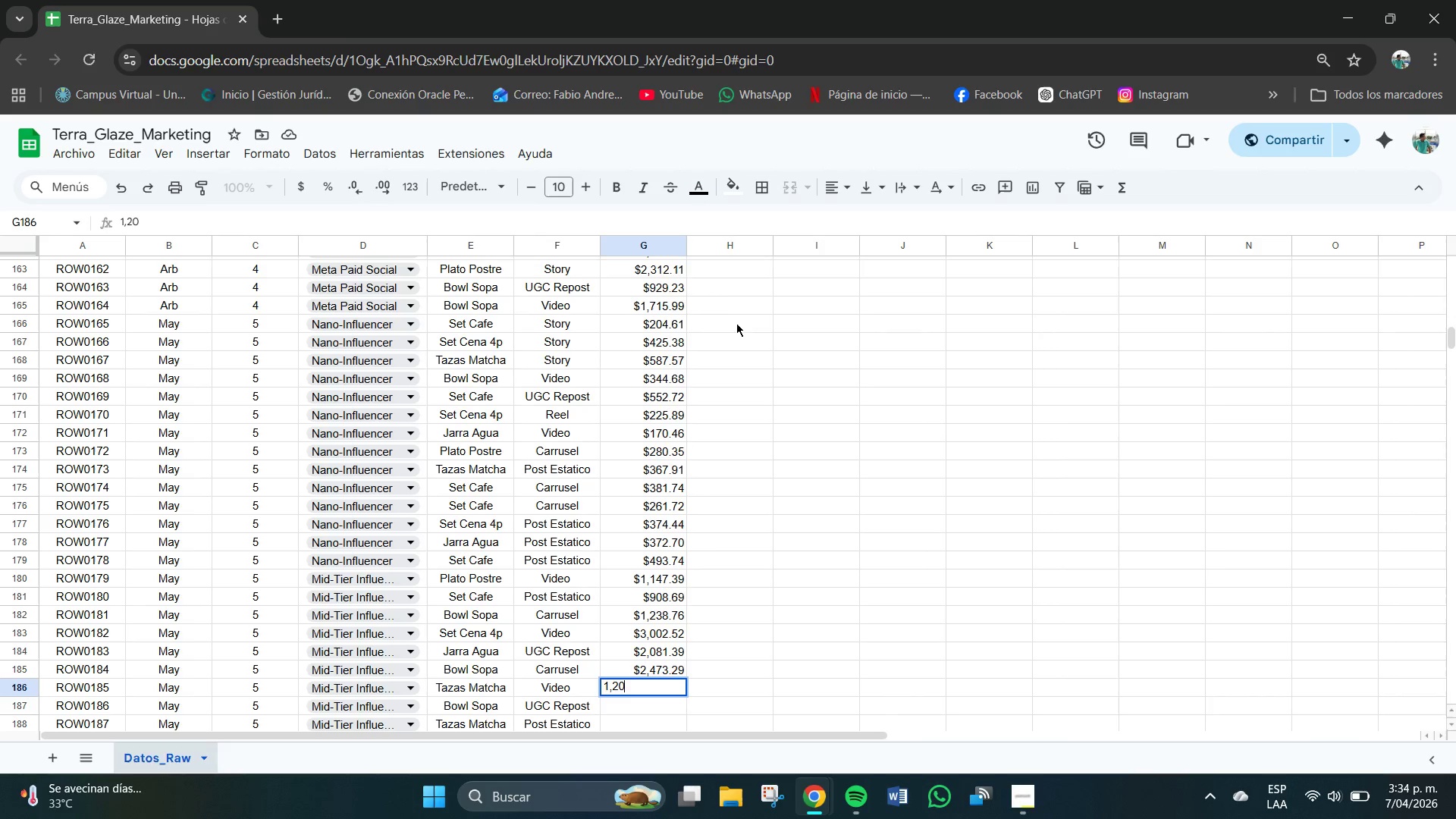 
key(Numpad0)
 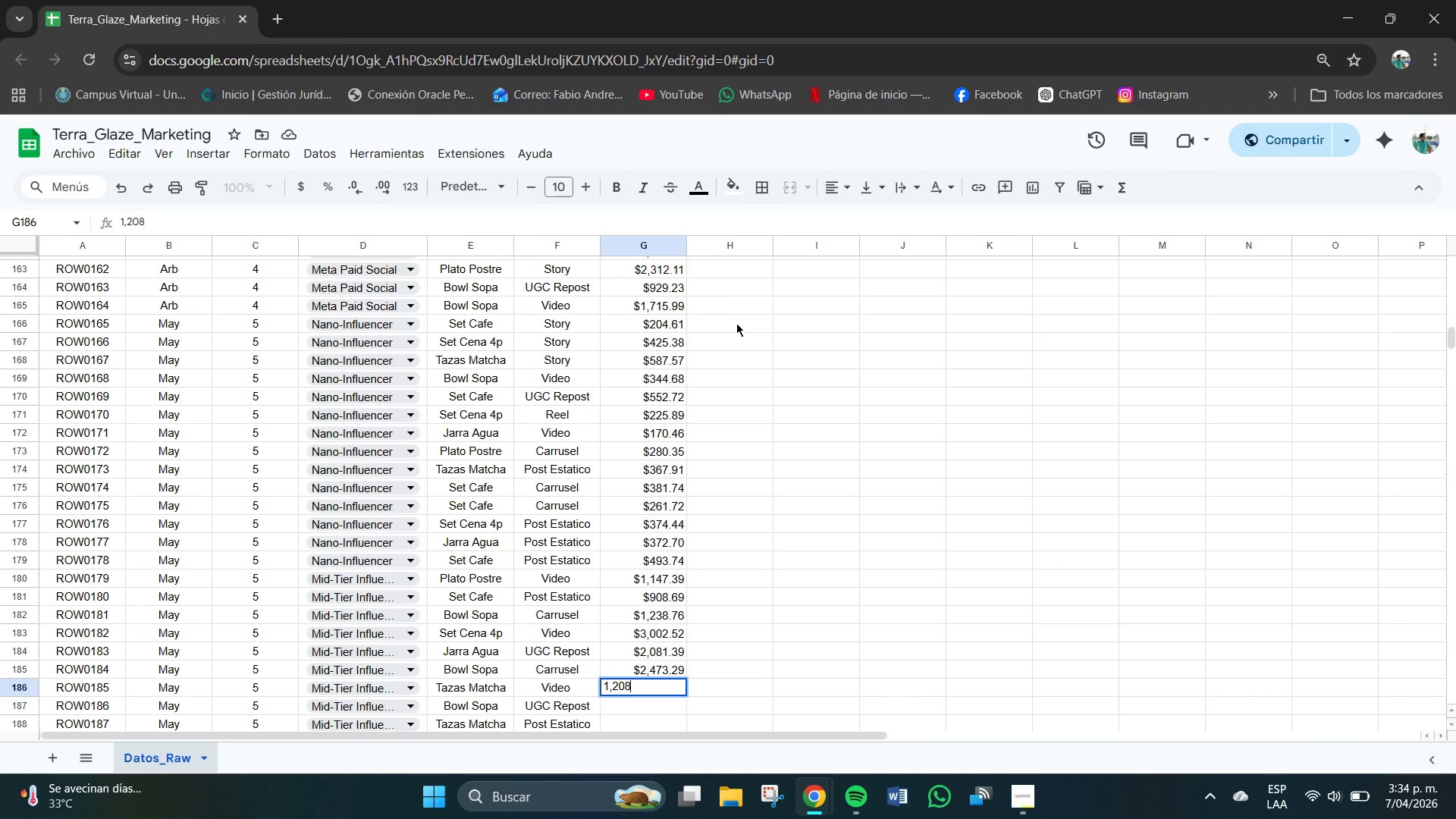 
key(Numpad8)
 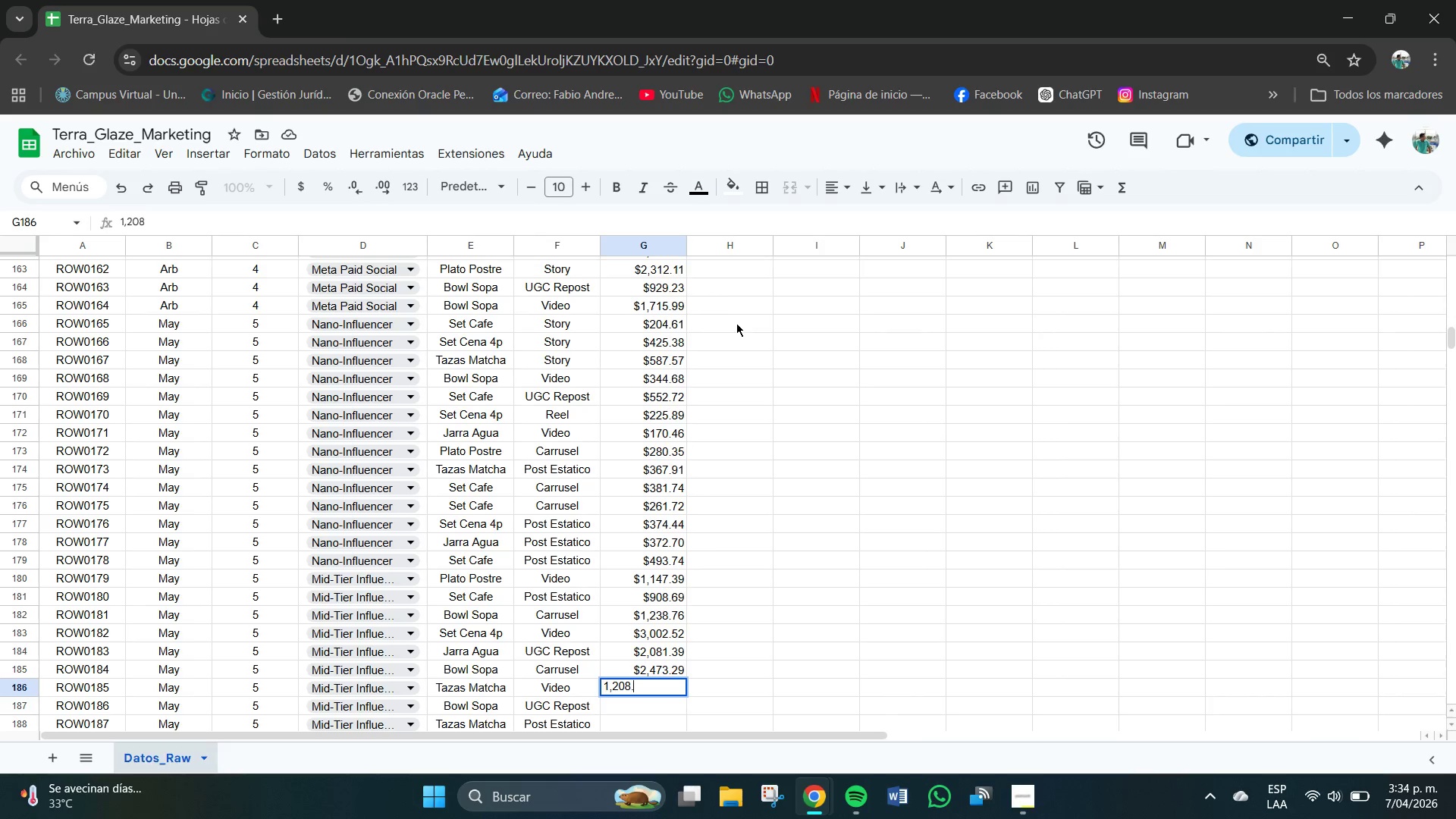 
key(NumpadDecimal)
 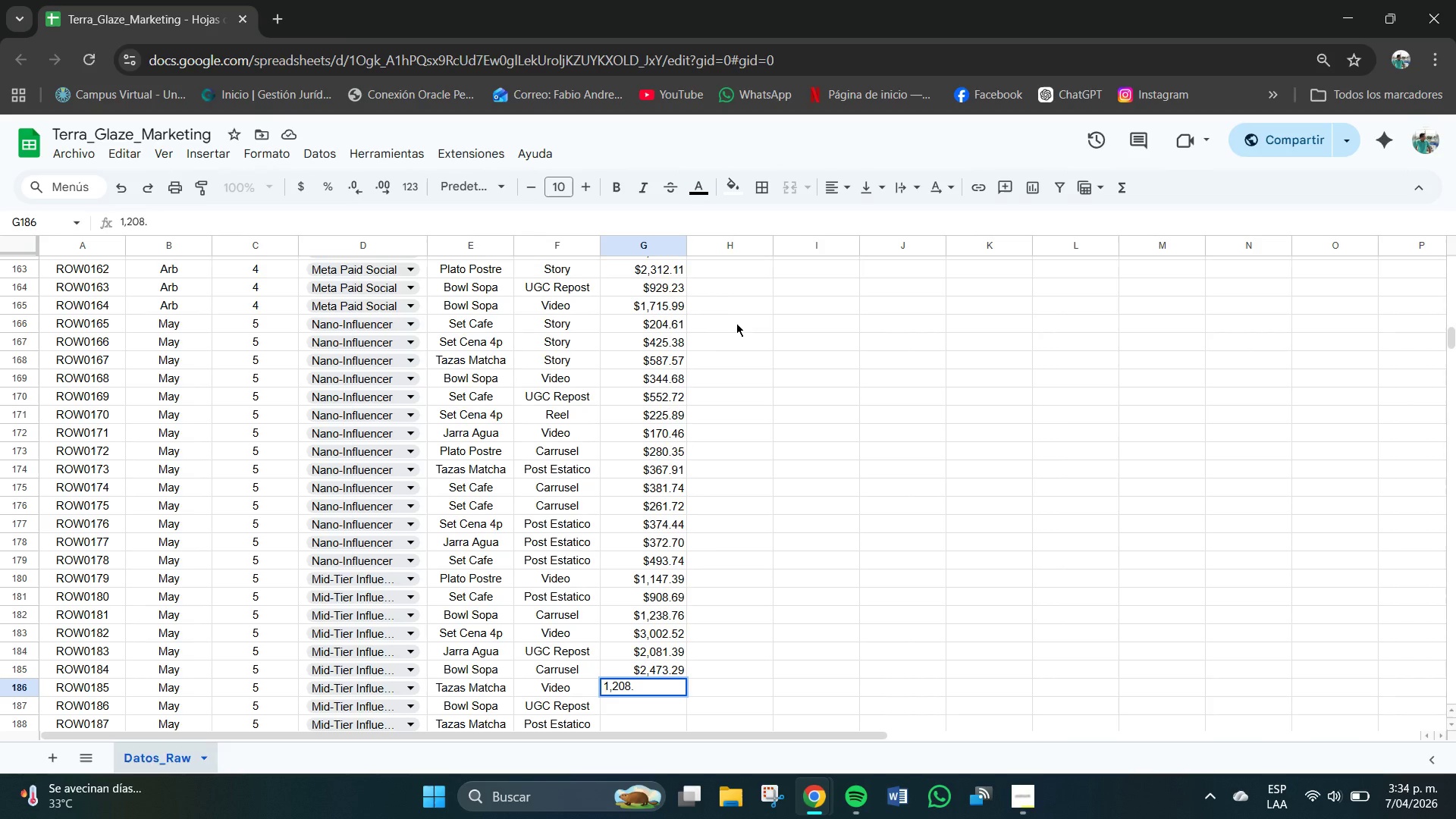 
key(Numpad8)
 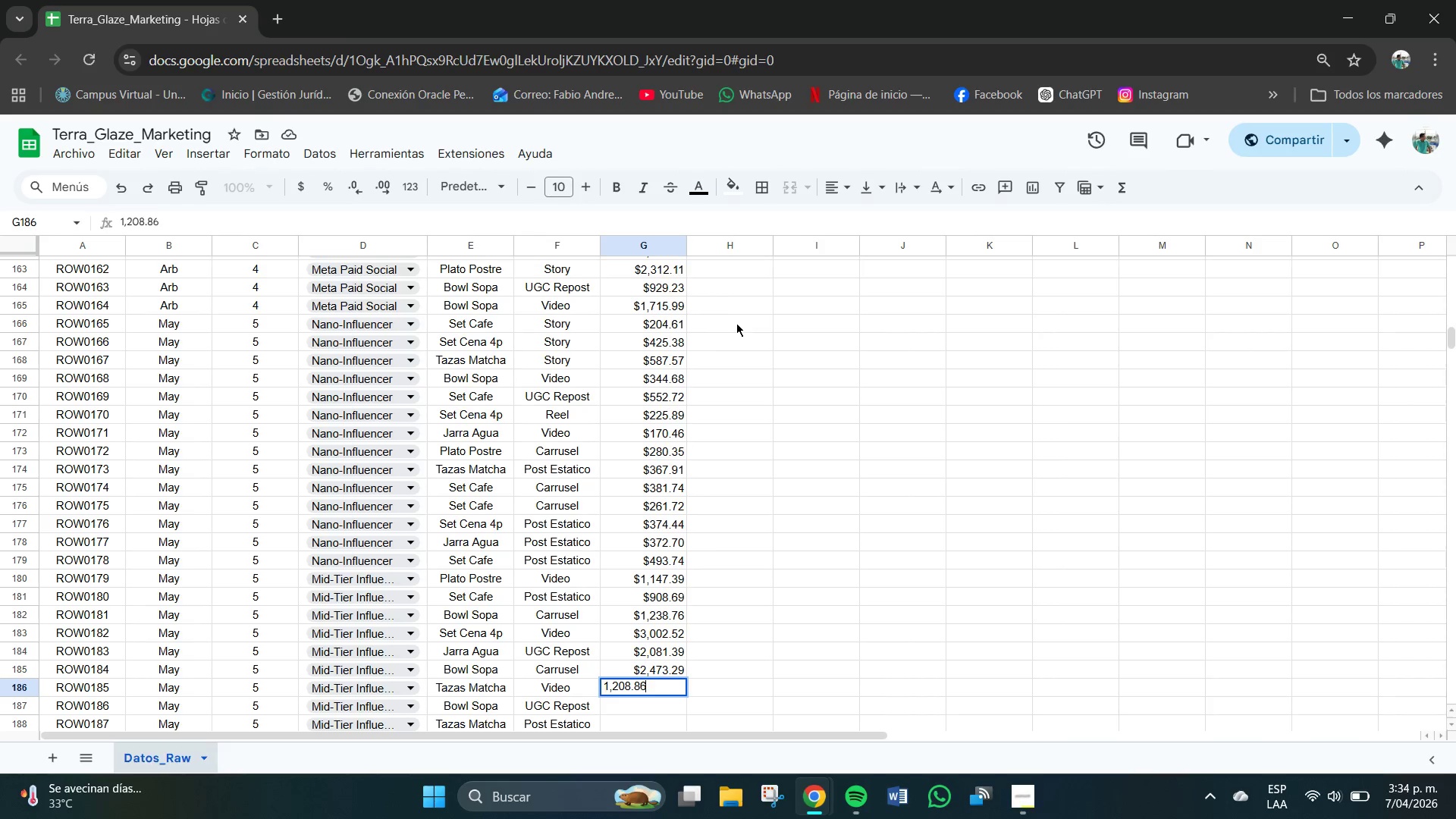 
key(Numpad6)
 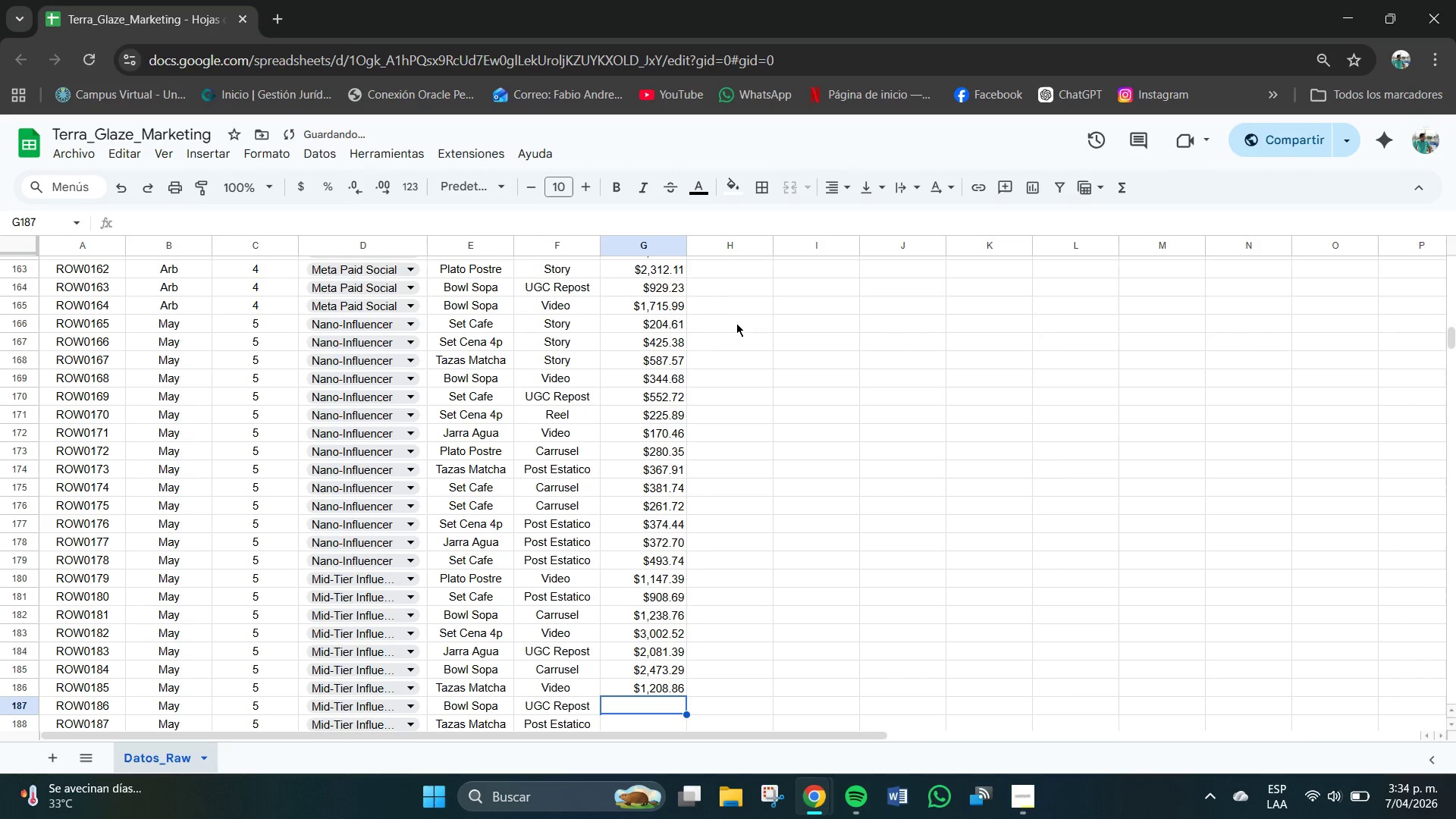 
key(NumpadEnter)
 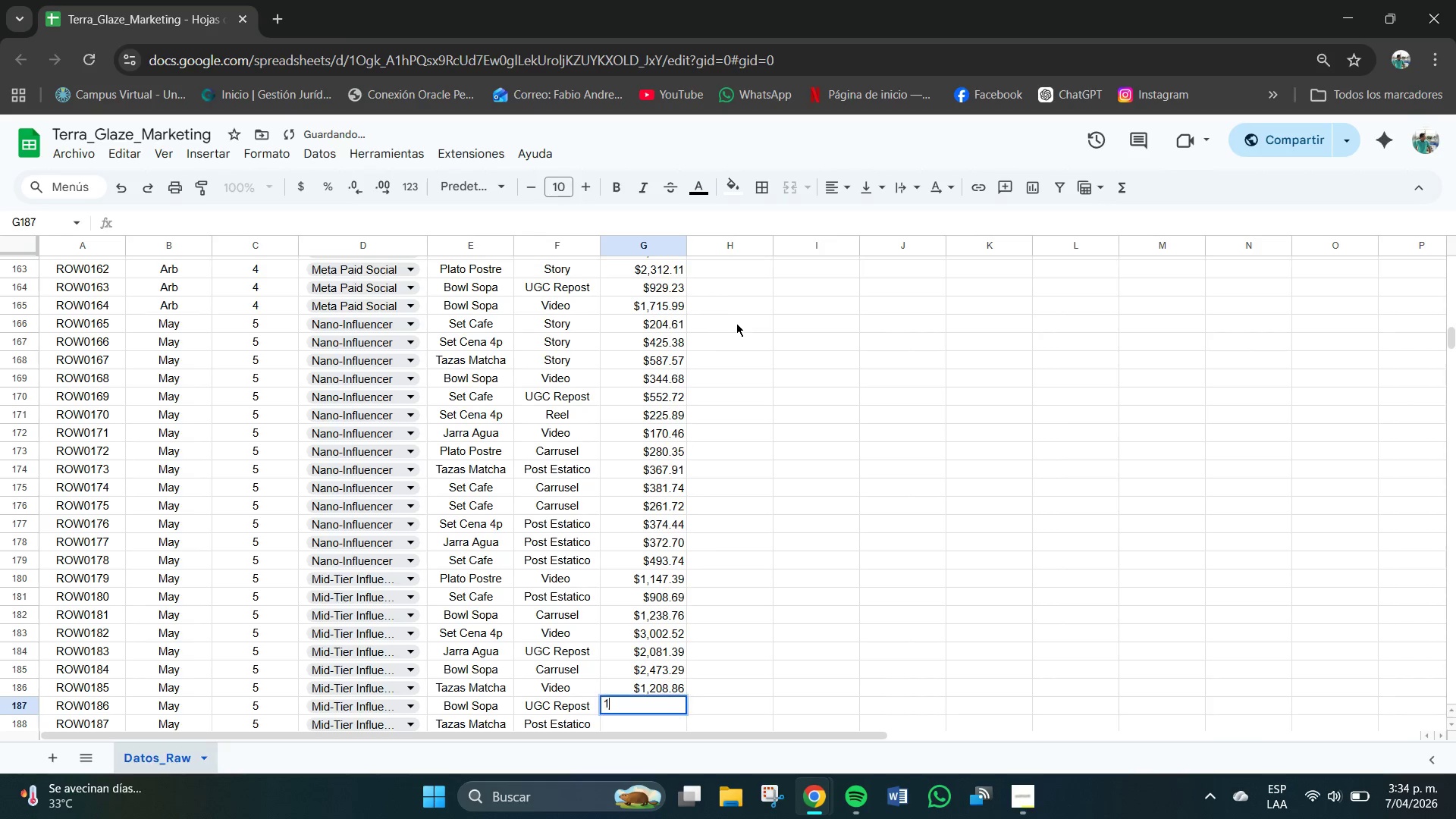 
key(Numpad1)
 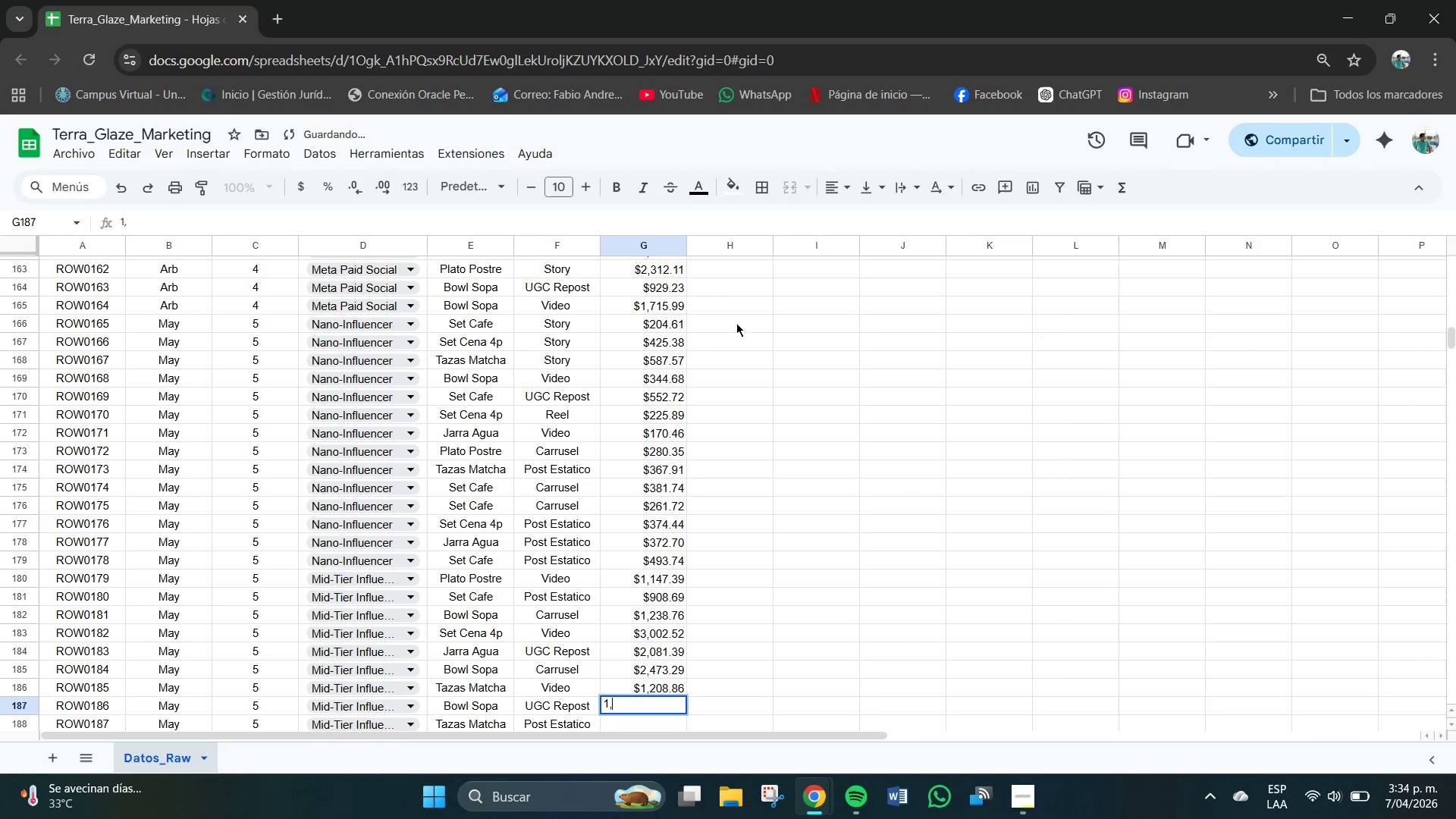 
key(Comma)
 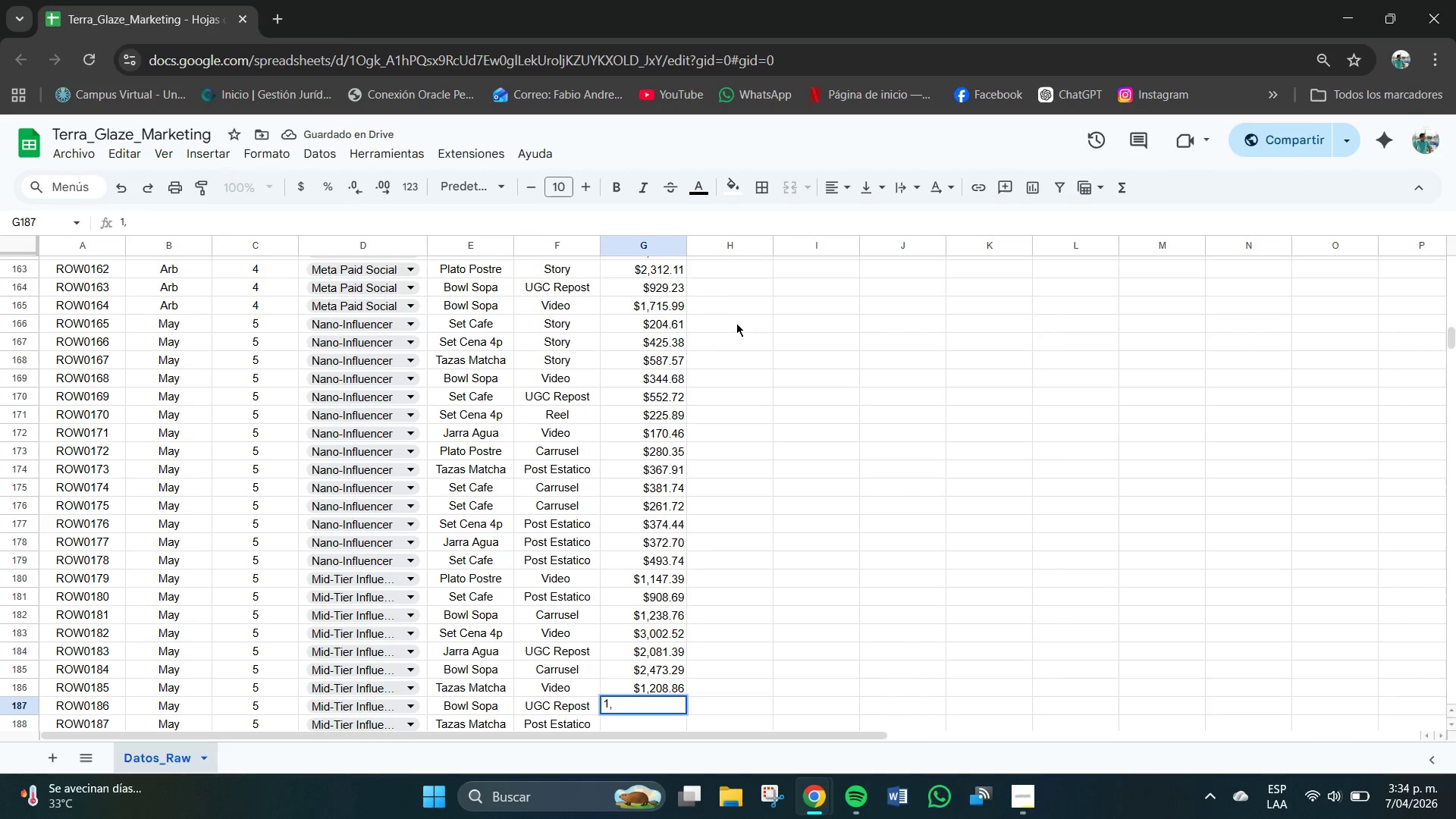 
key(Numpad3)
 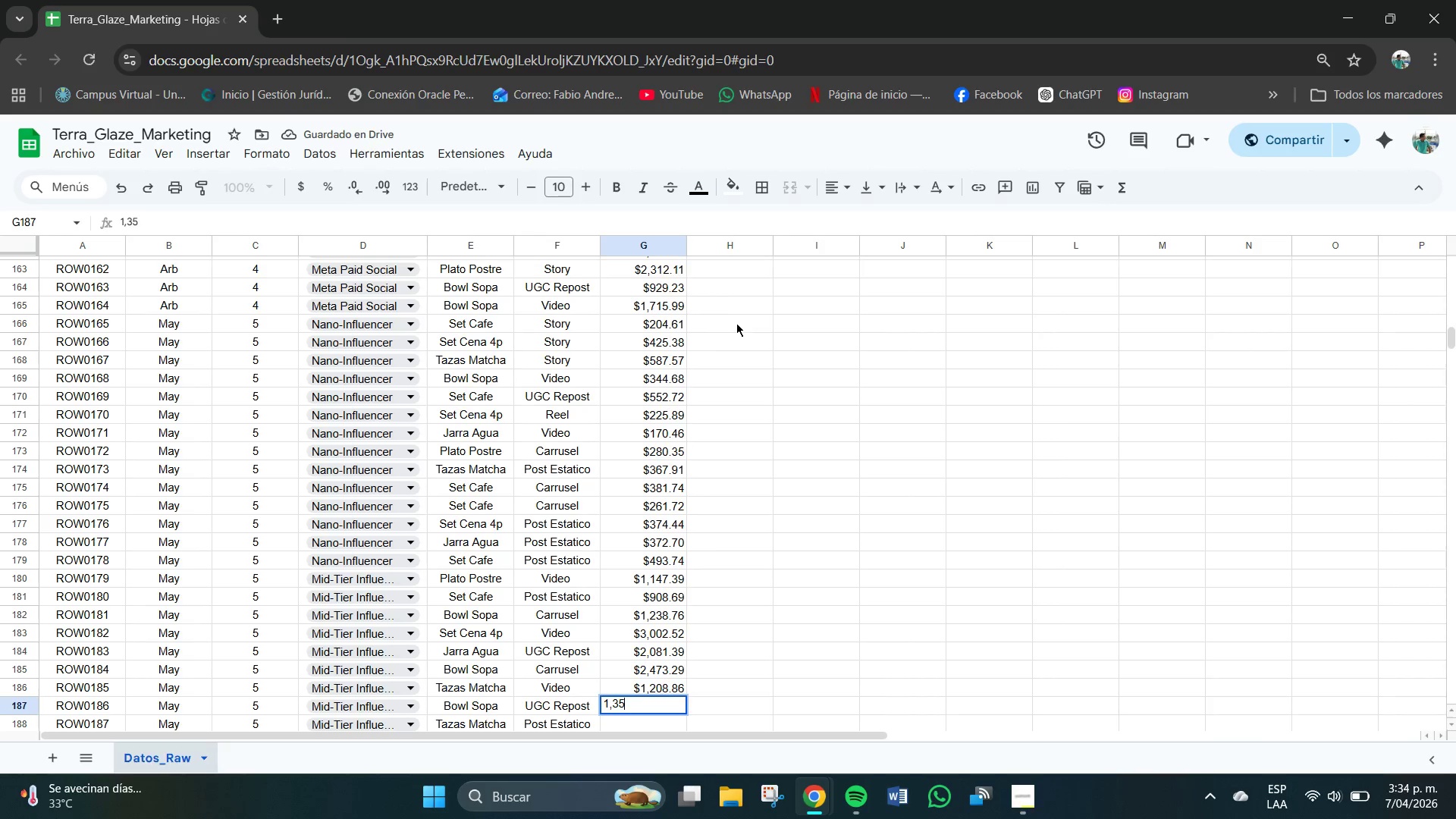 
key(Numpad5)
 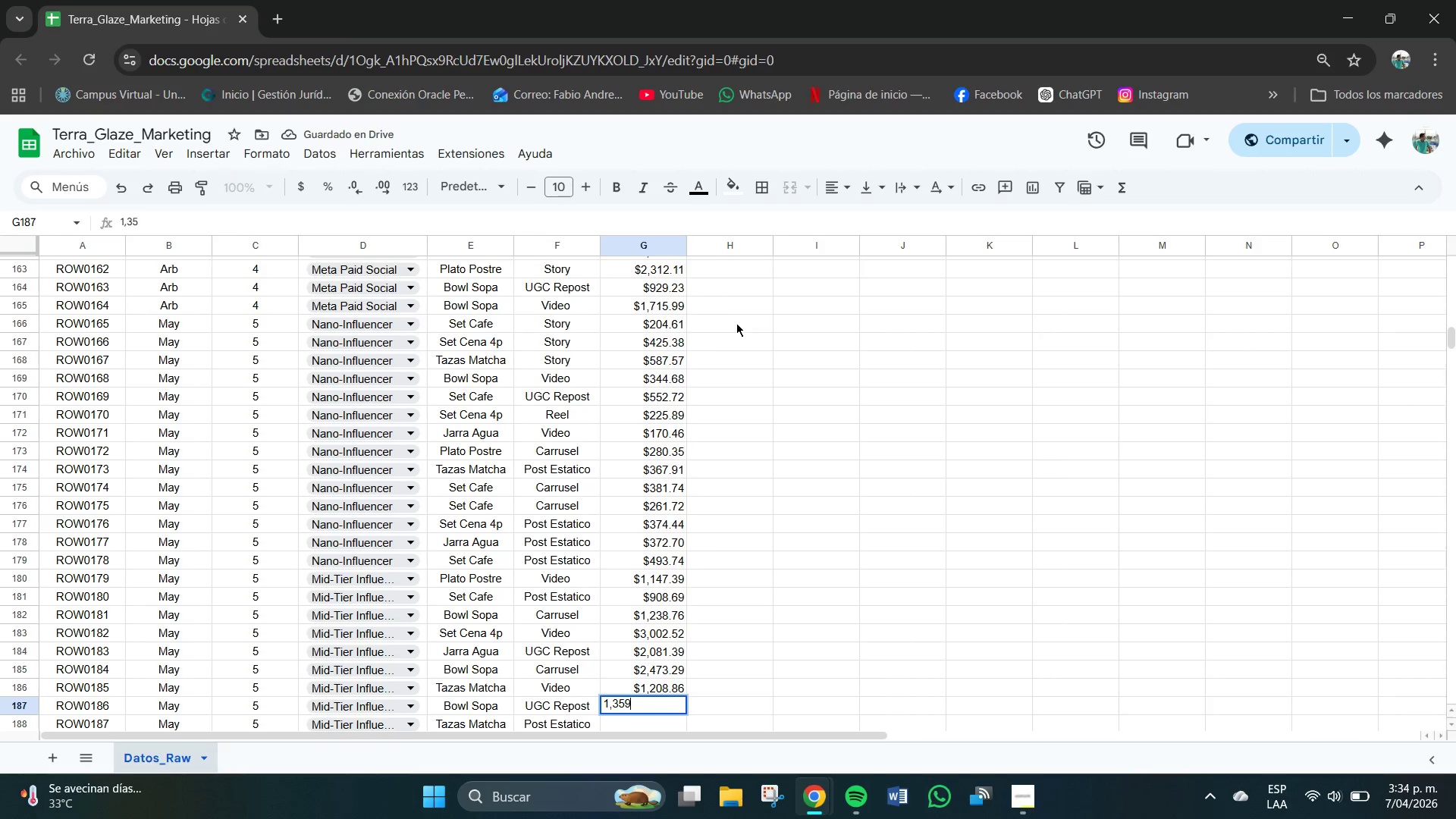 
key(Numpad9)
 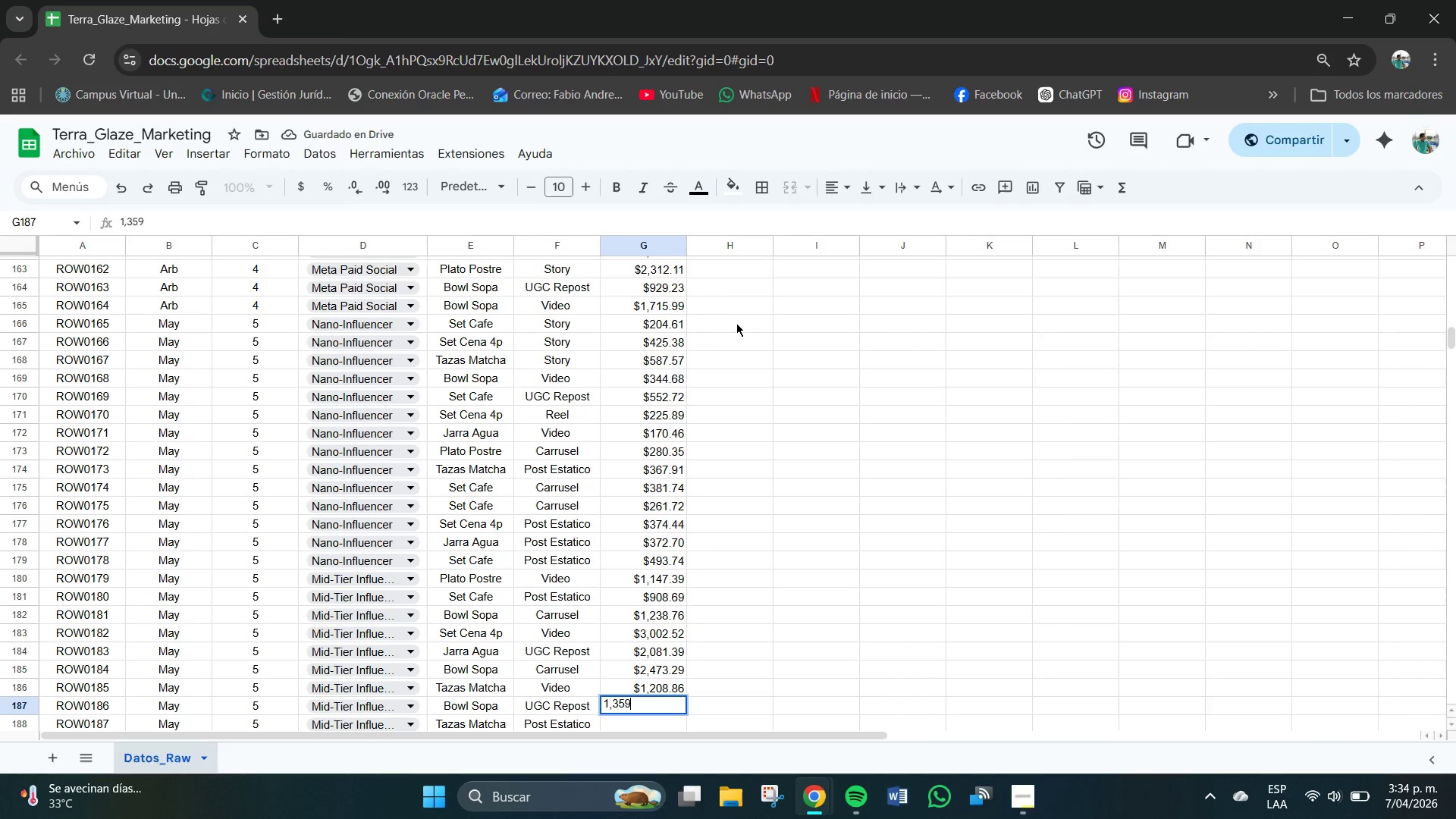 
key(NumpadDecimal)
 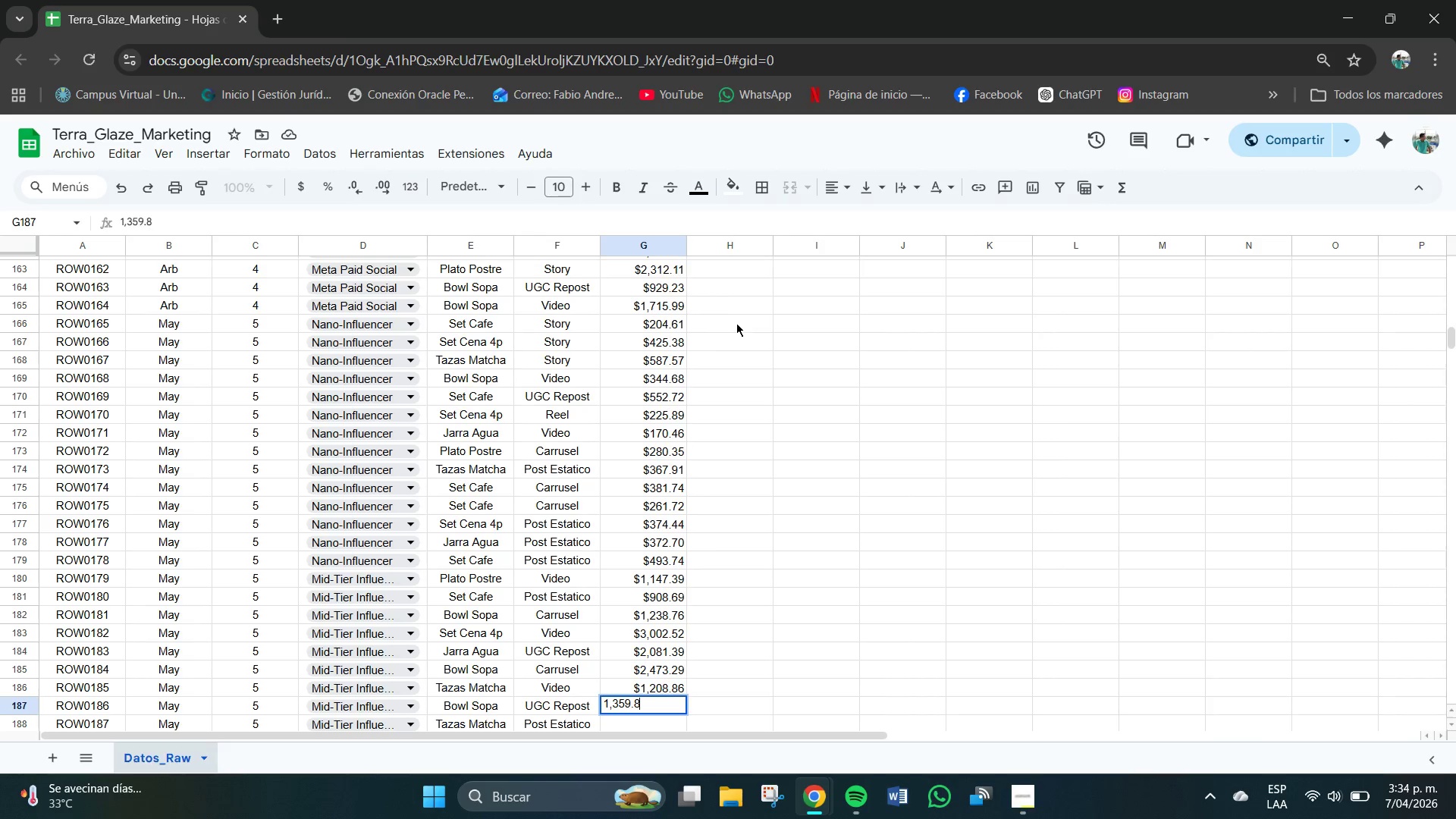 
key(Numpad8)
 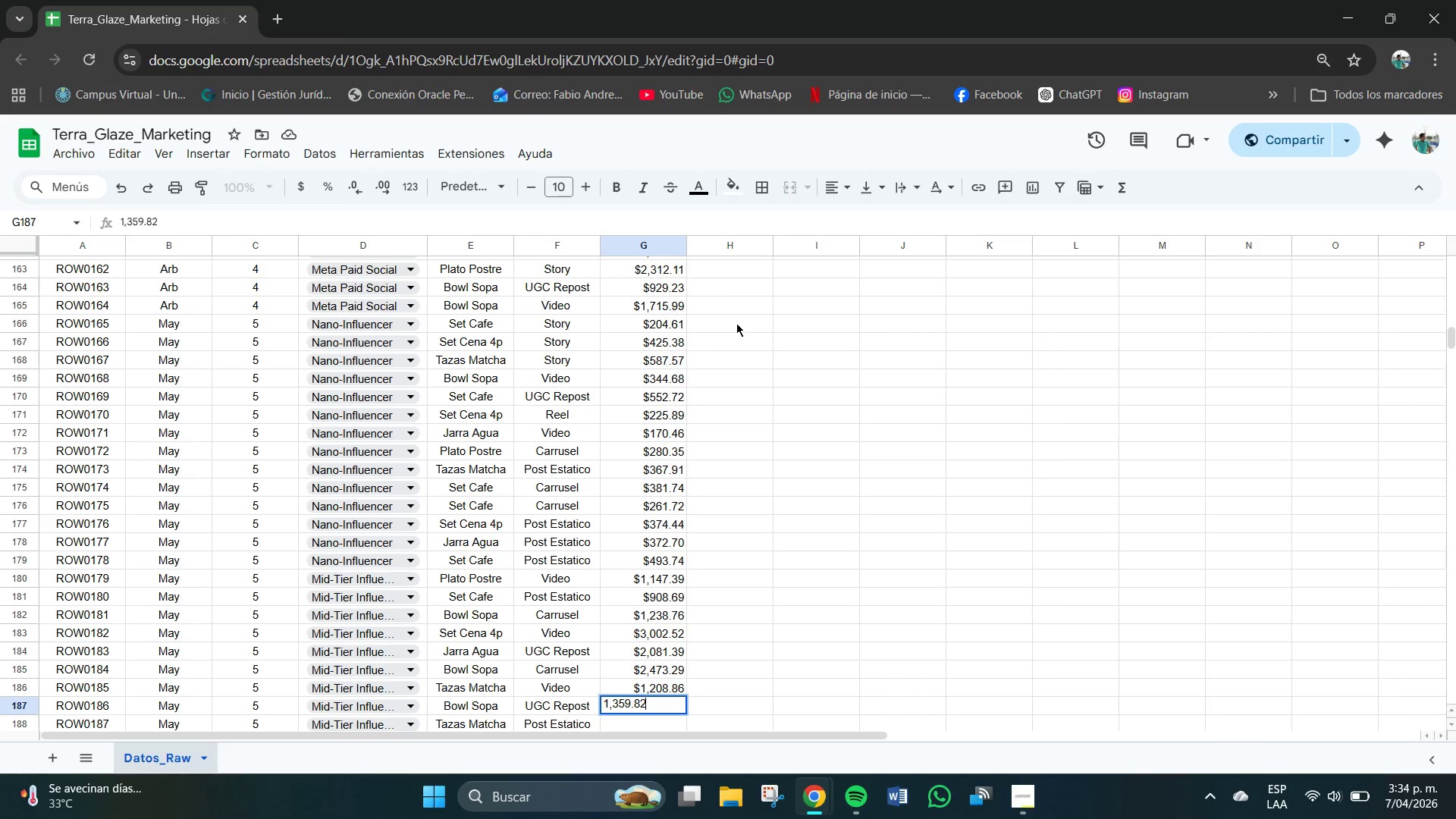 
key(Numpad2)
 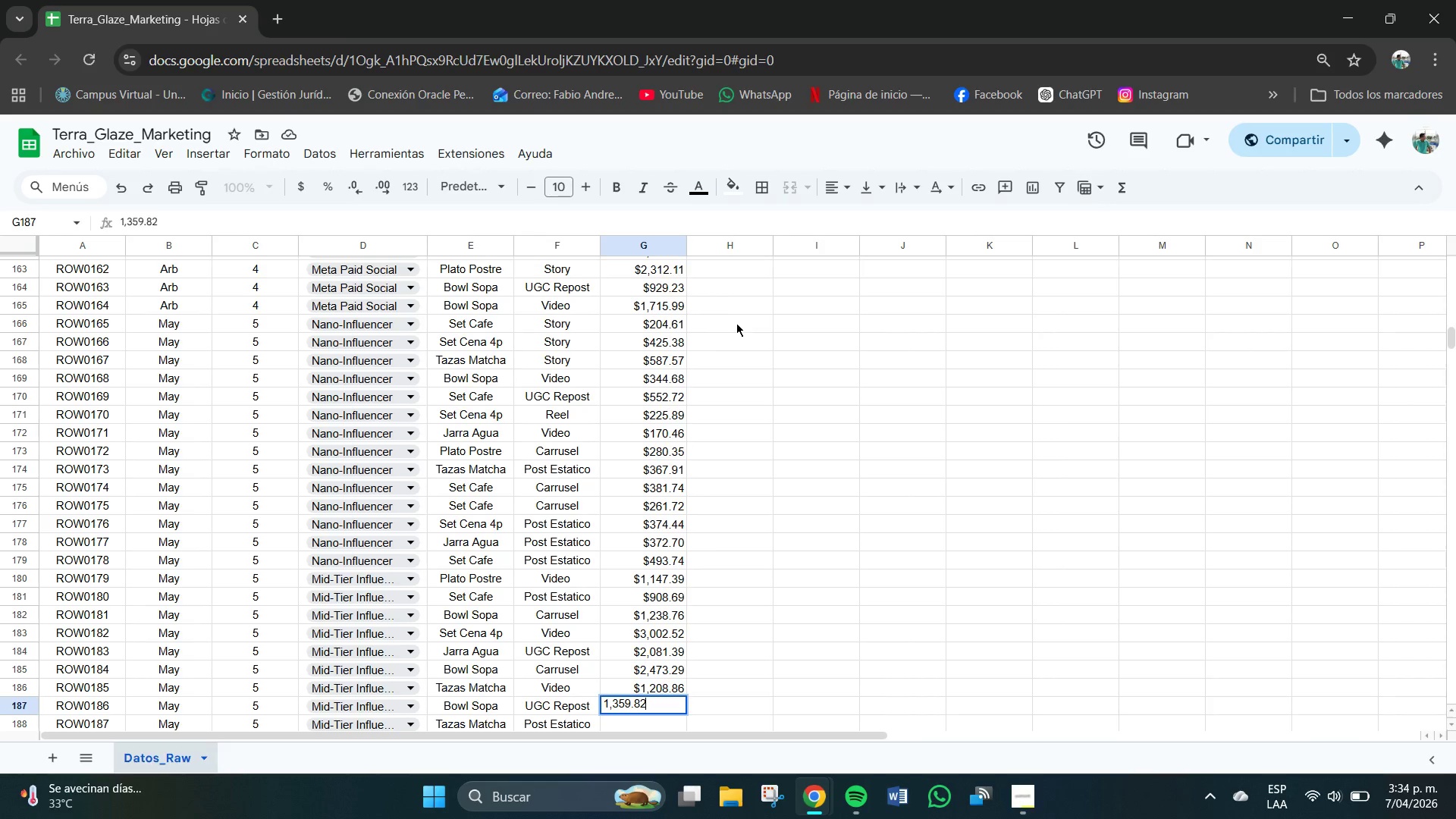 
key(NumpadEnter)
 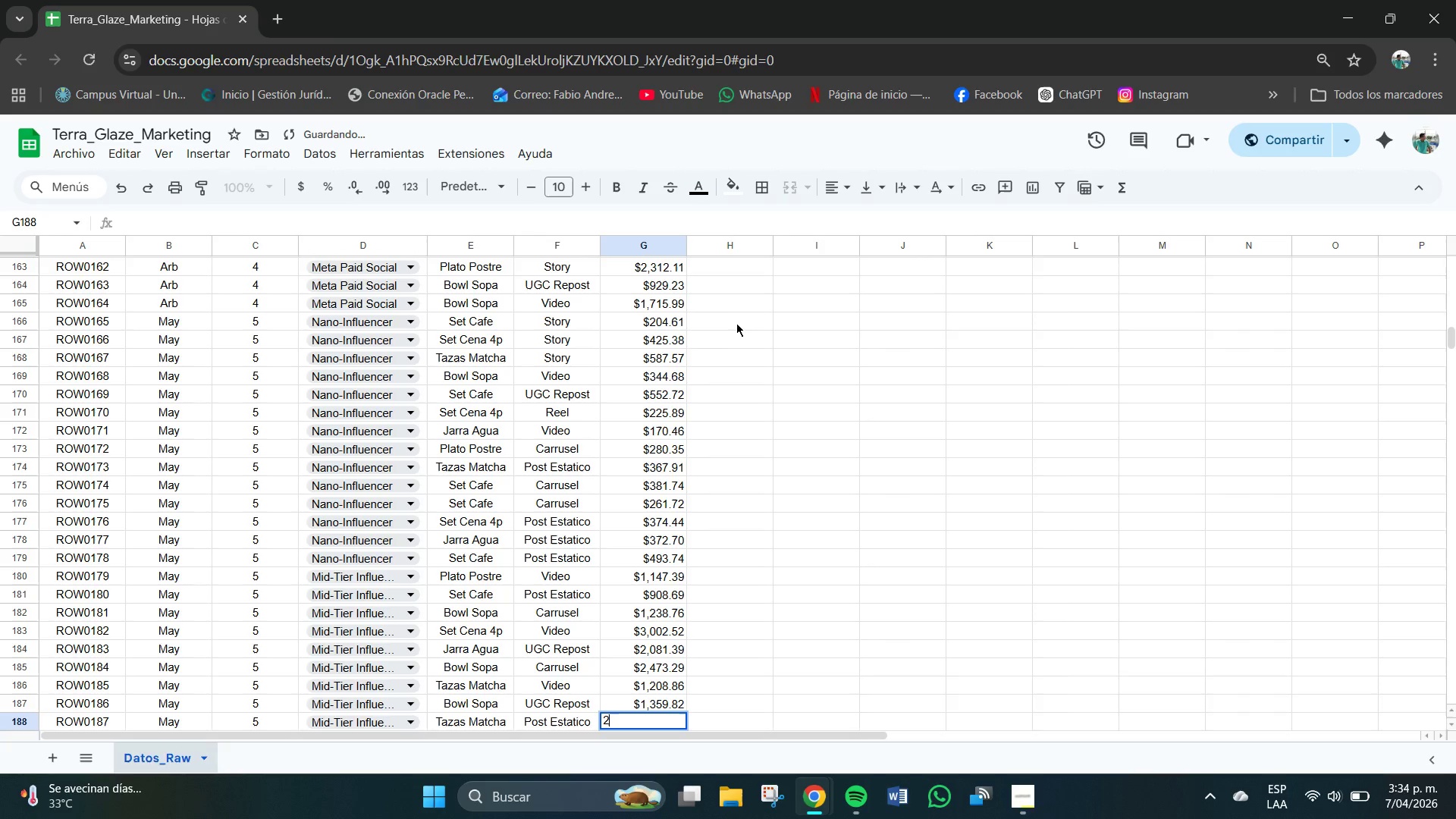 
key(Numpad2)
 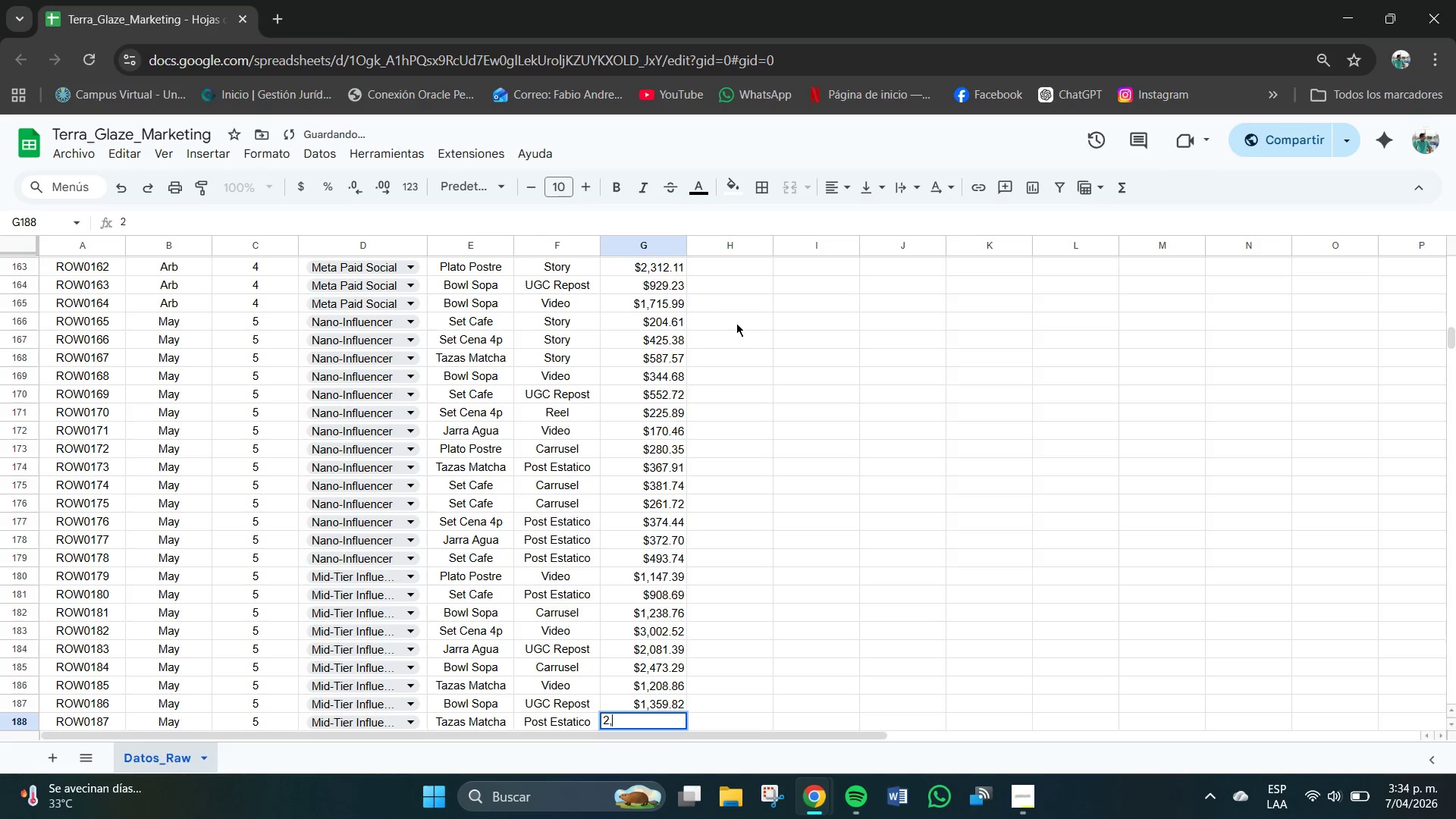 
key(Comma)
 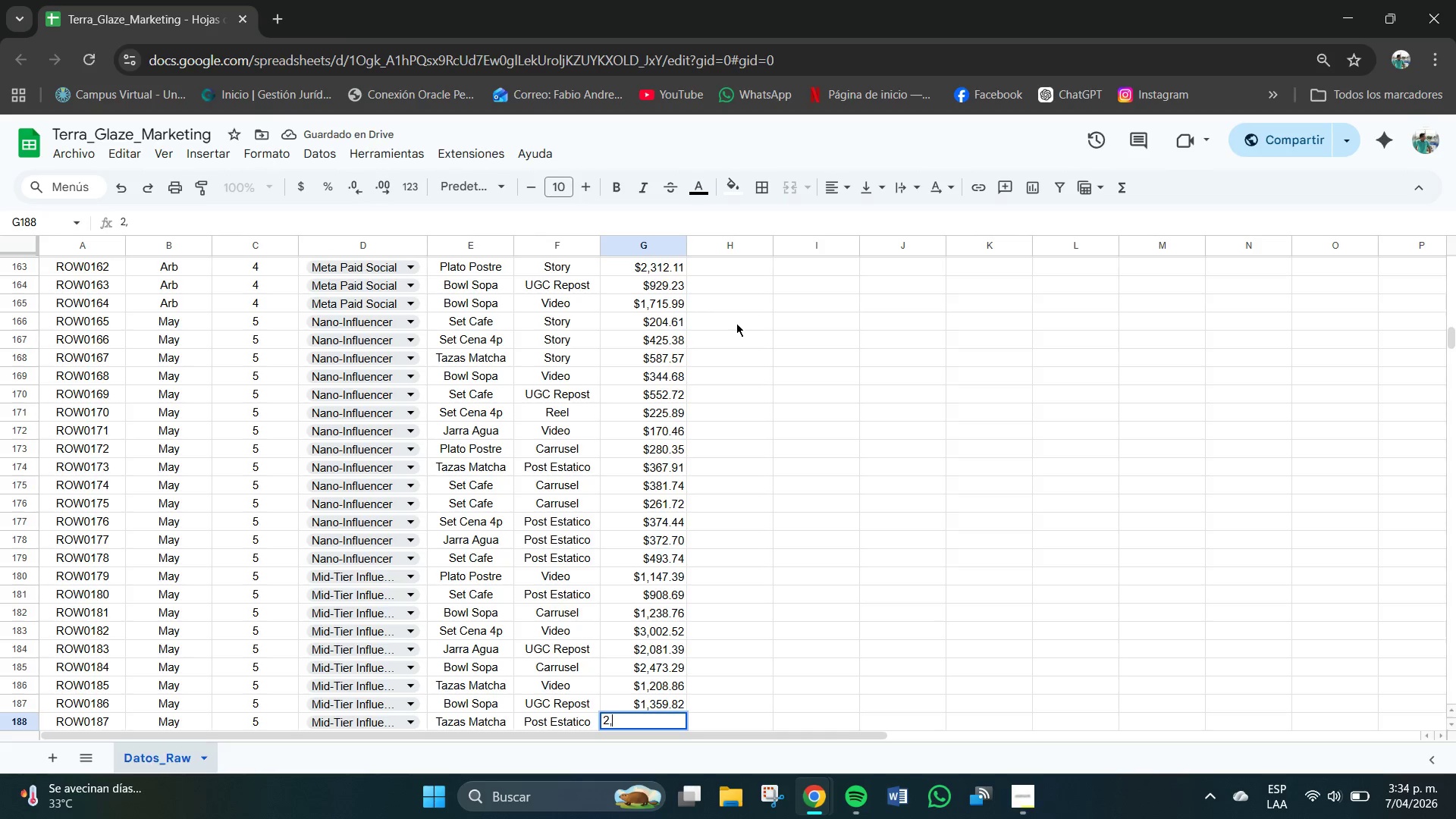 
key(Numpad8)
 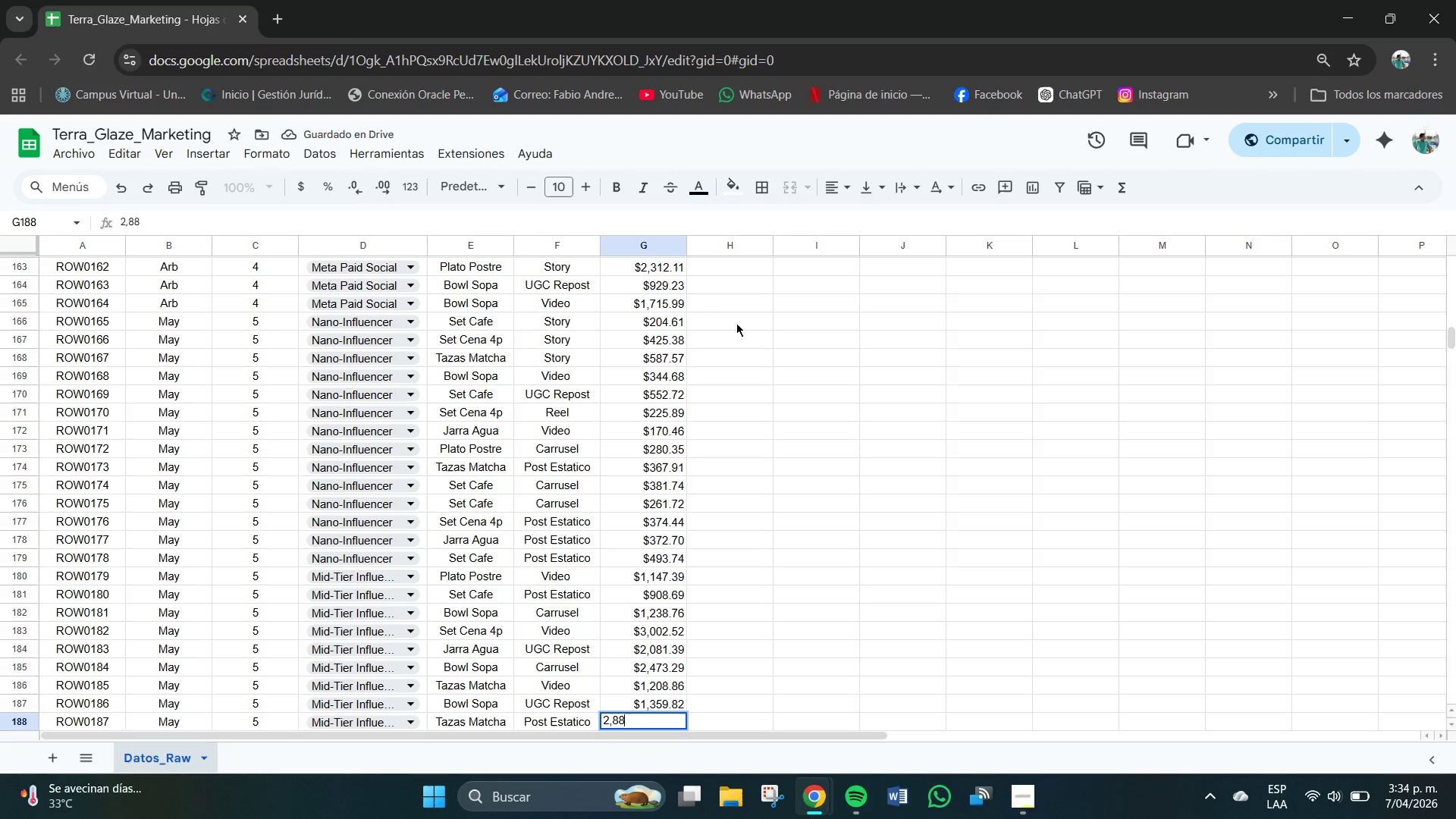 
key(Numpad8)
 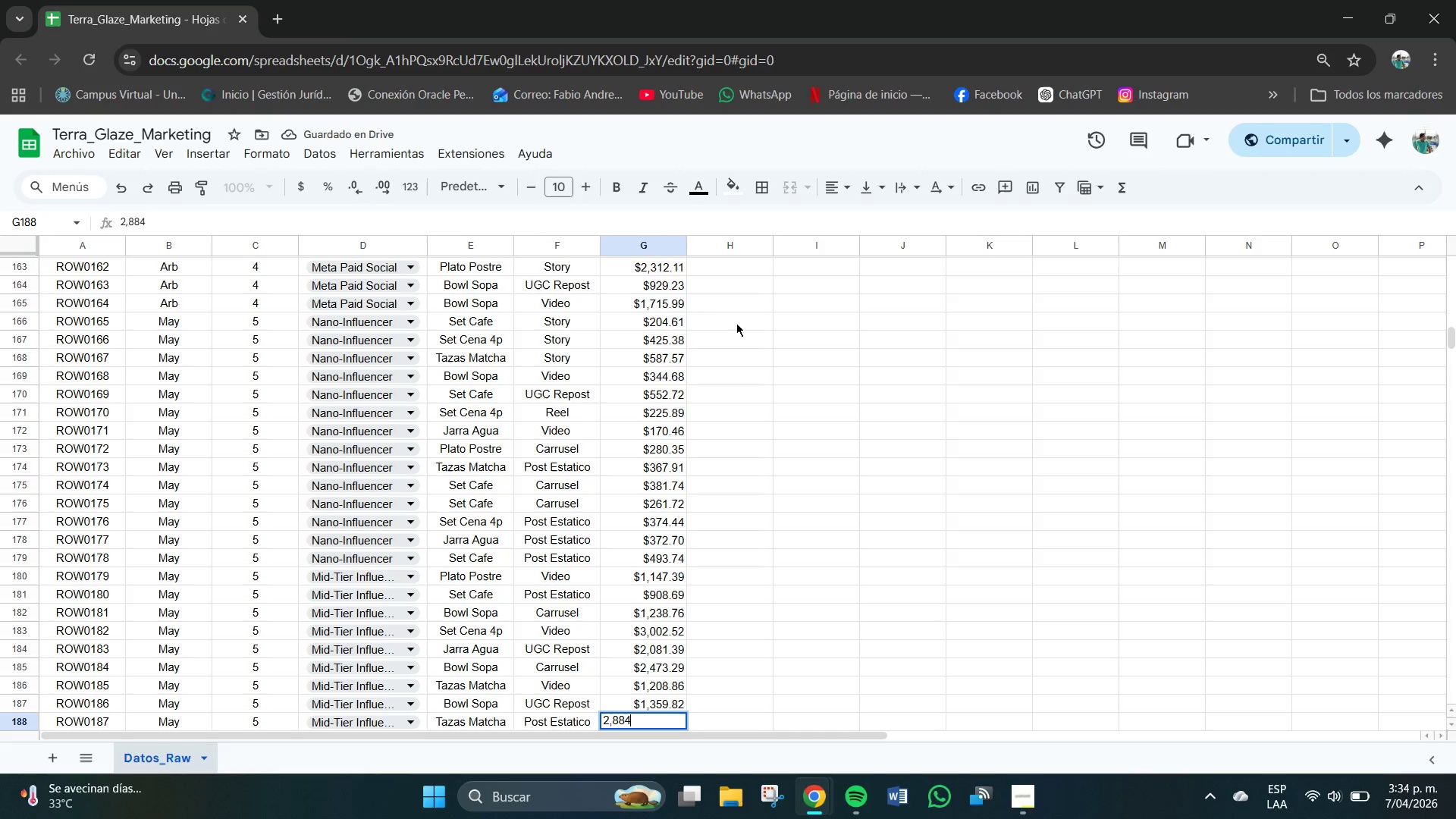 
key(Numpad4)
 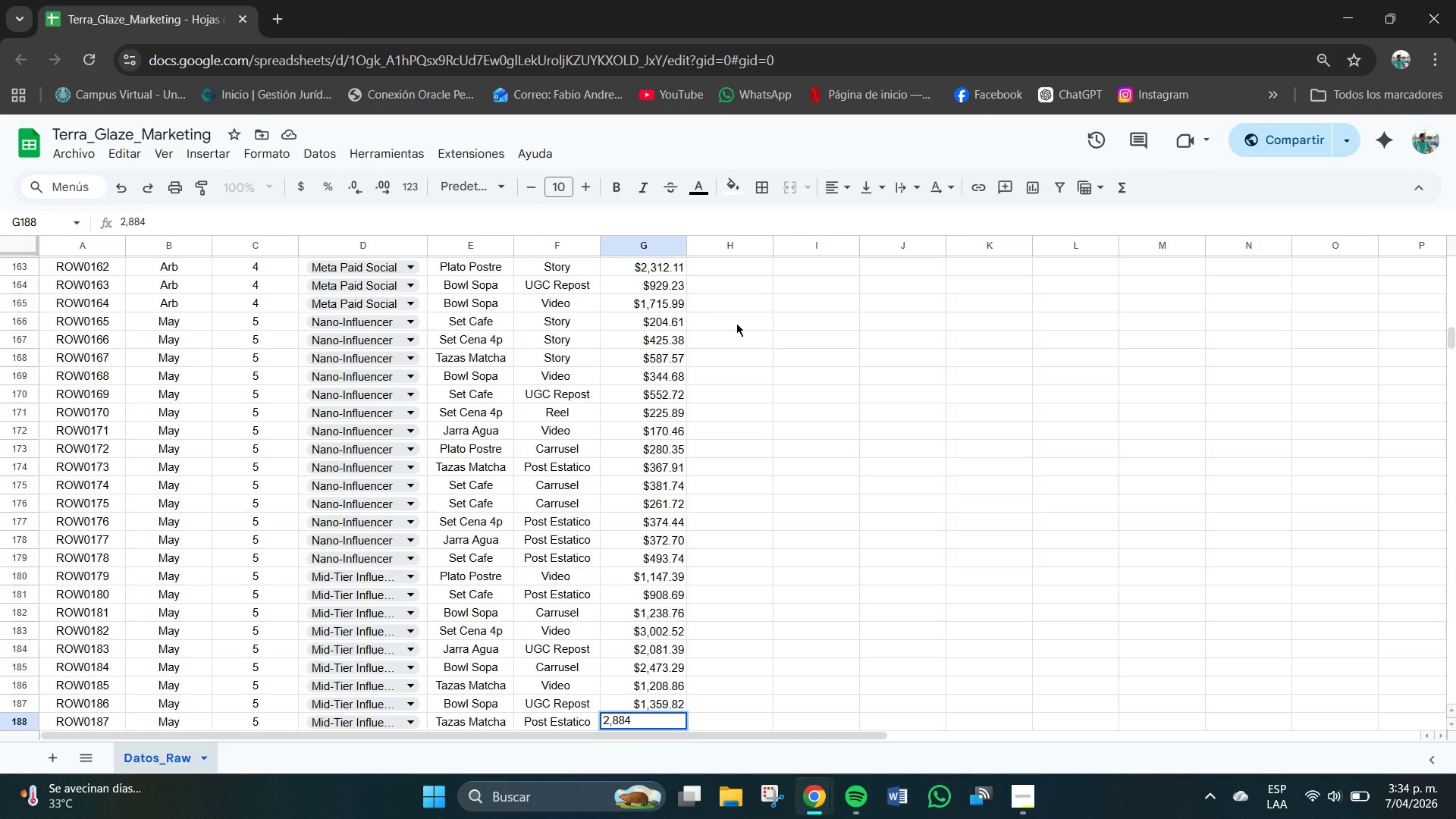 
key(NumpadDecimal)
 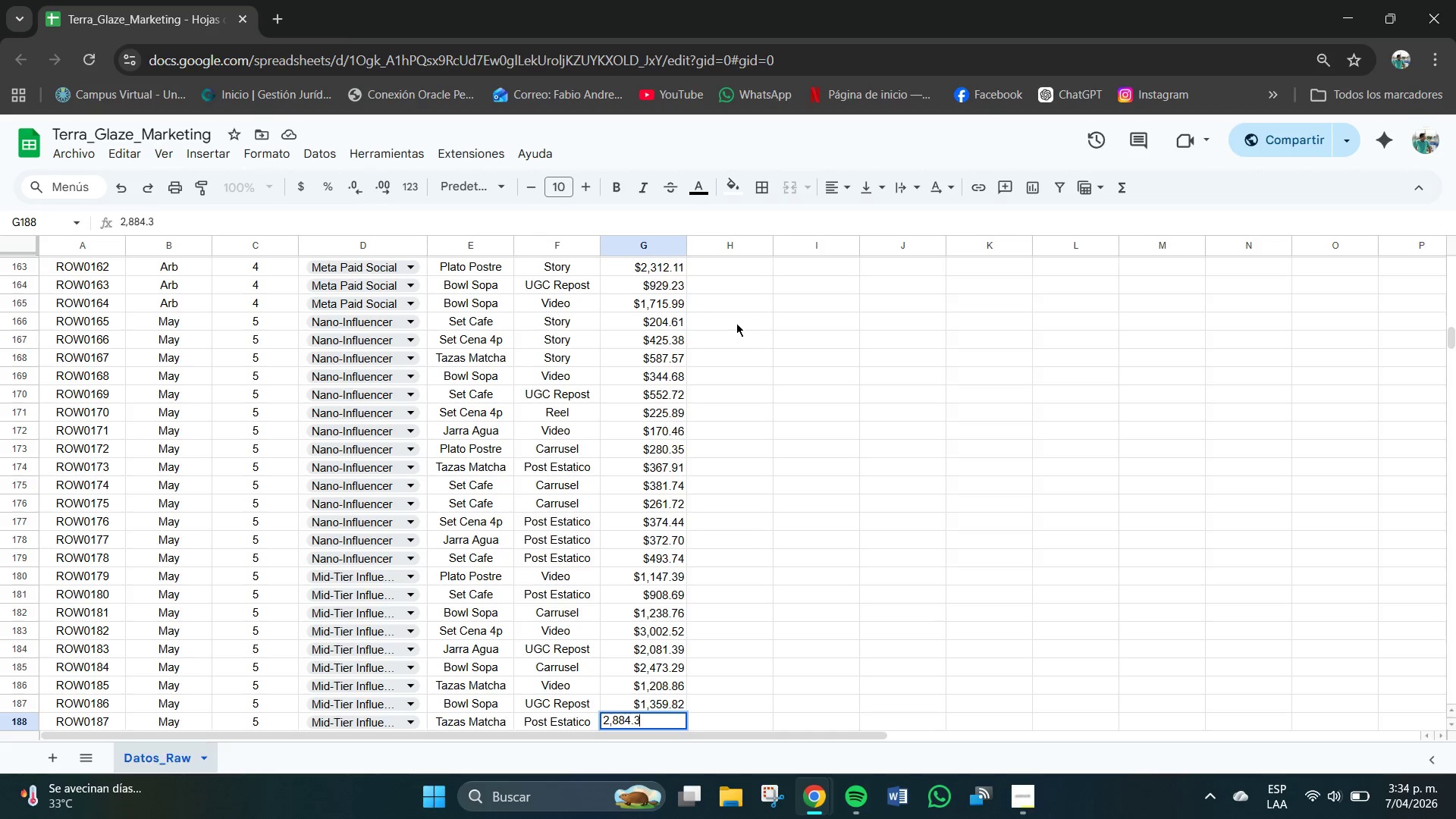 
key(Numpad3)
 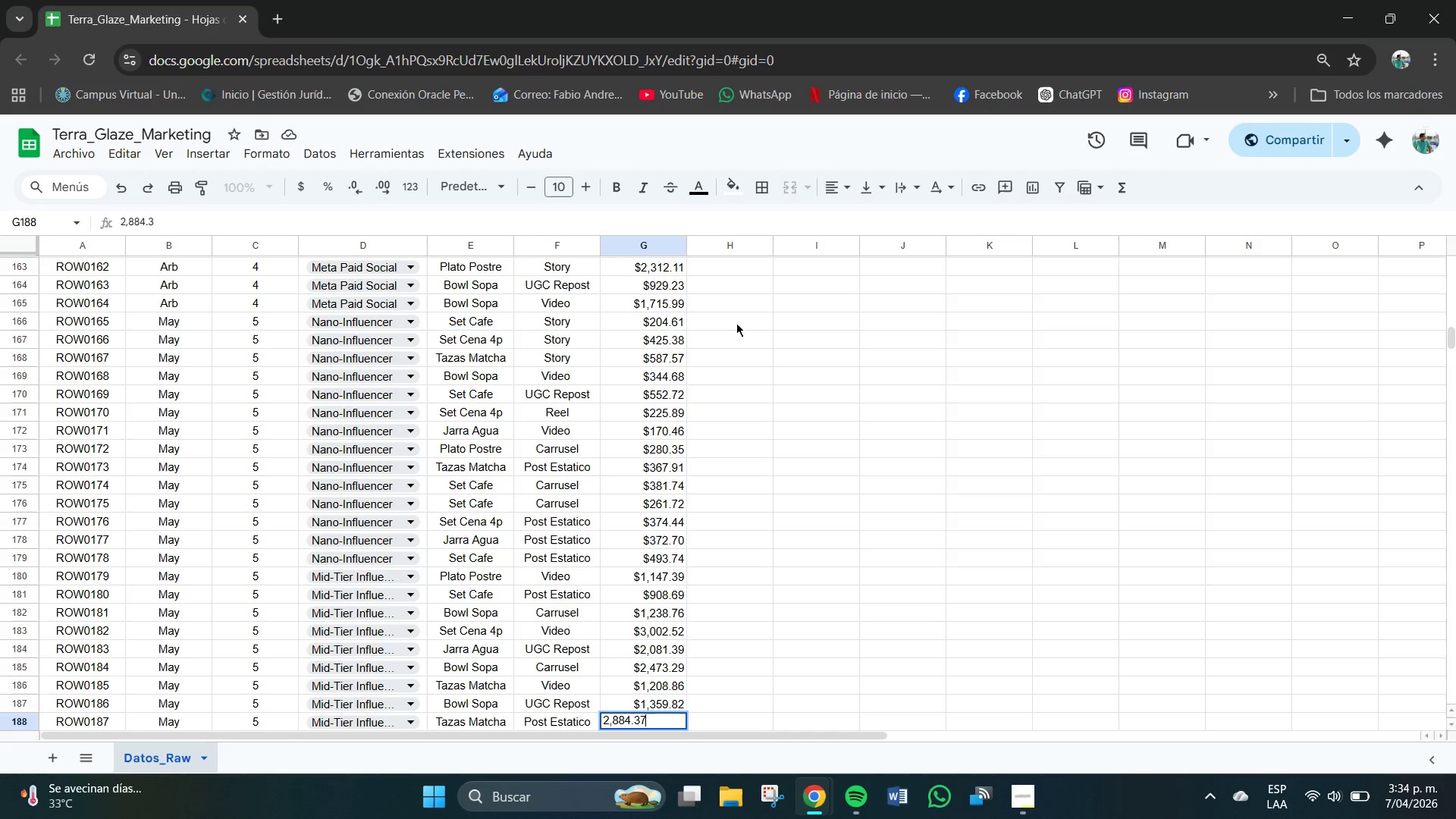 
key(Numpad7)
 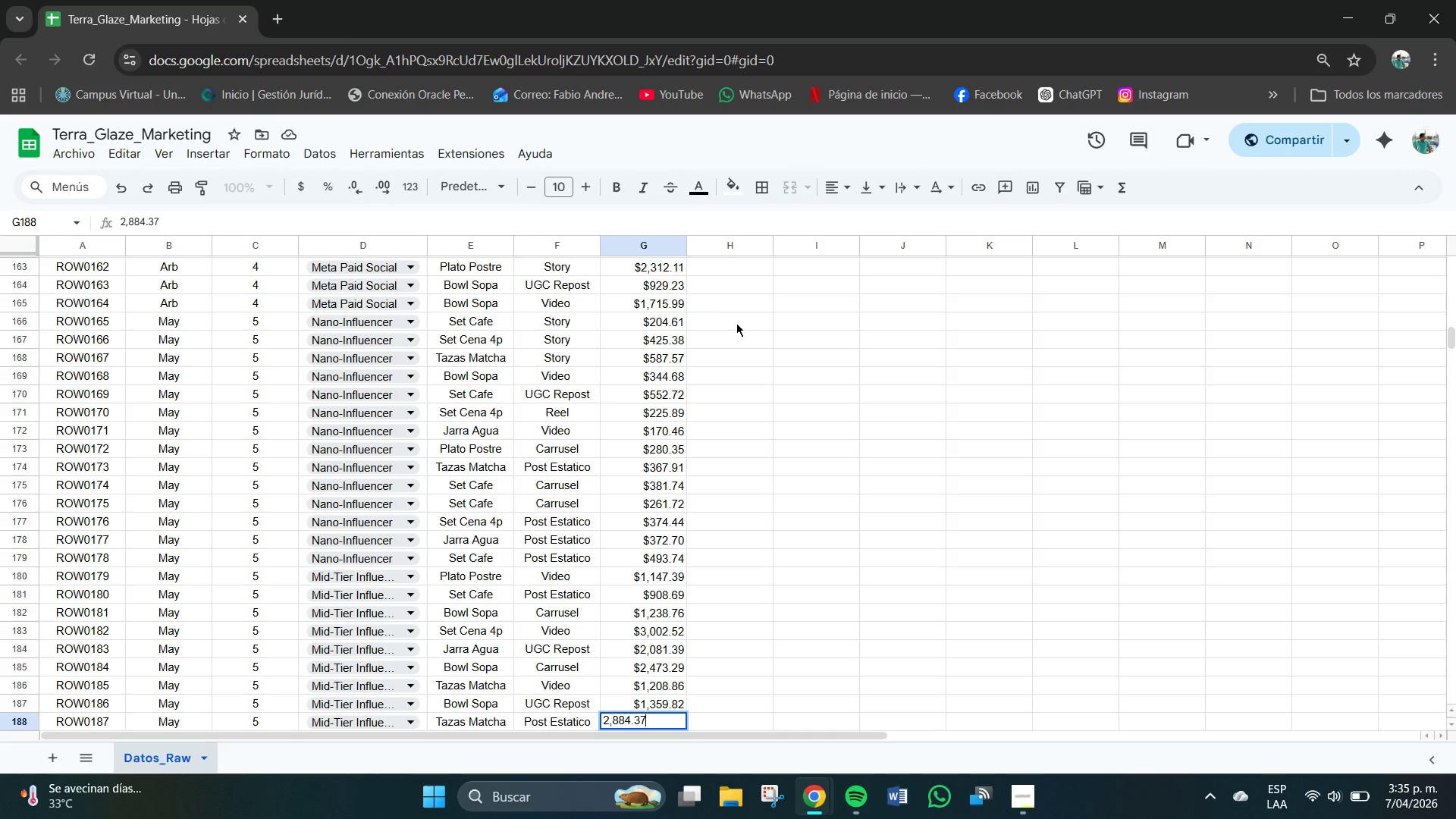 
wait(15.45)
 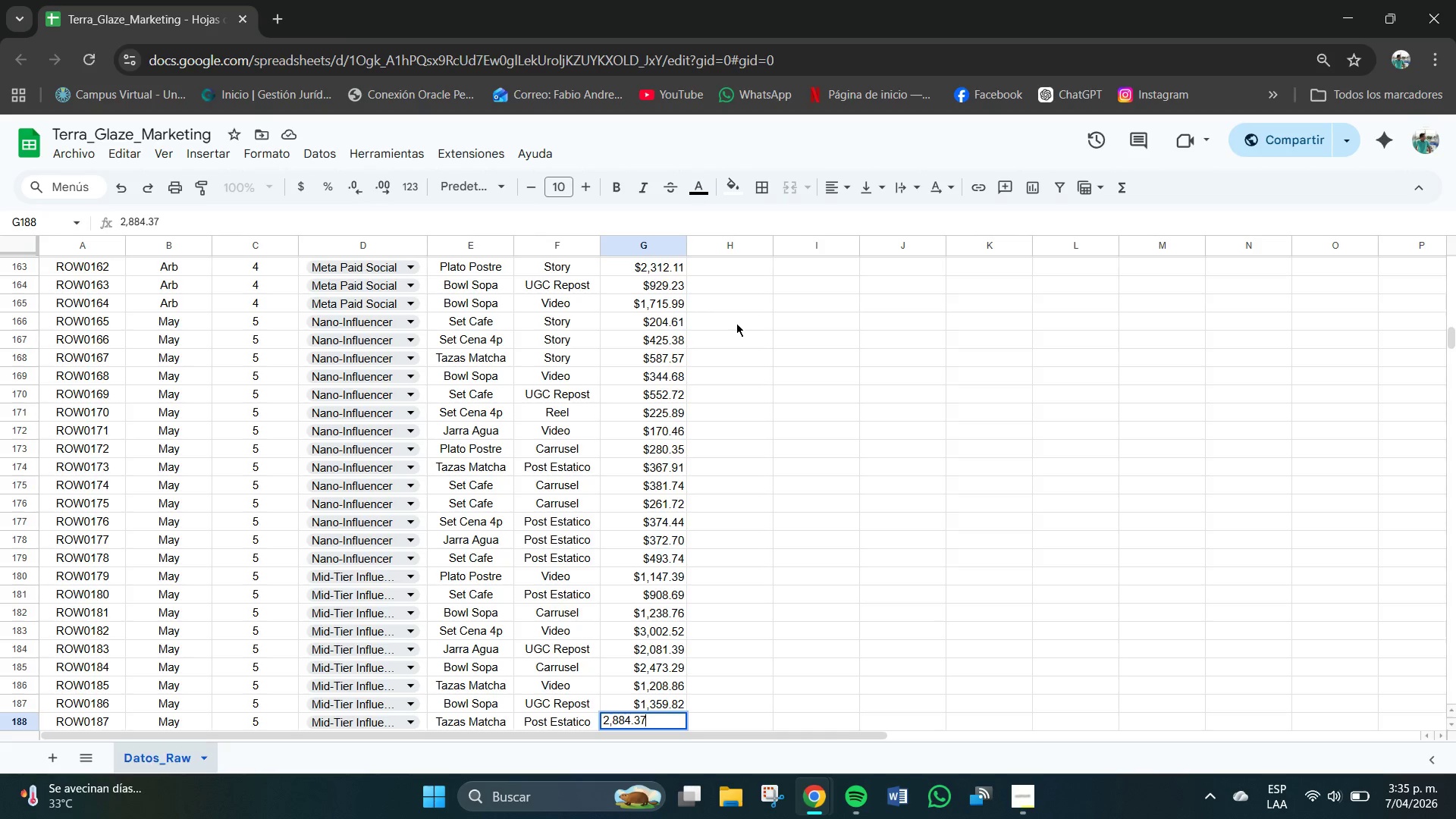 
key(NumpadEnter)
 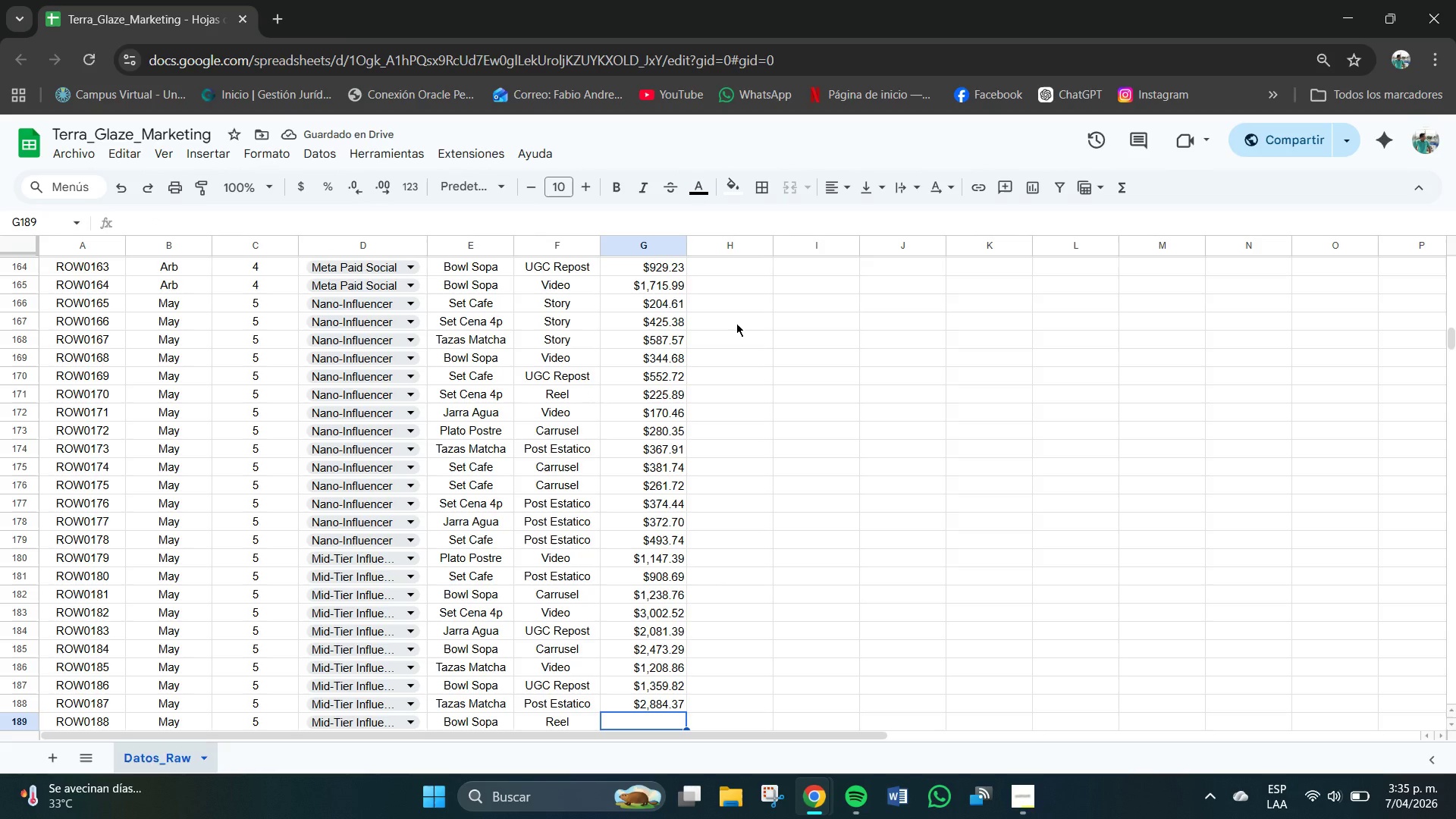 
wait(5.08)
 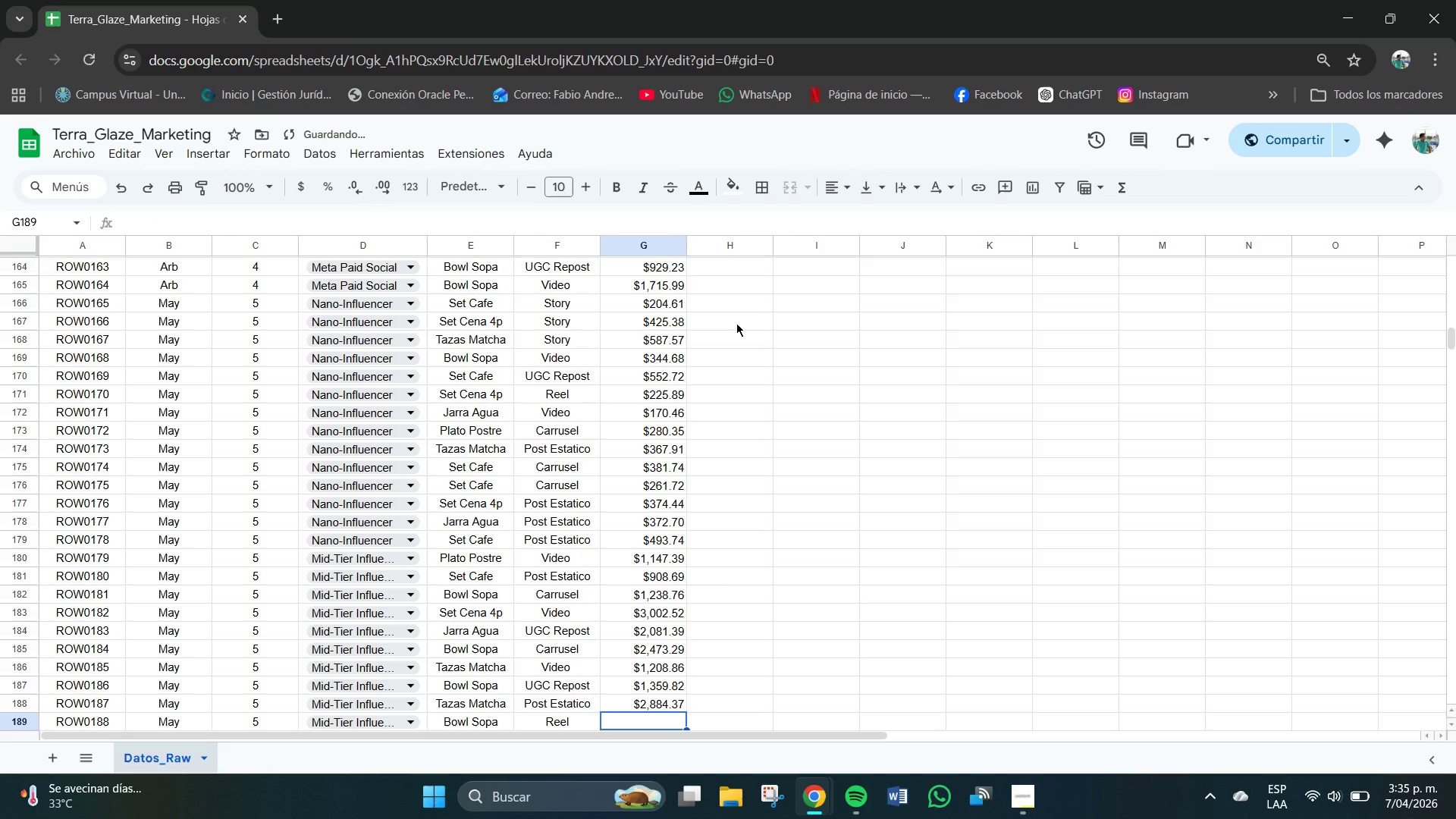 
key(Numpad2)
 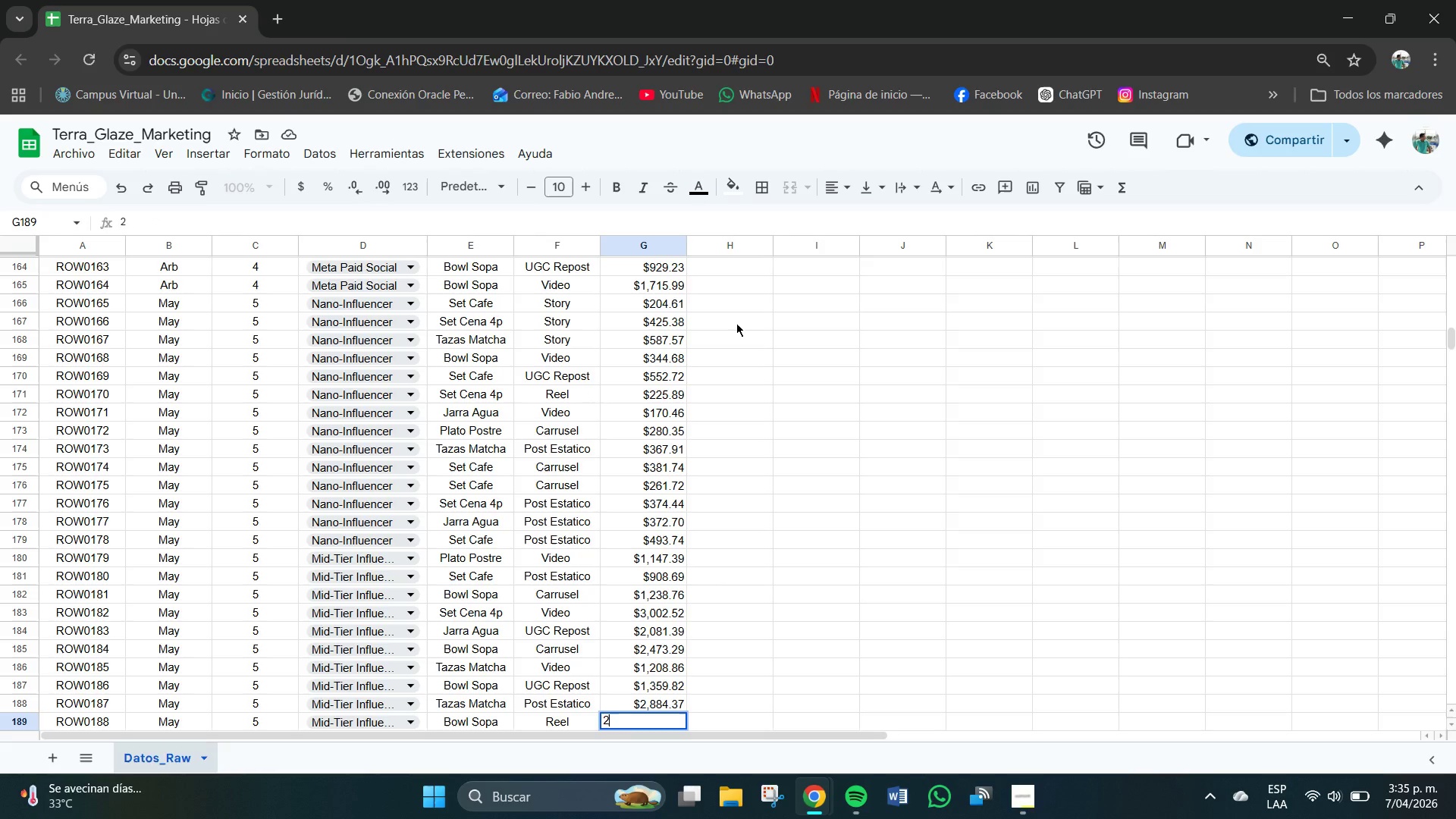 
key(Comma)
 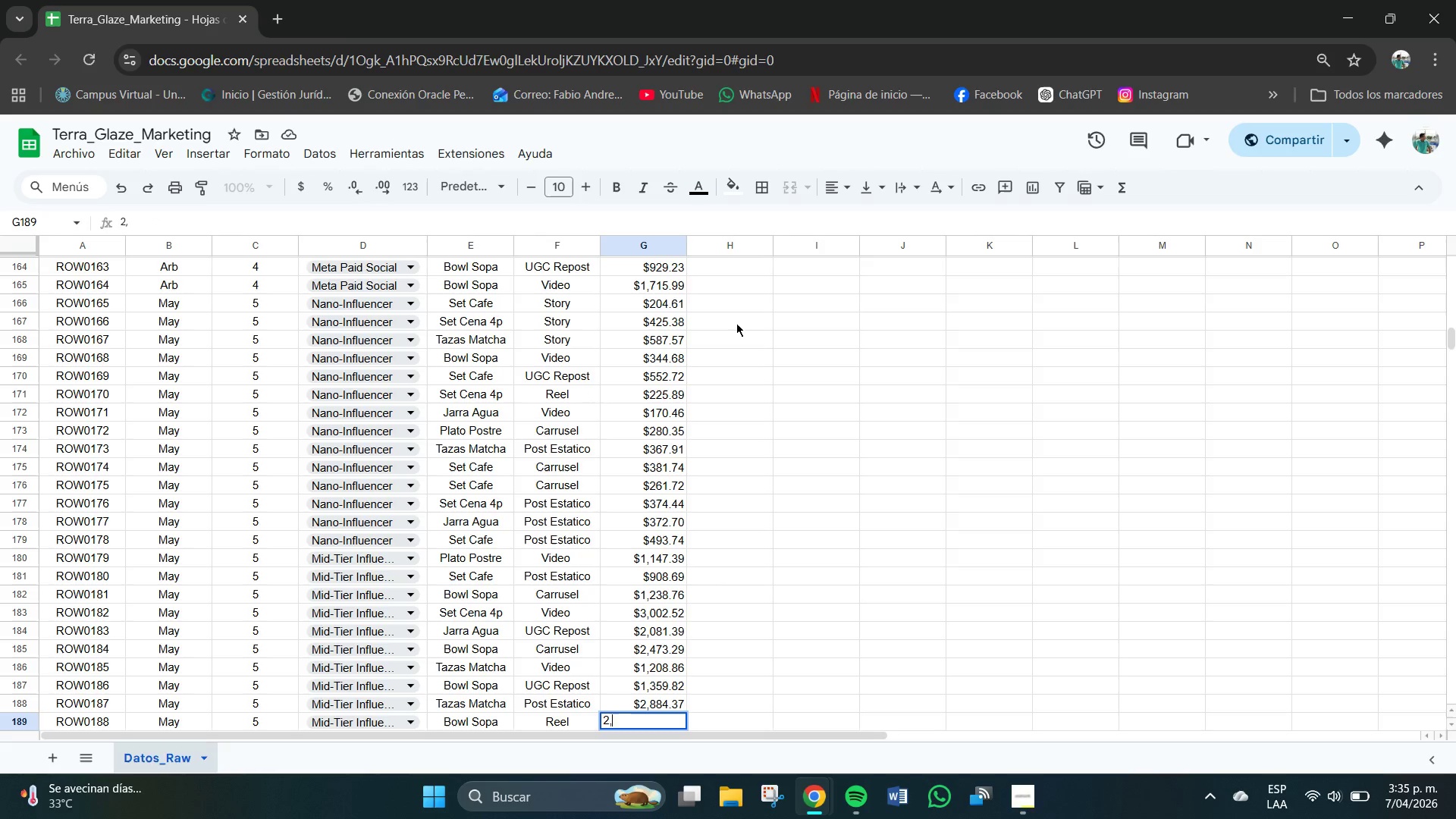 
key(Numpad8)
 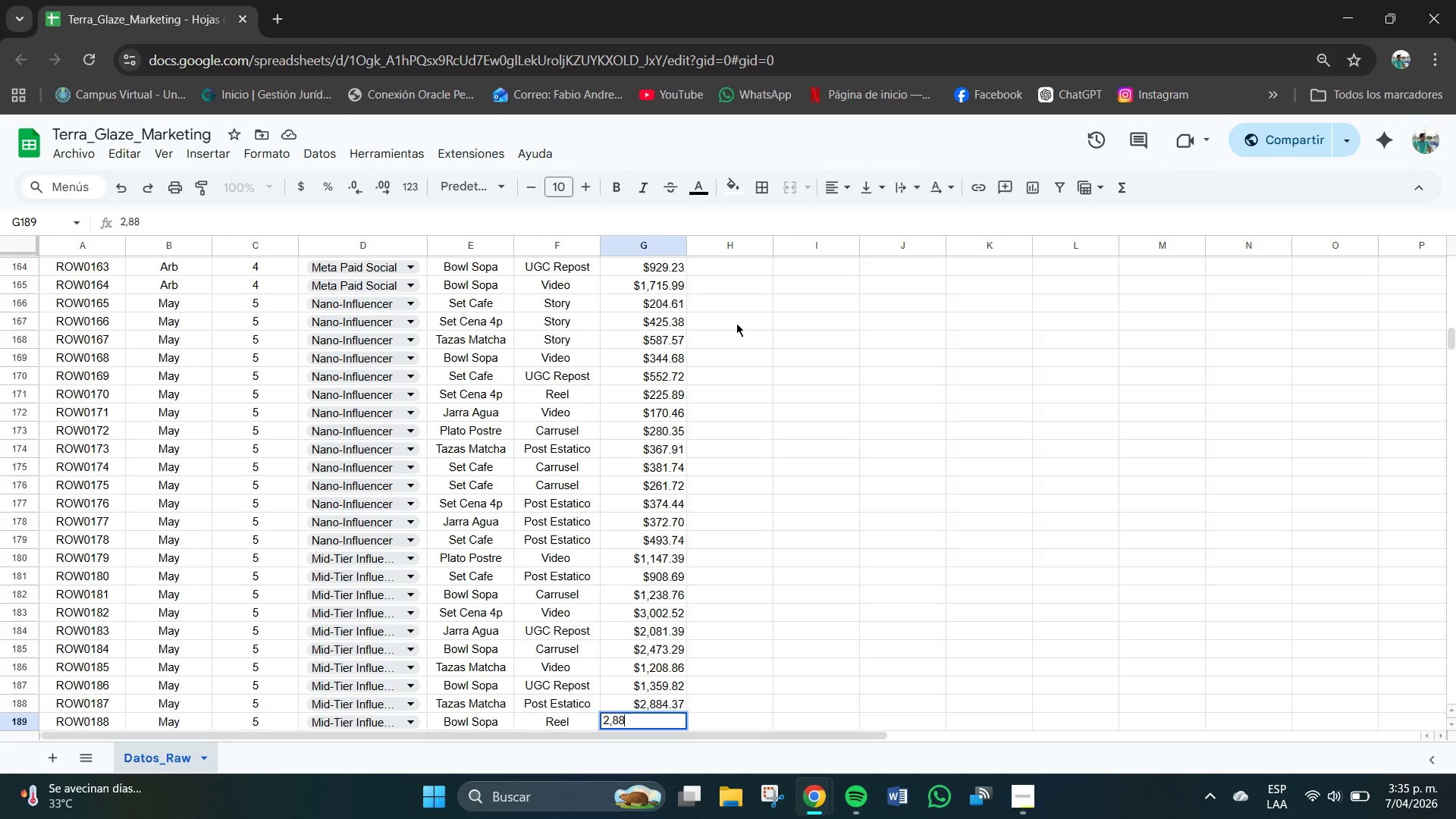 
key(Numpad8)
 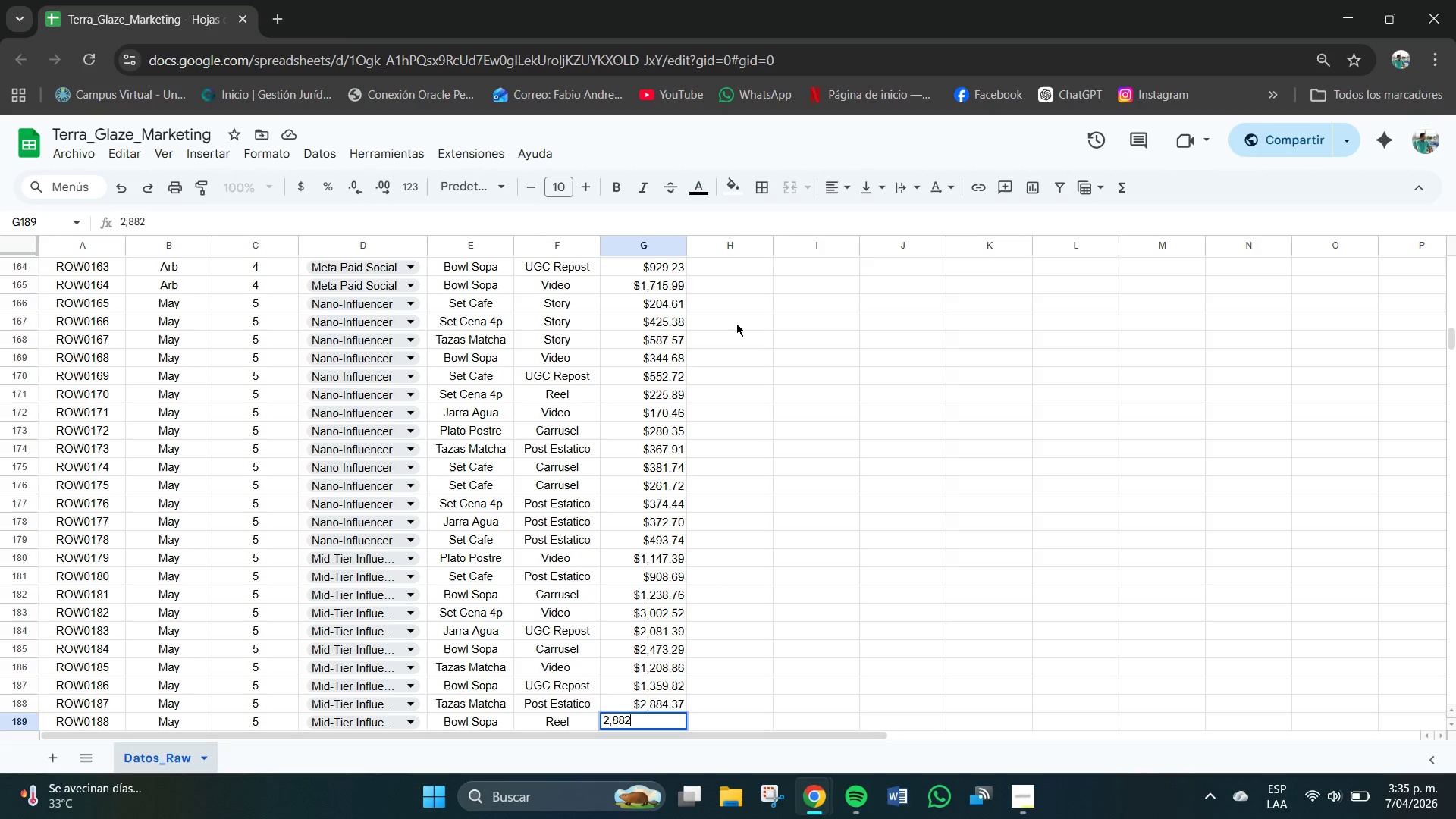 
key(Numpad2)
 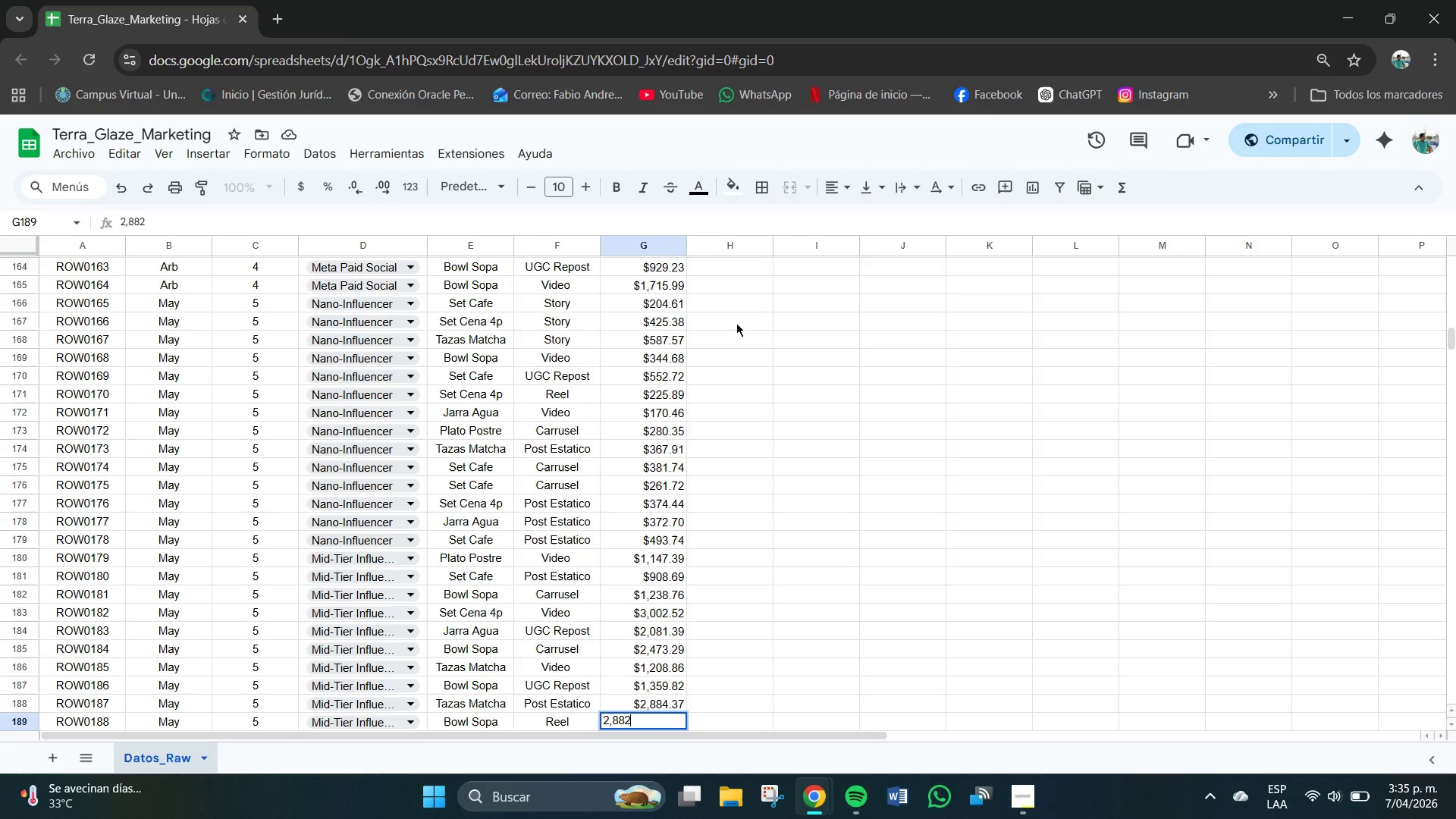 
key(NumpadDecimal)
 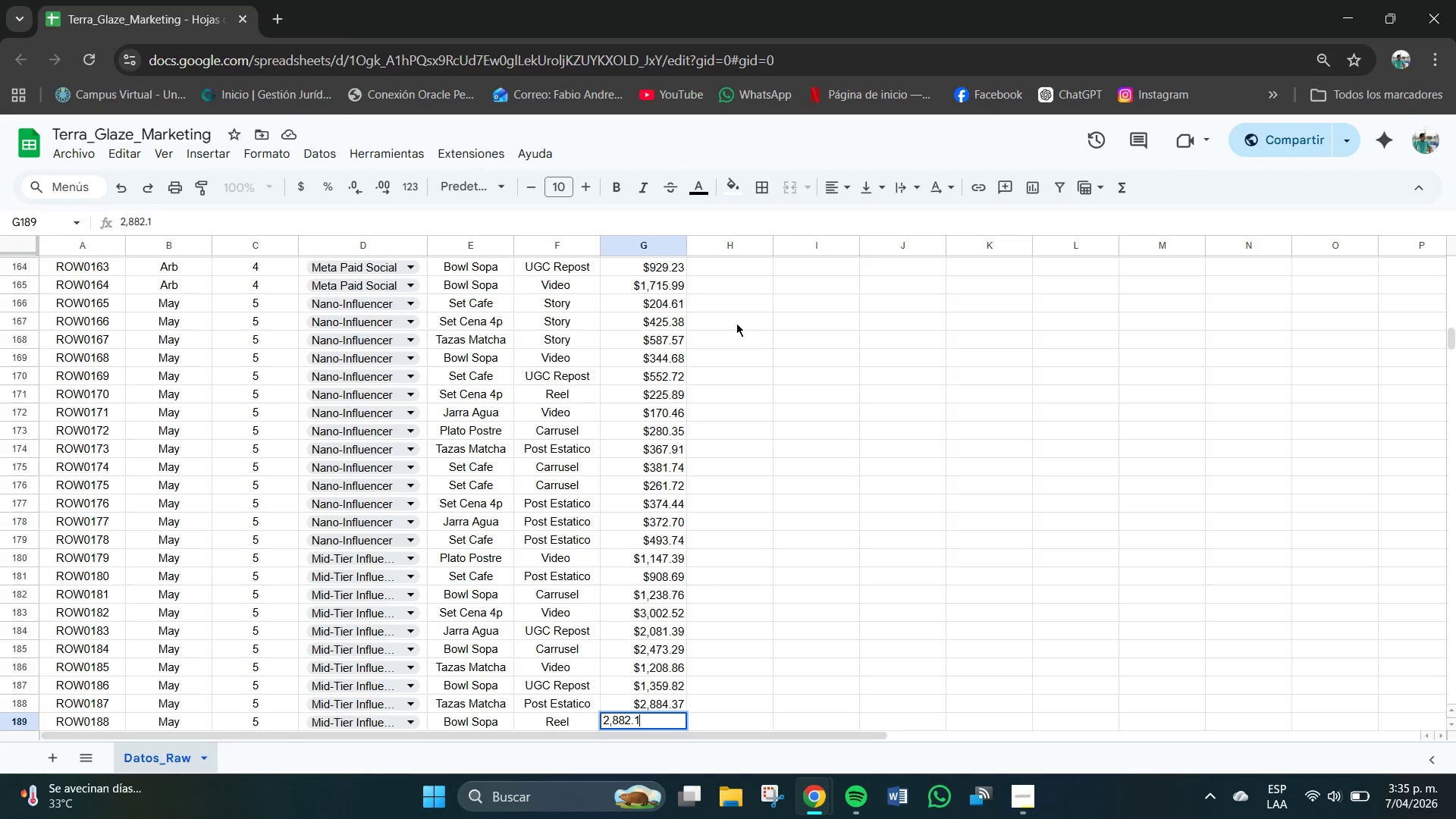 
key(Numpad1)
 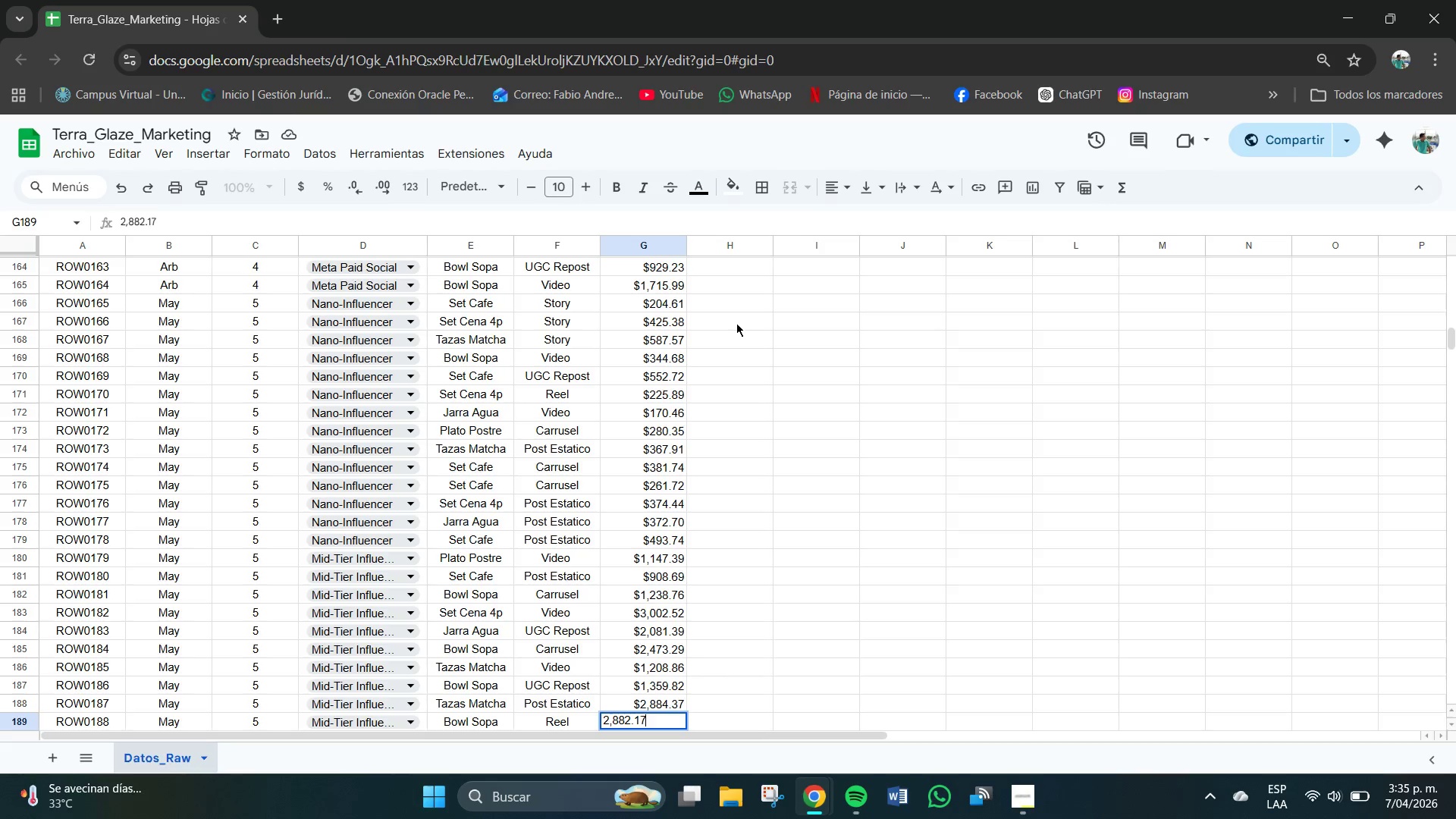 
key(Numpad7)
 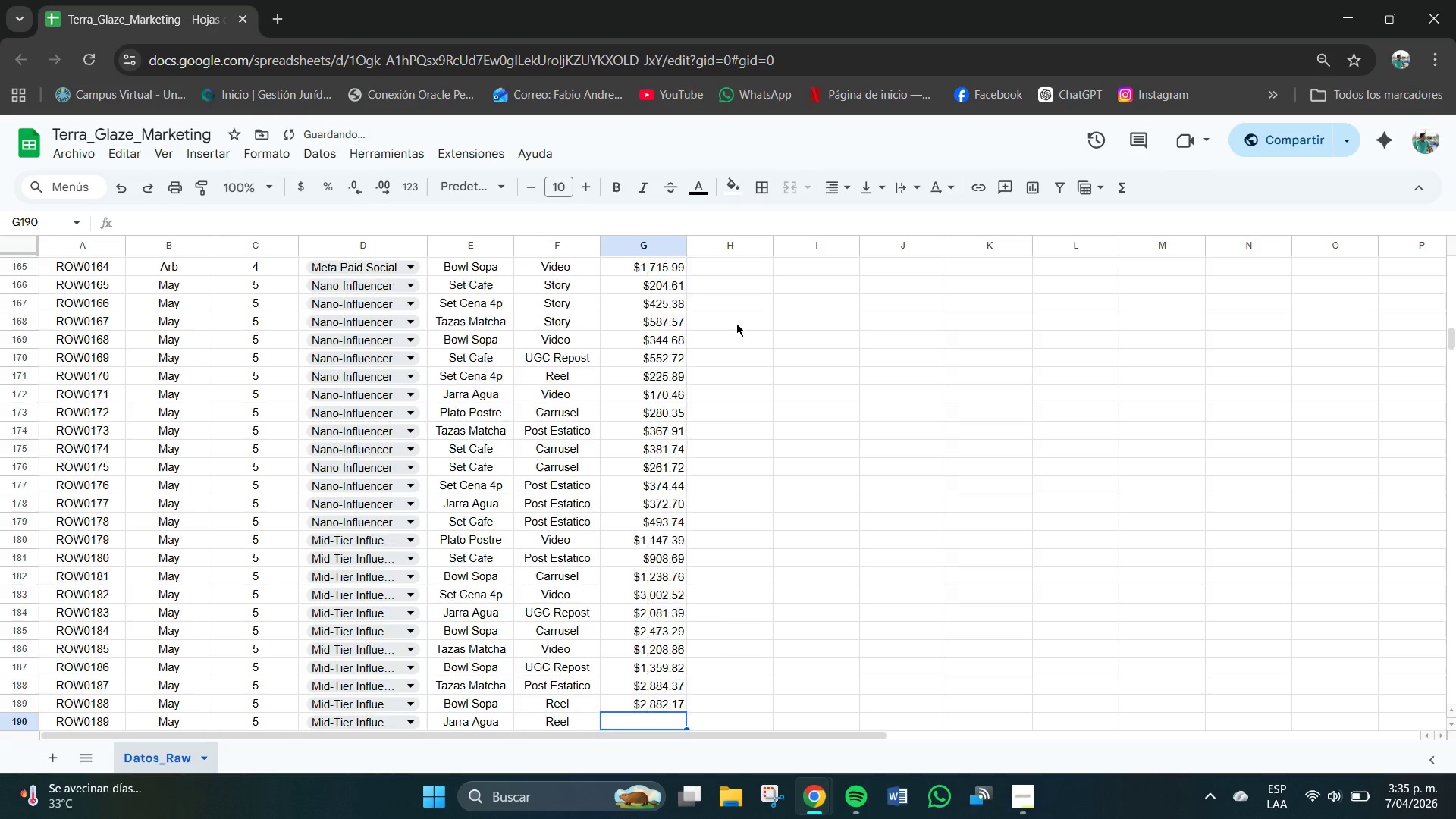 
key(NumpadEnter)
 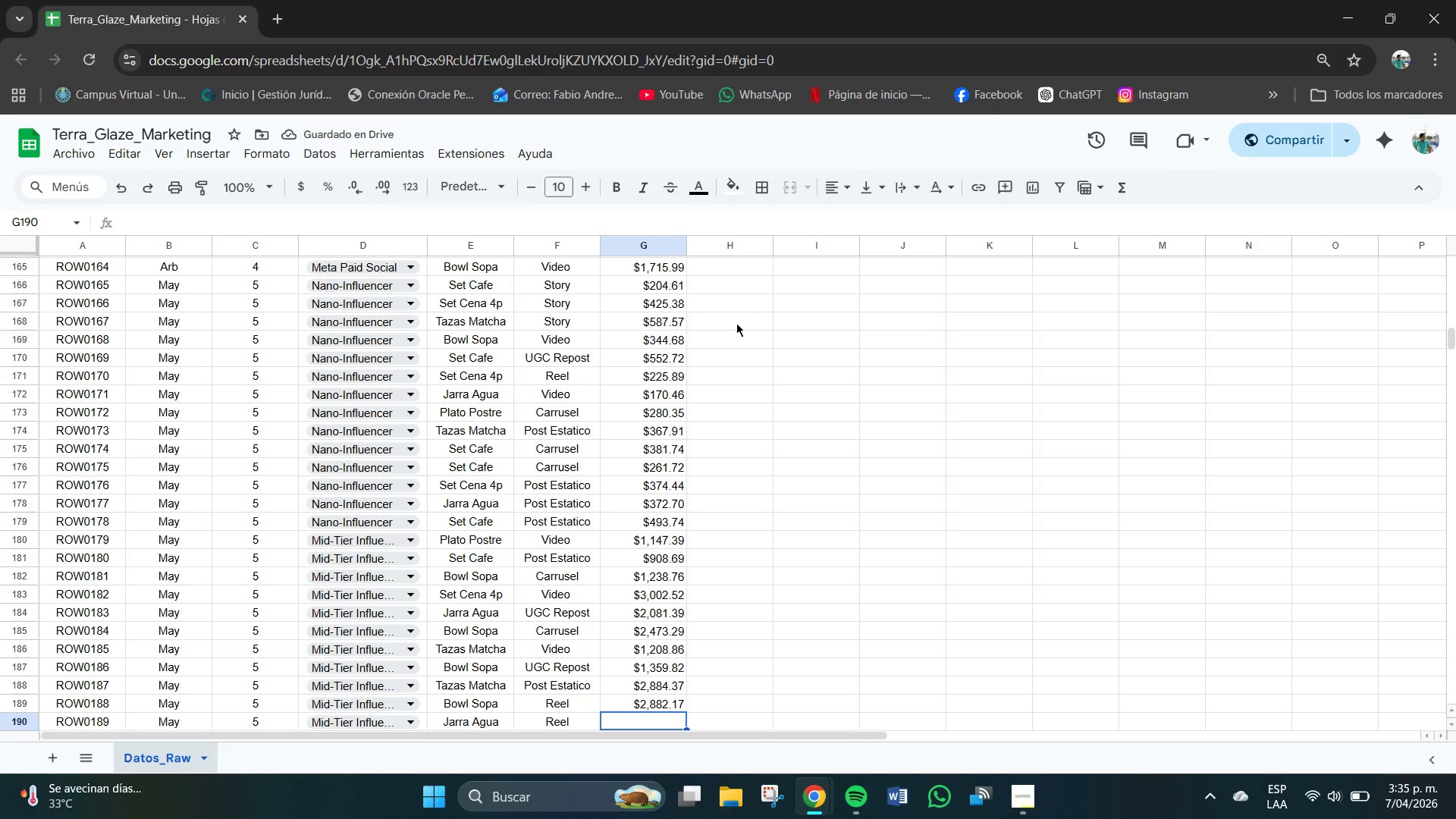 
key(Numpad2)
 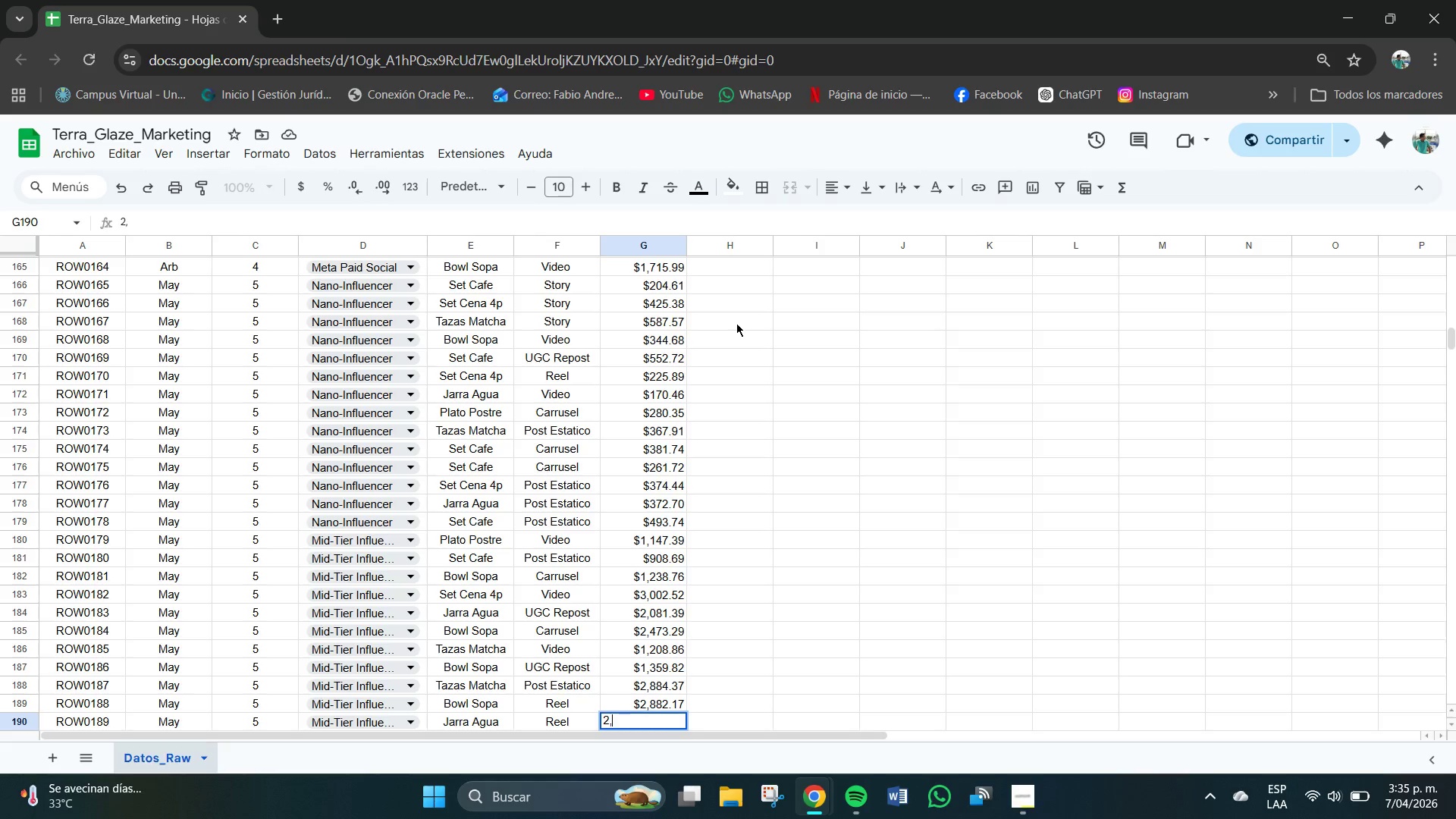 
key(Comma)
 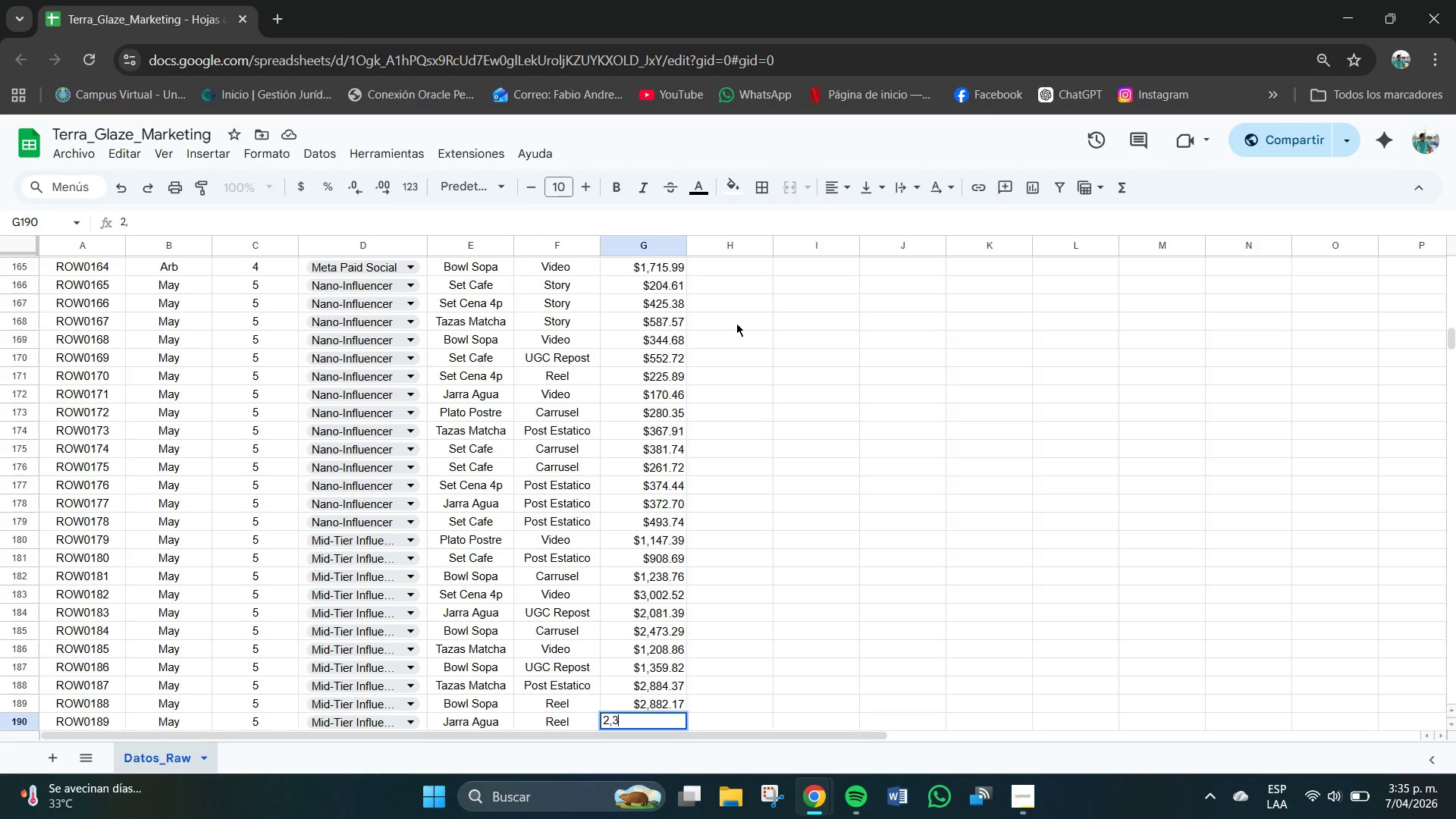 
key(Numpad3)
 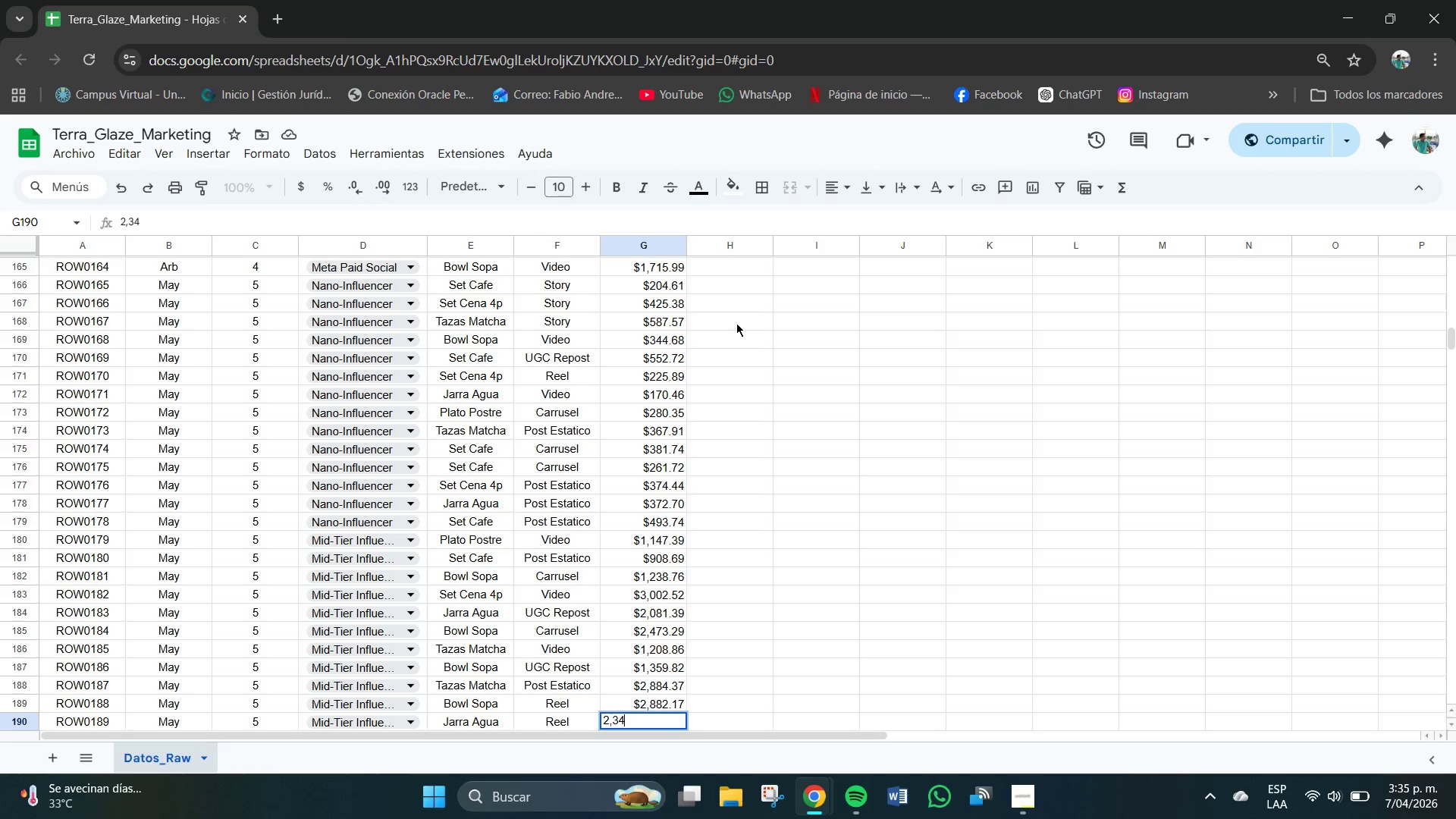 
key(Numpad4)
 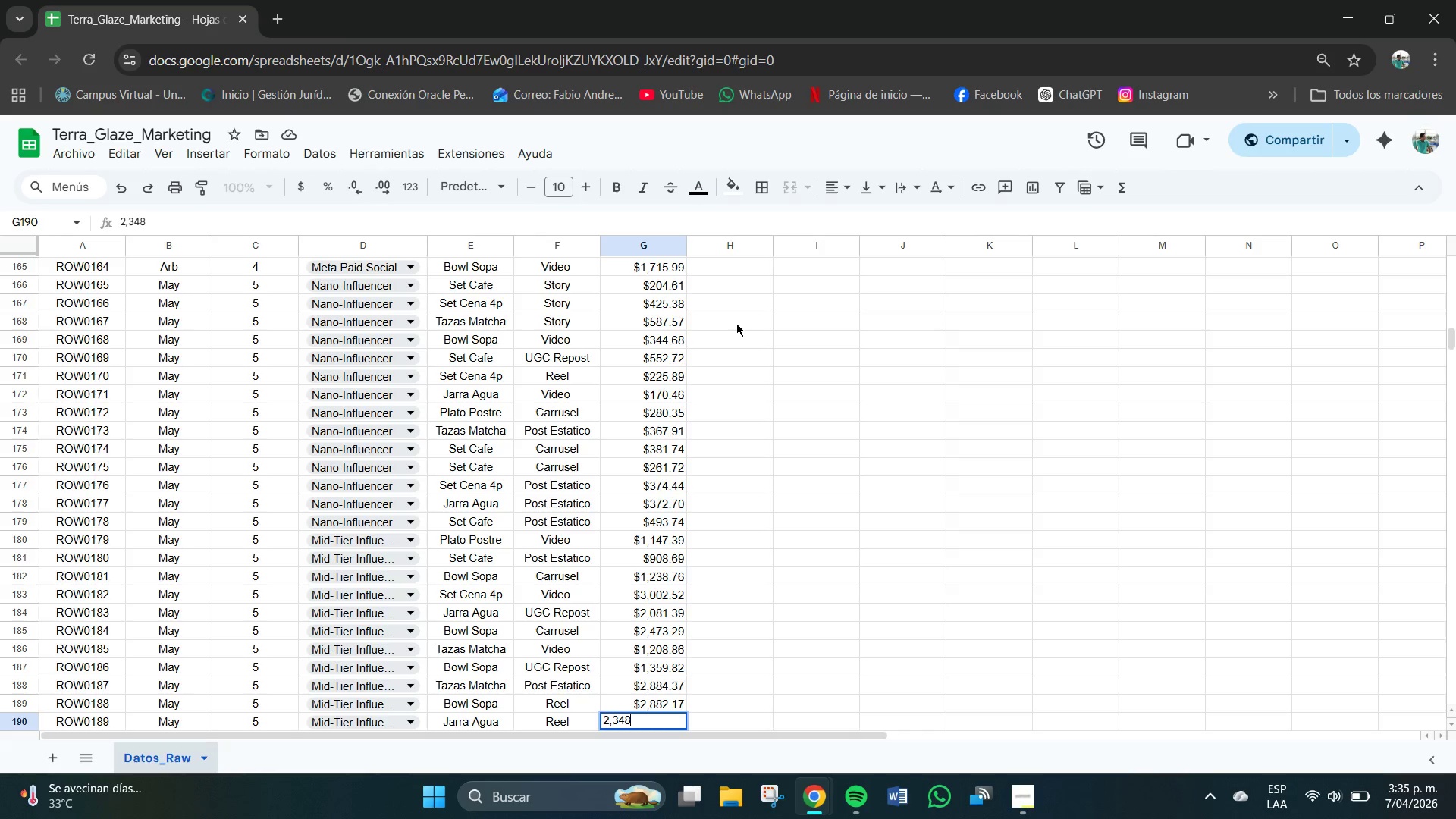 
key(Numpad8)
 